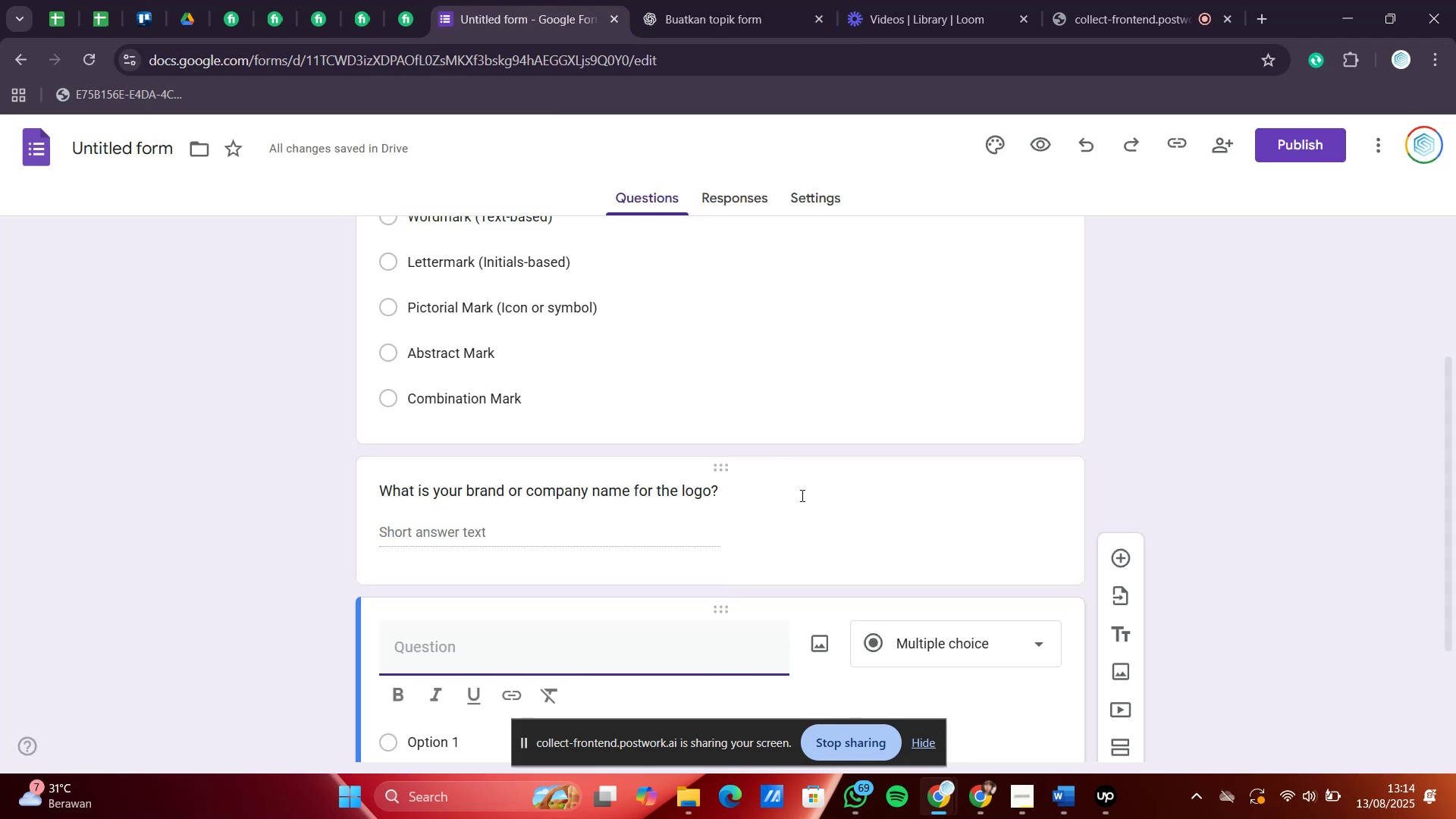 
scroll: coordinate [621, 547], scroll_direction: down, amount: 1.0
 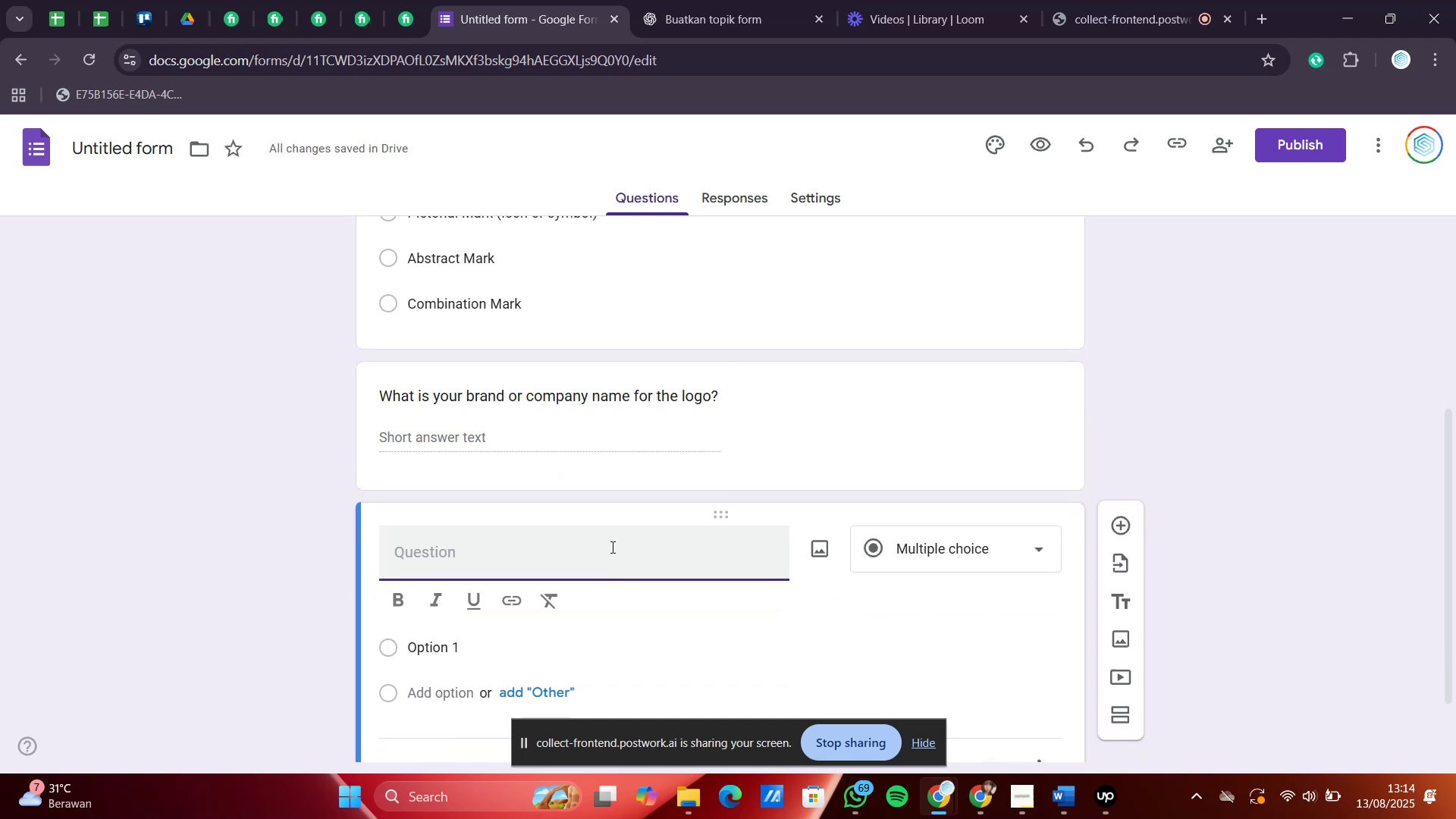 
left_click([611, 547])
 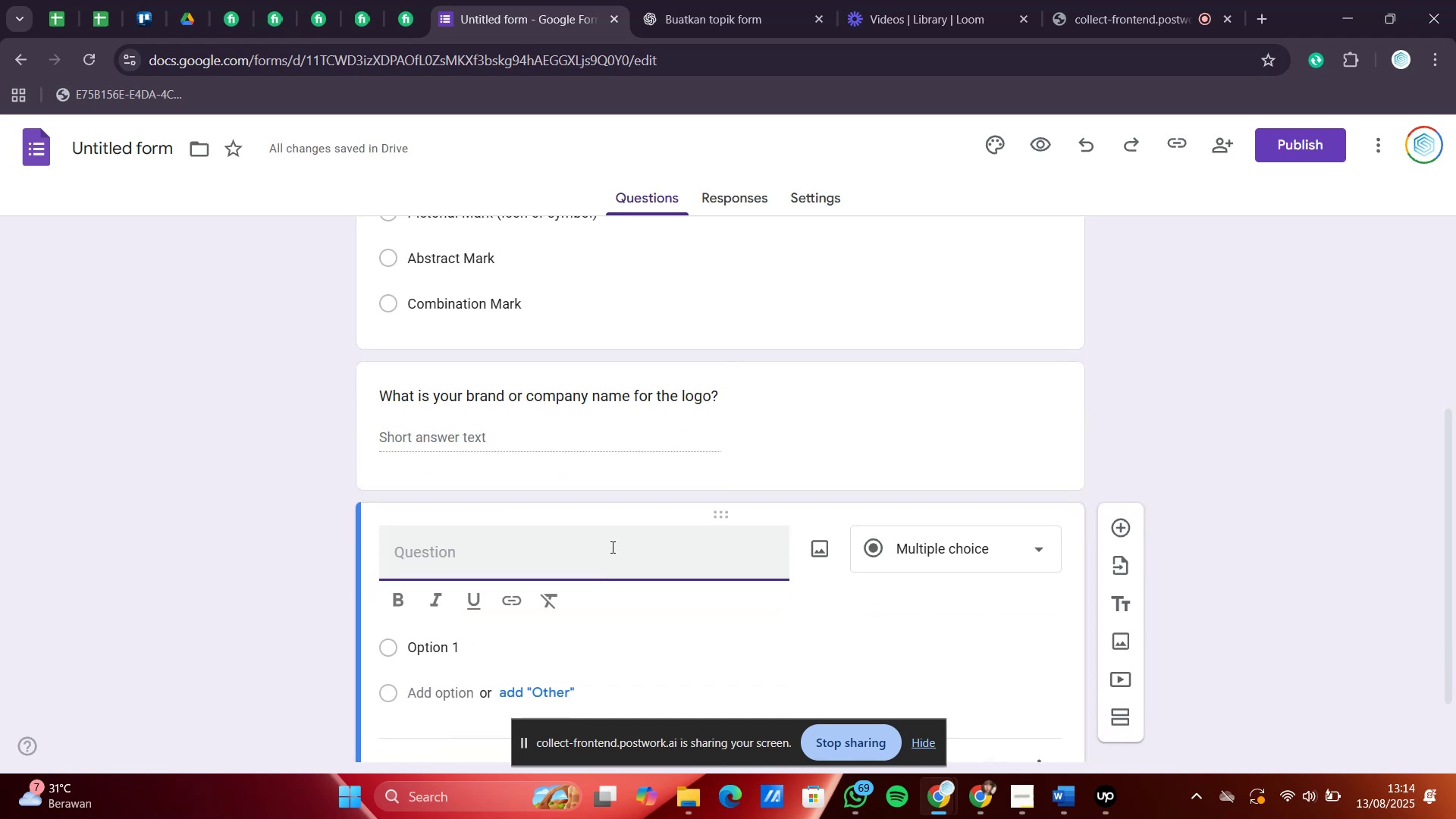 
key(Control+V)
 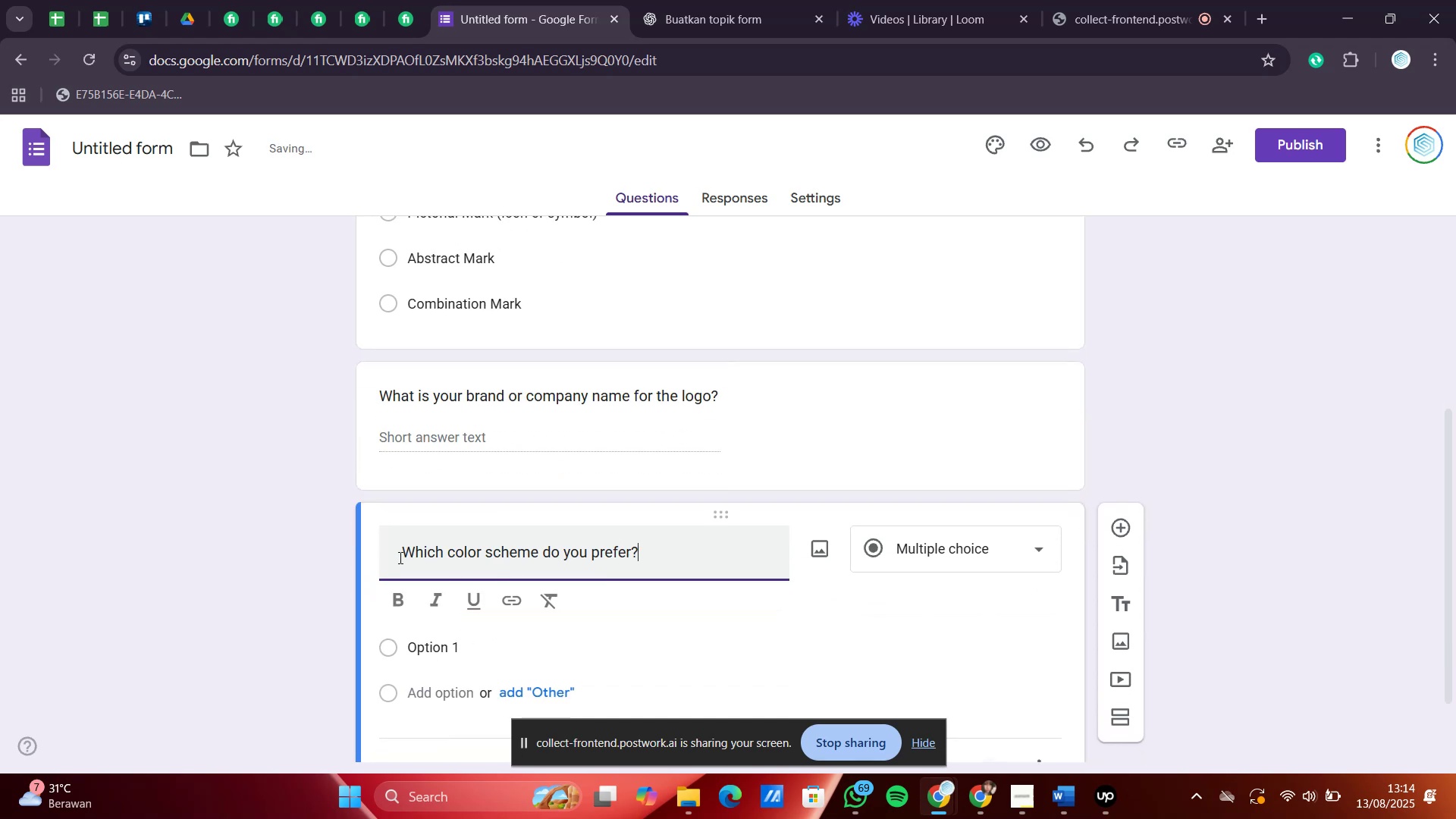 
left_click_drag(start_coordinate=[406, 556], to_coordinate=[344, 532])
 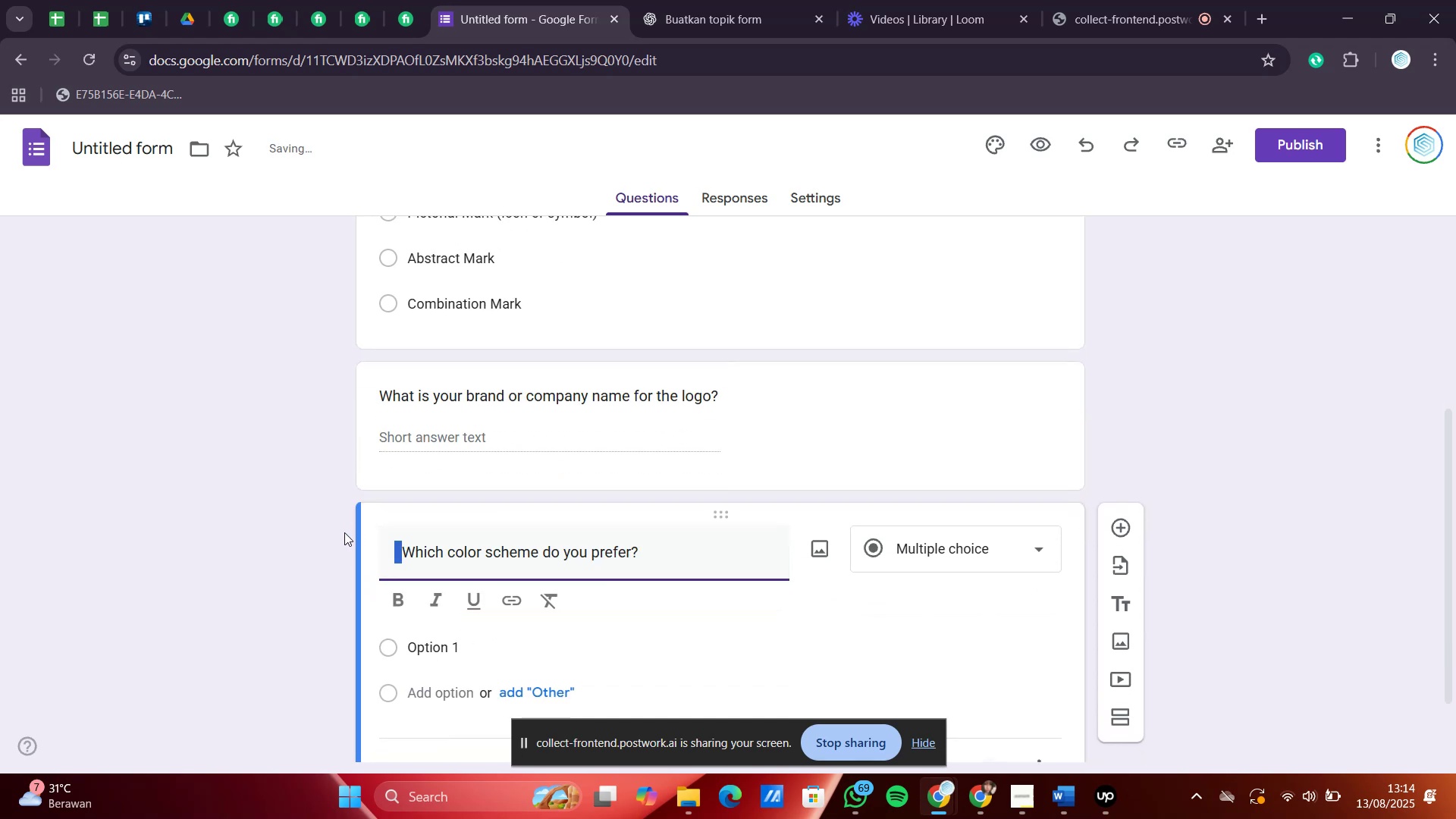 
key(Backspace)
 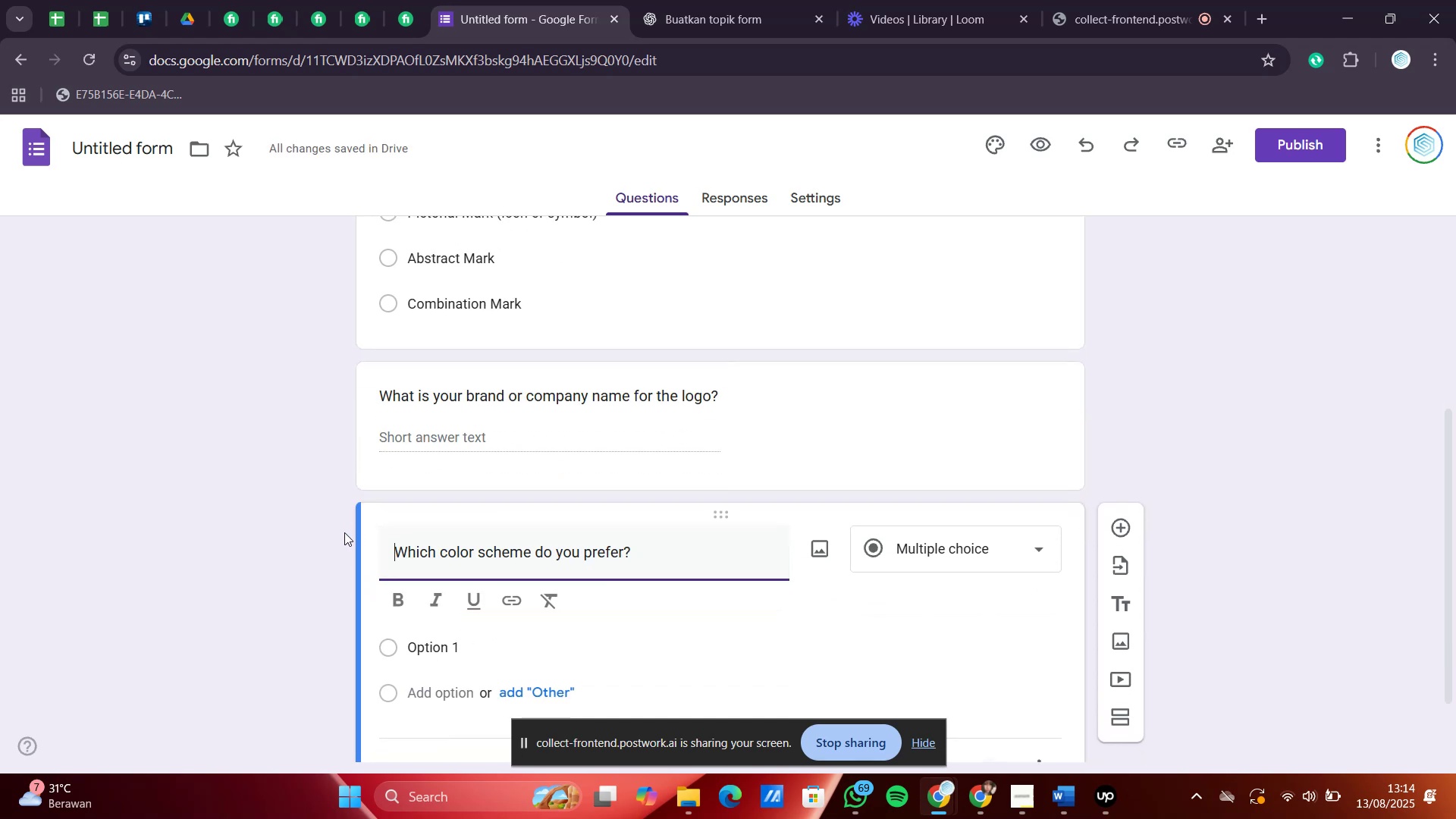 
scroll: coordinate [612, 473], scroll_direction: down, amount: 1.0
 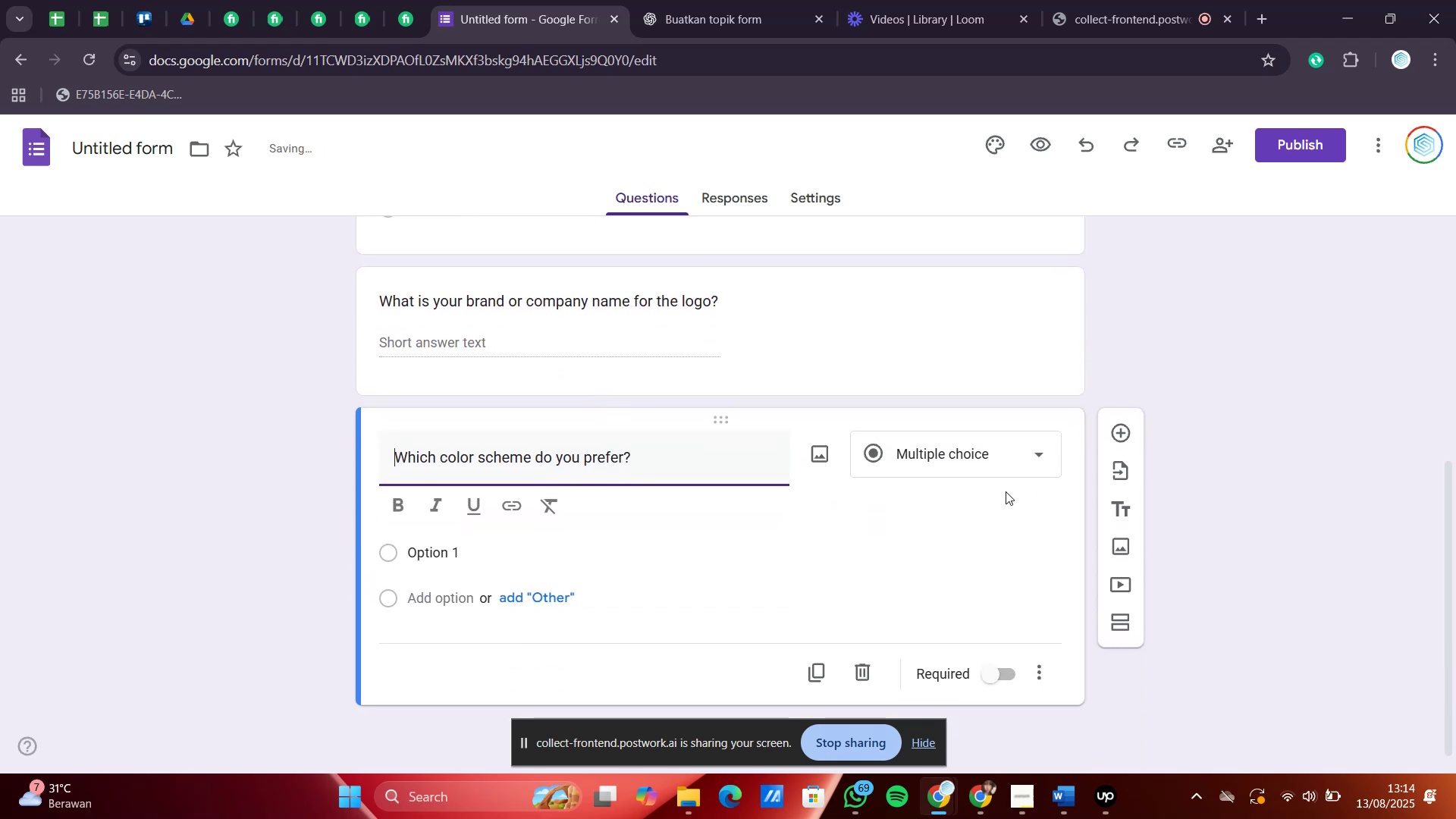 
left_click([999, 459])
 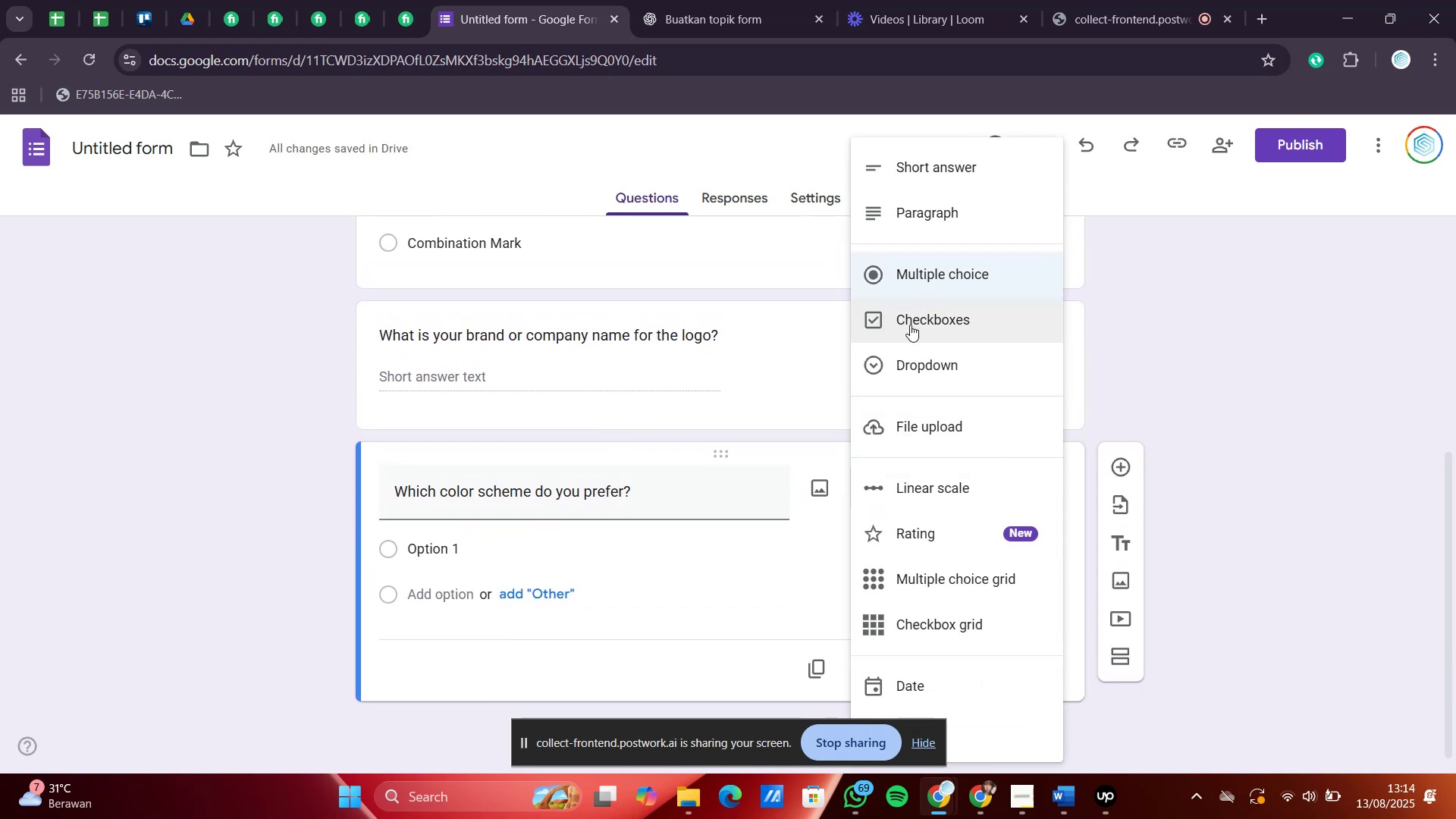 
left_click([910, 361])
 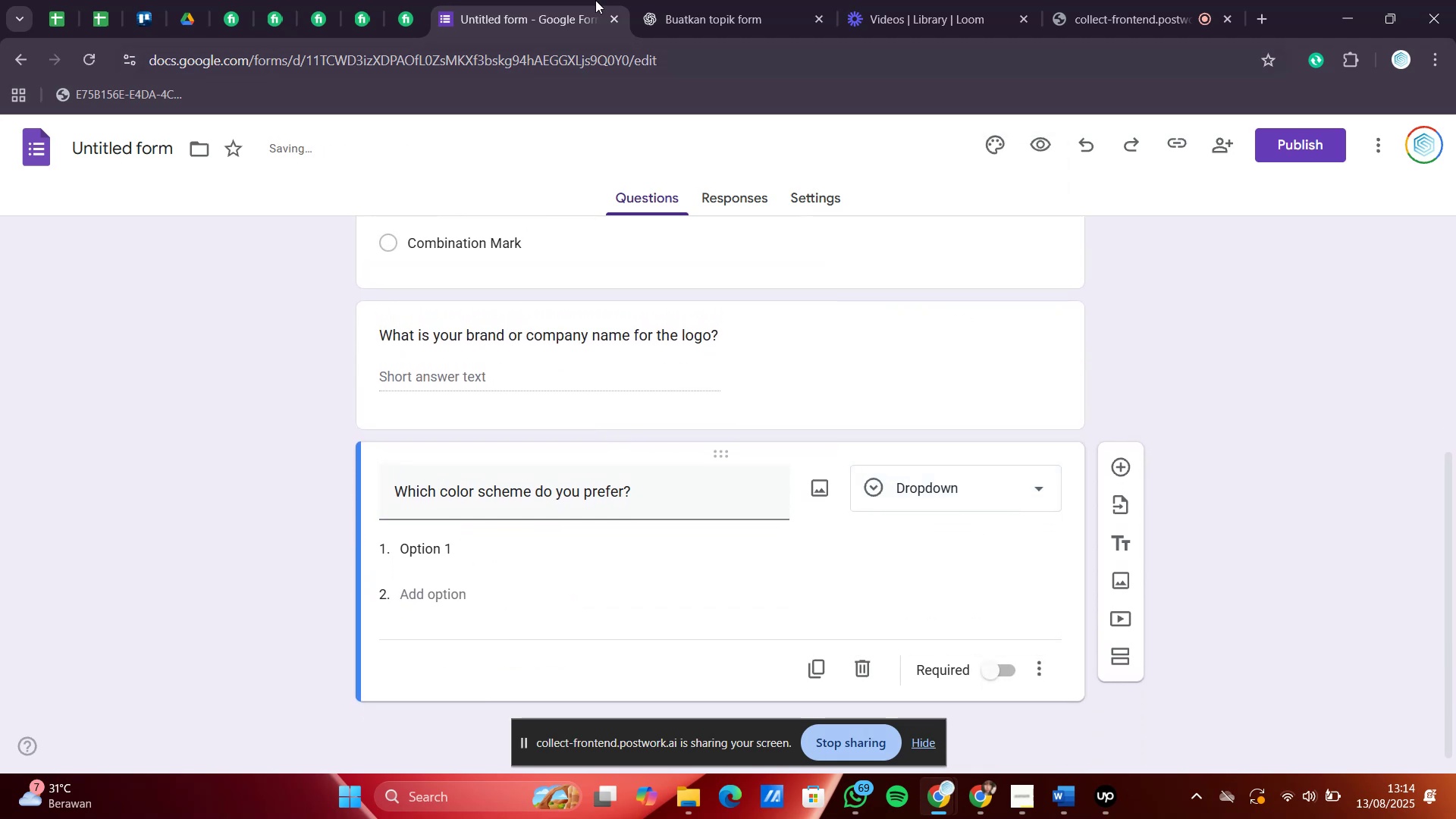 
left_click([692, 0])
 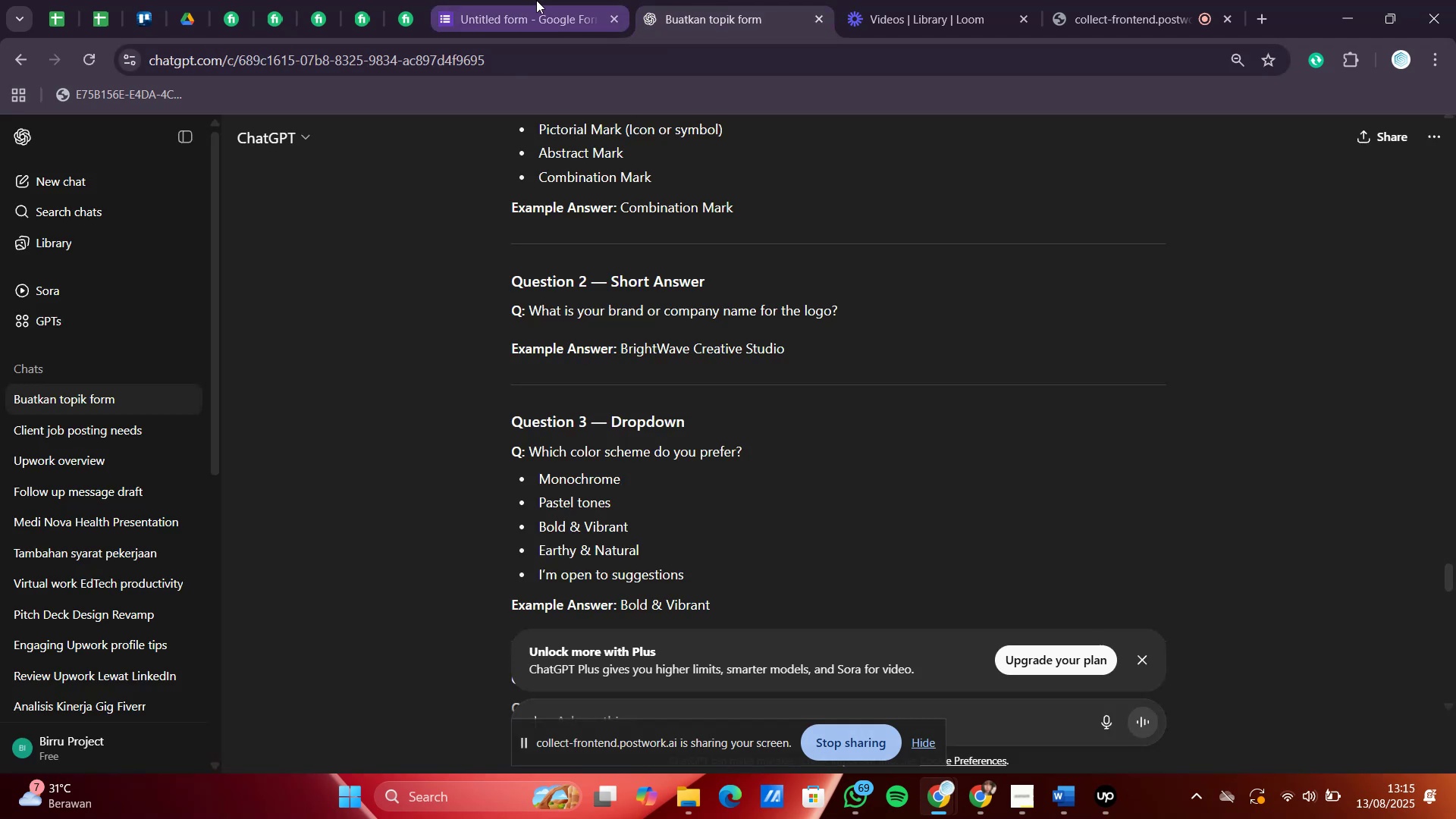 
scroll: coordinate [667, 410], scroll_direction: down, amount: 1.0
 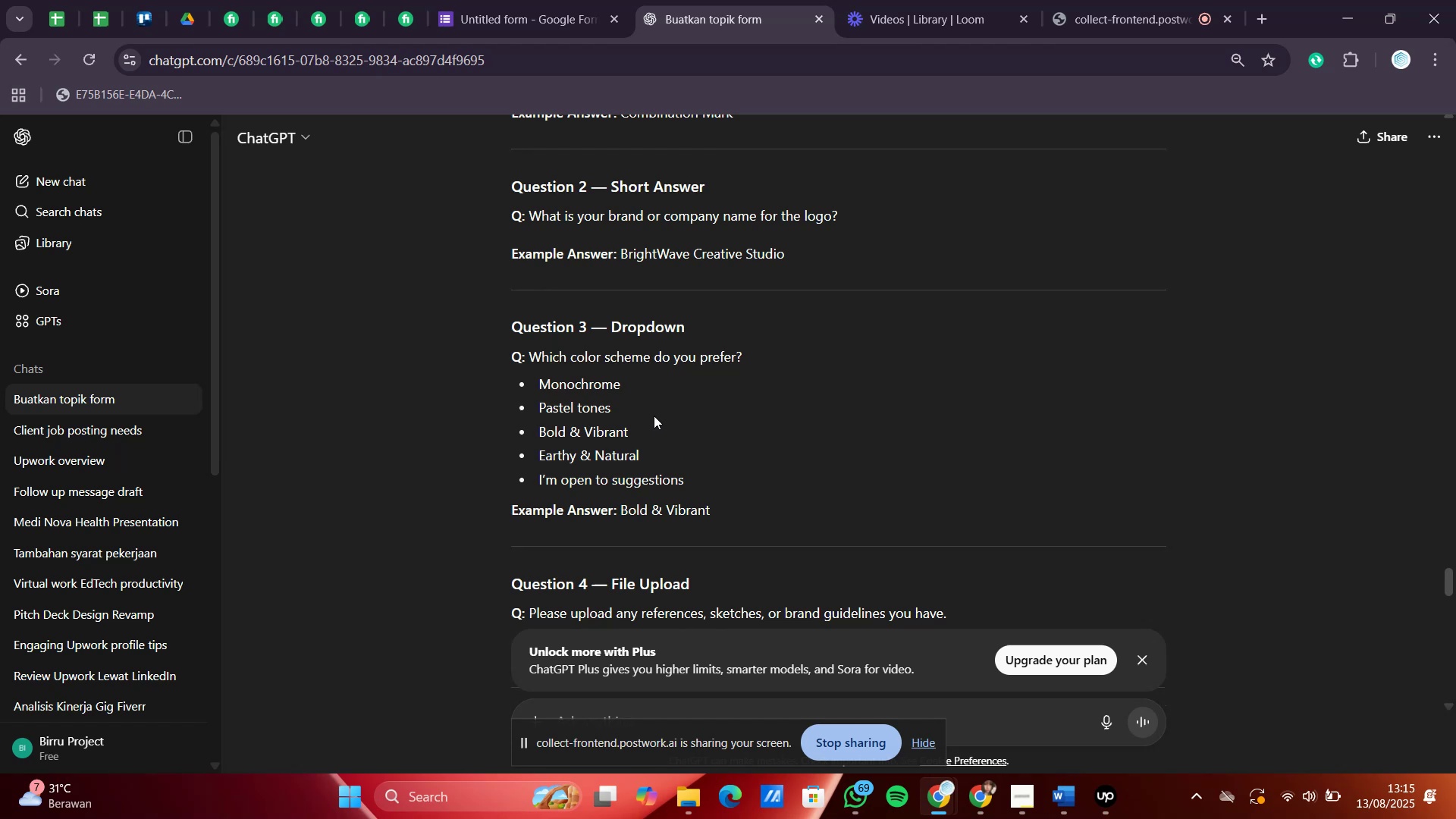 
left_click_drag(start_coordinate=[639, 380], to_coordinate=[530, 388])
 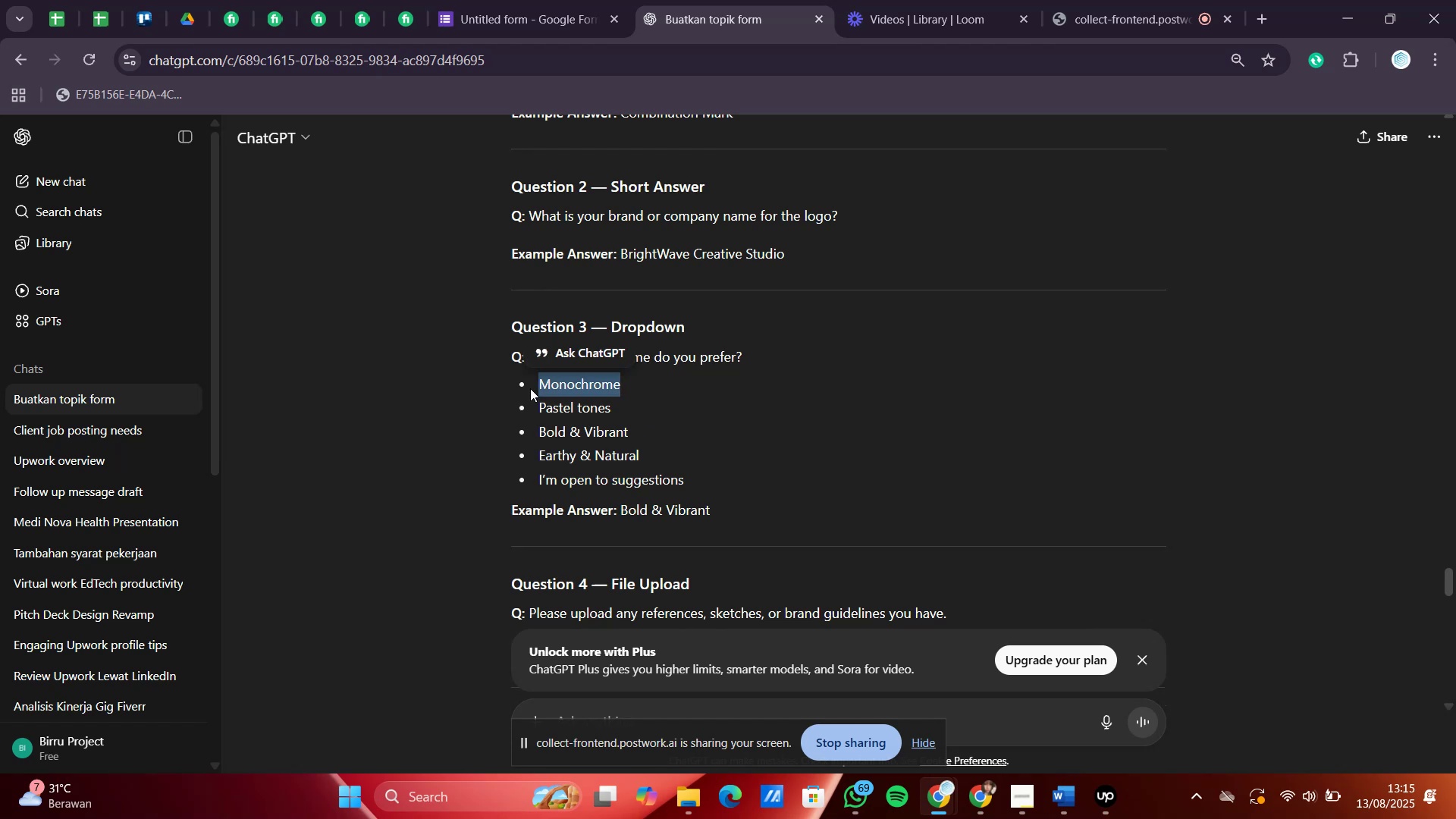 
key(Control+C)
 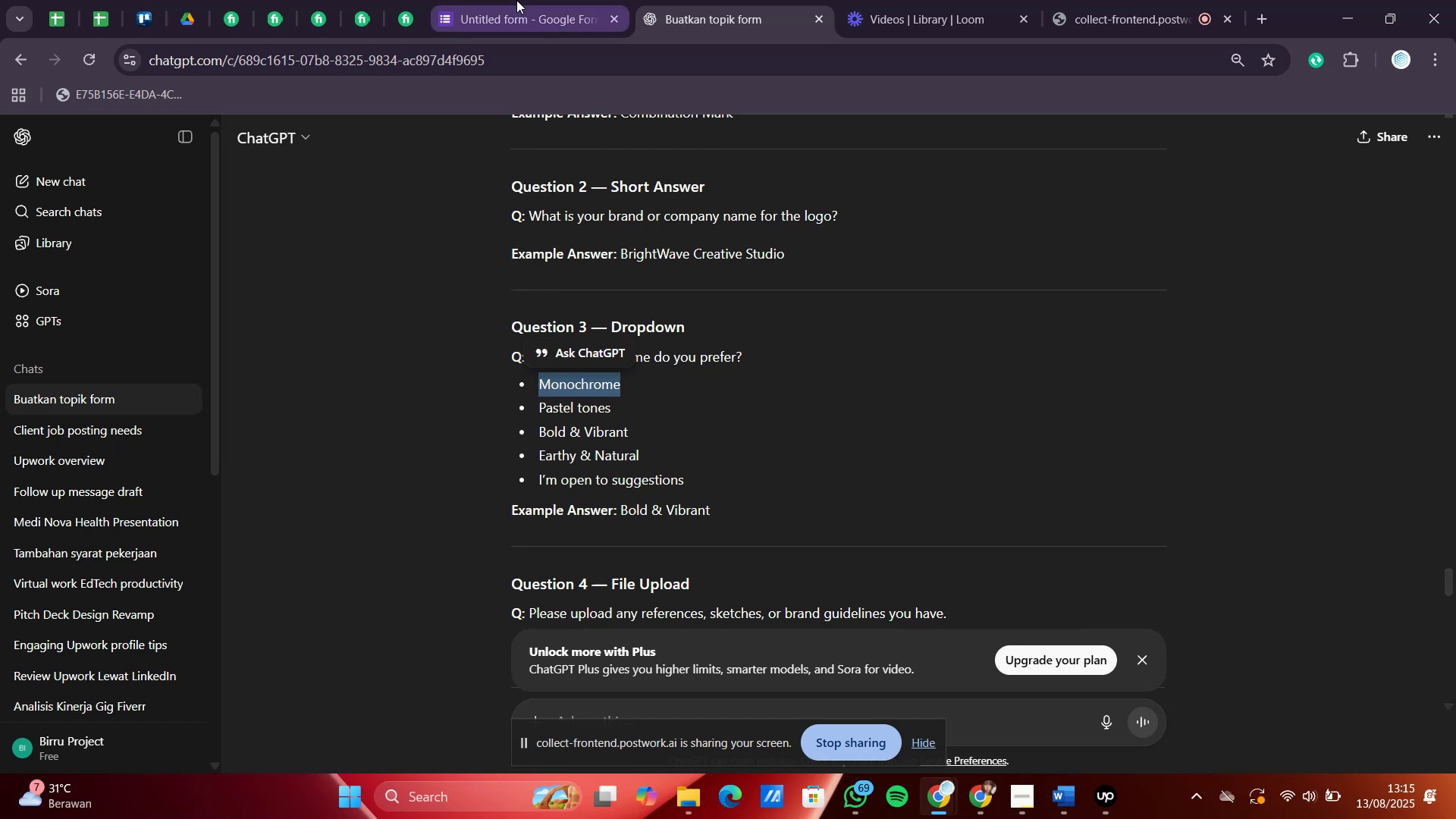 
left_click([510, 0])
 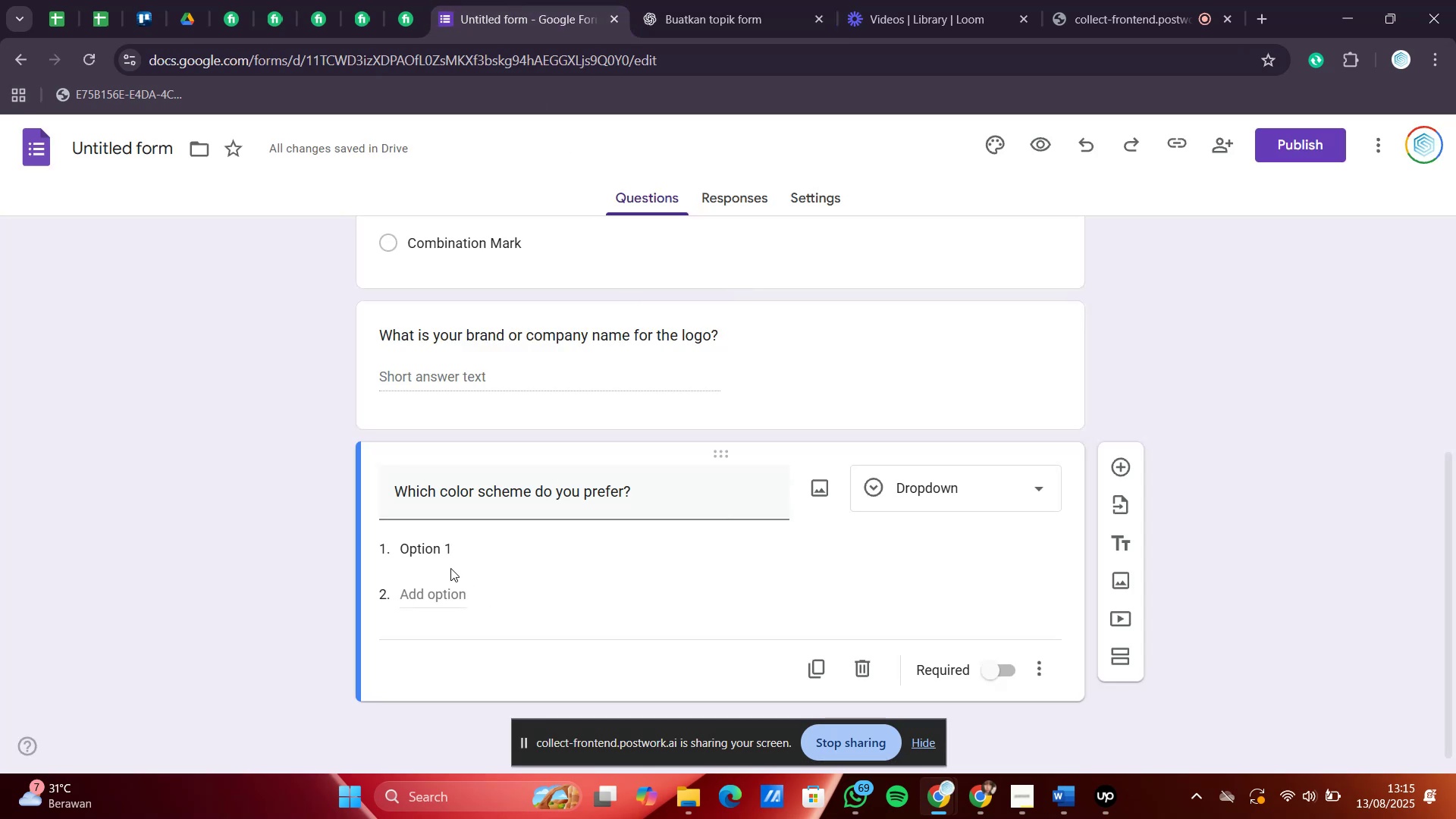 
left_click([435, 544])
 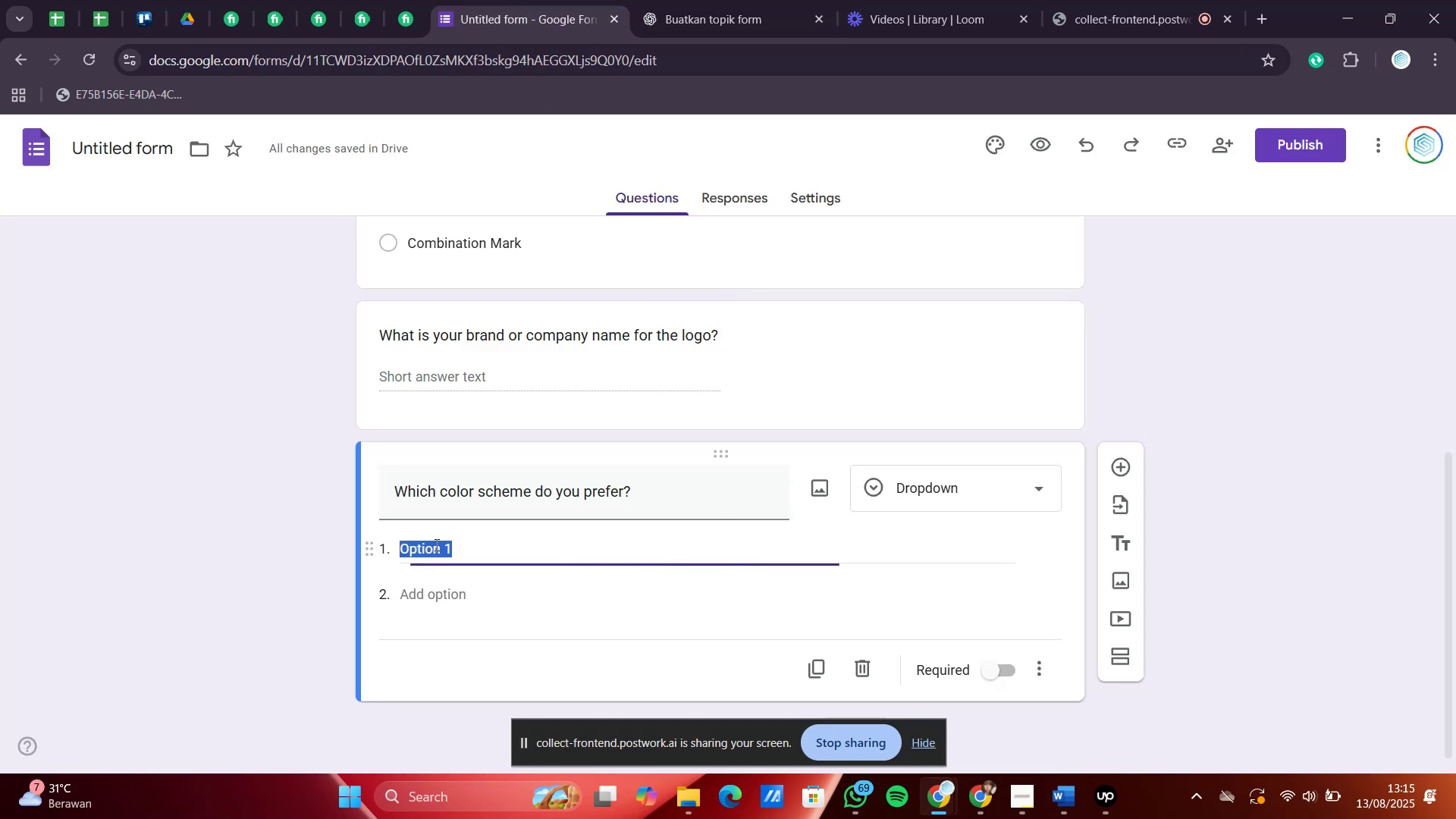 
key(Control+V)
 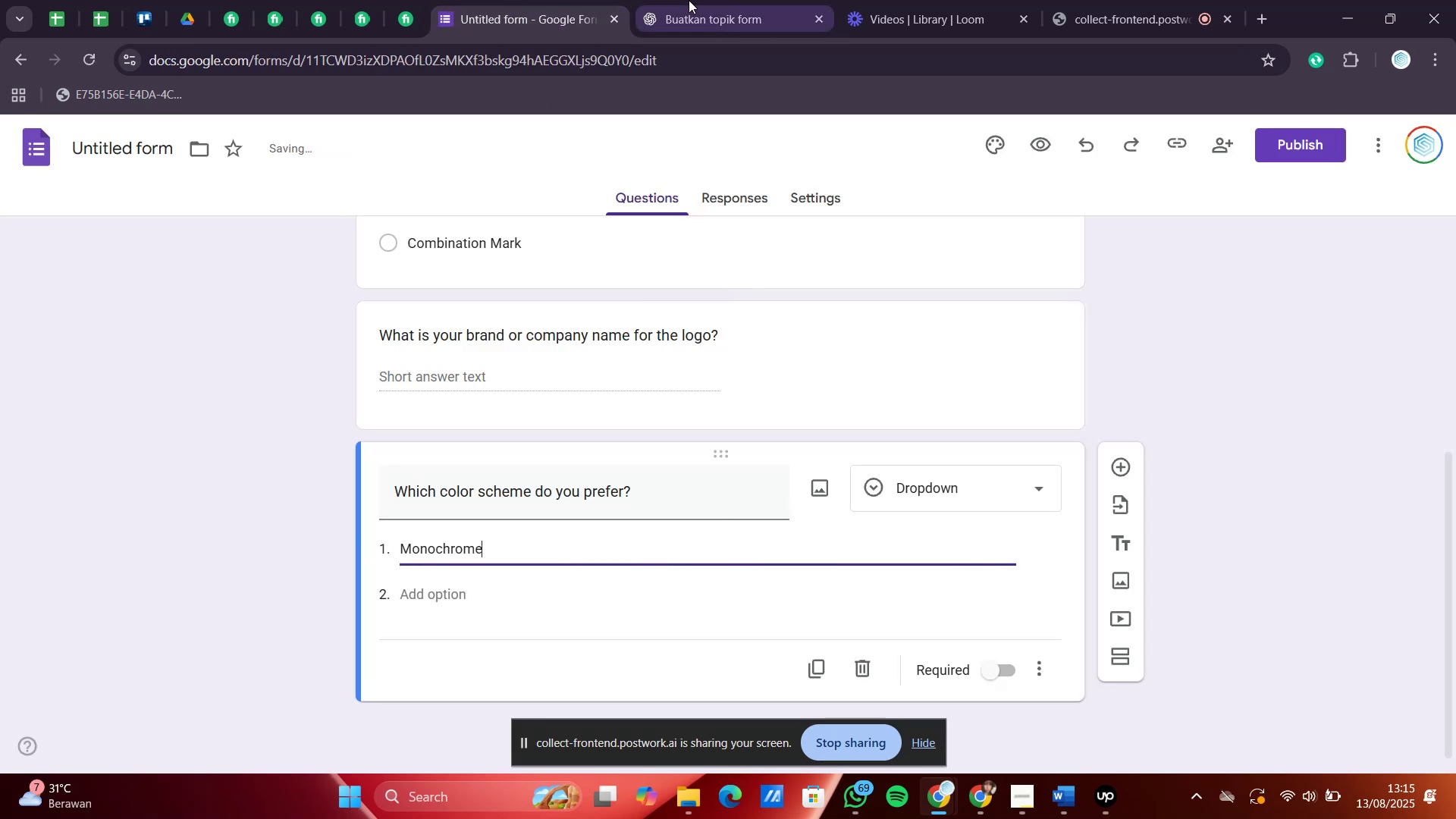 
left_click([682, 0])
 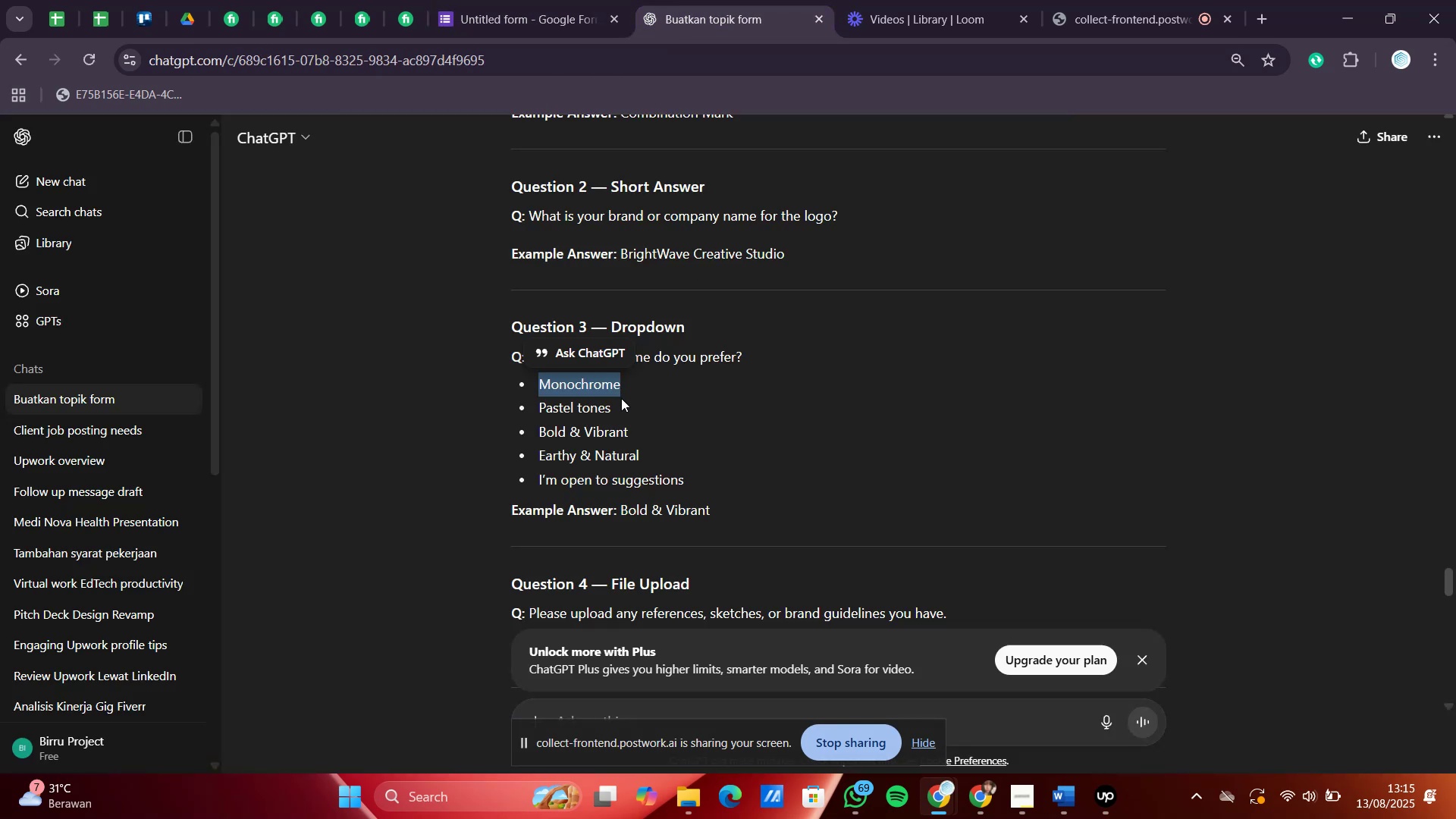 
left_click_drag(start_coordinate=[617, 410], to_coordinate=[540, 410])
 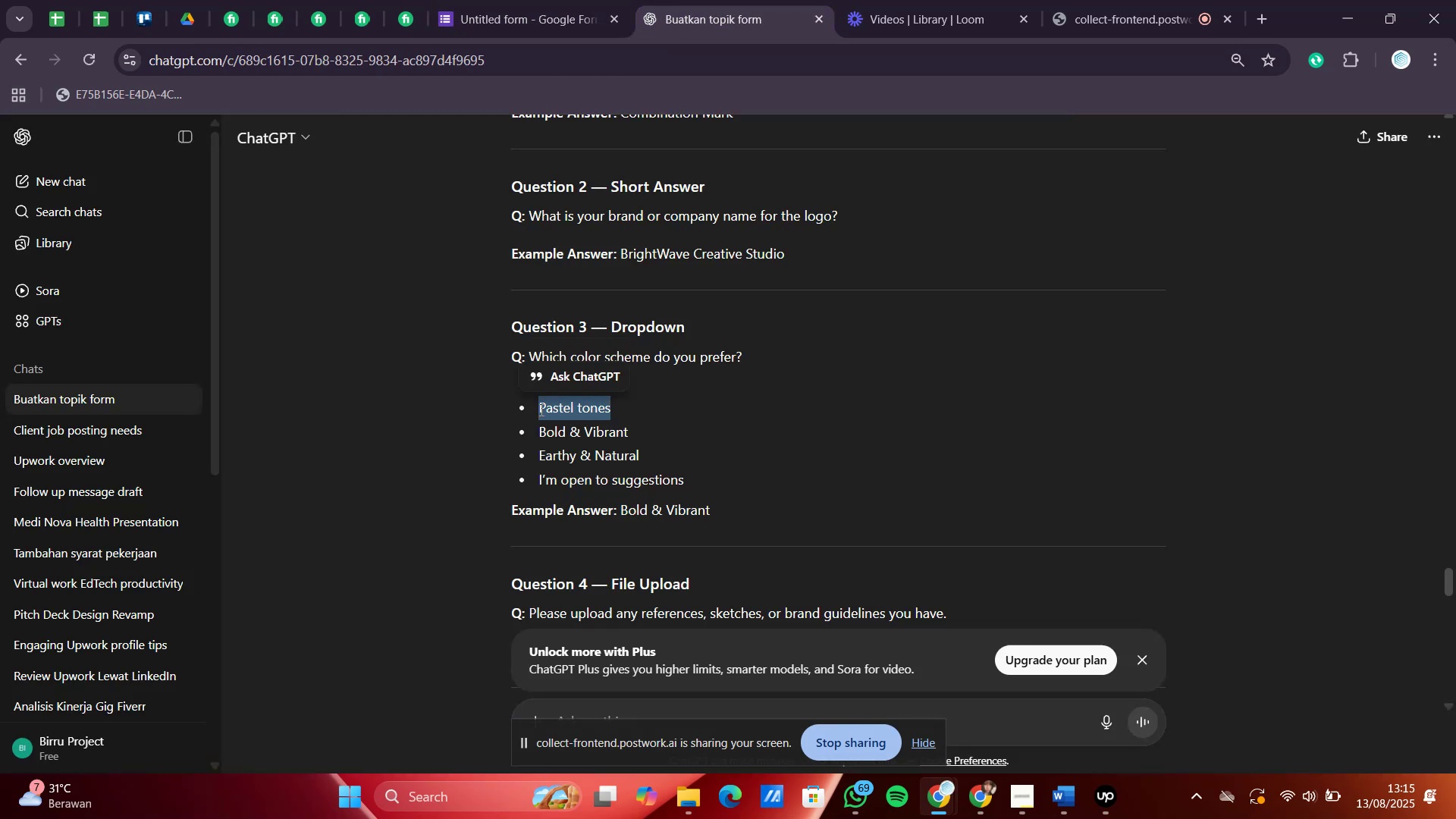 
key(Control+C)
 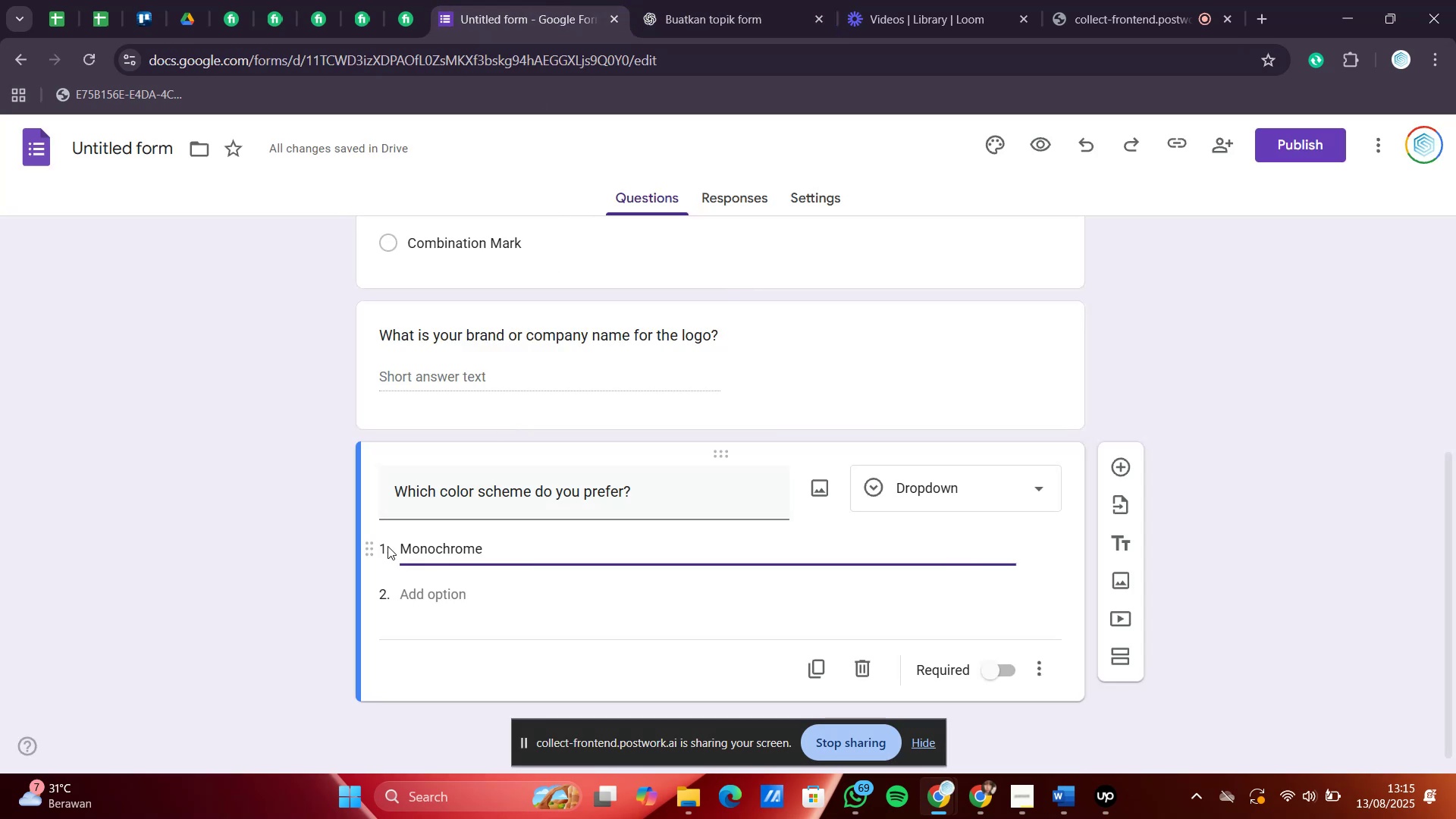 
left_click([397, 599])
 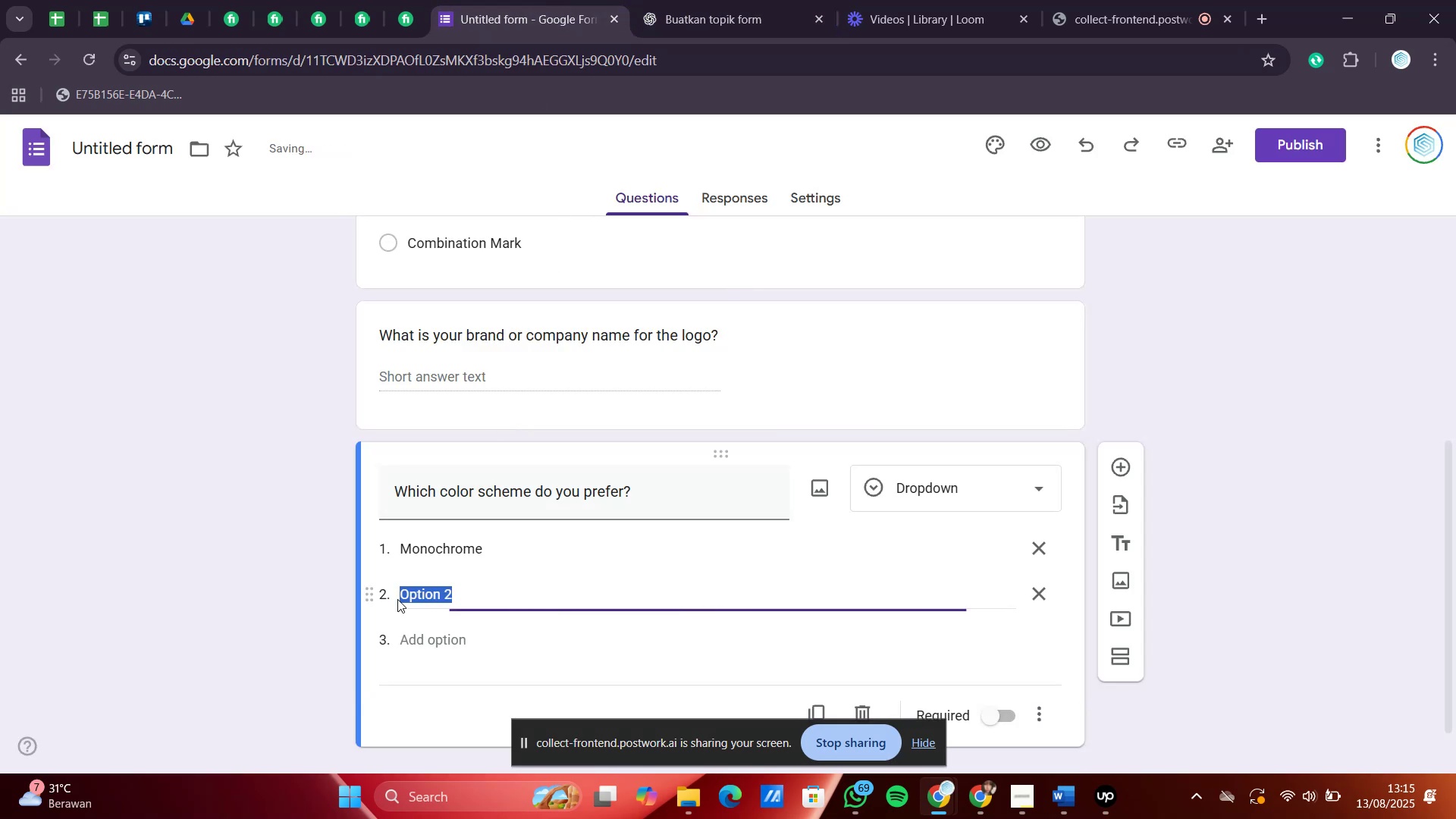 
key(Control+V)
 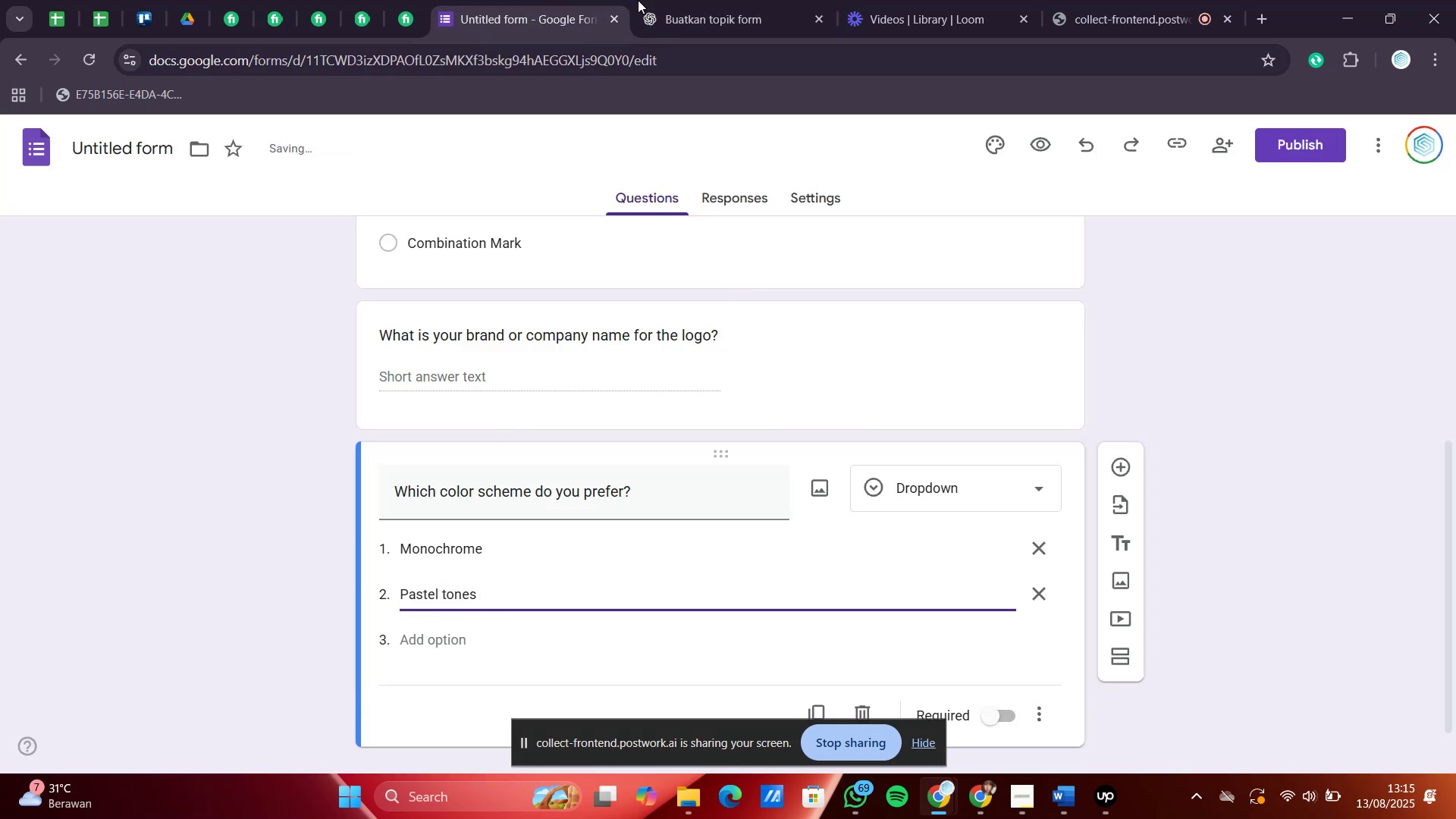 
left_click([719, 0])
 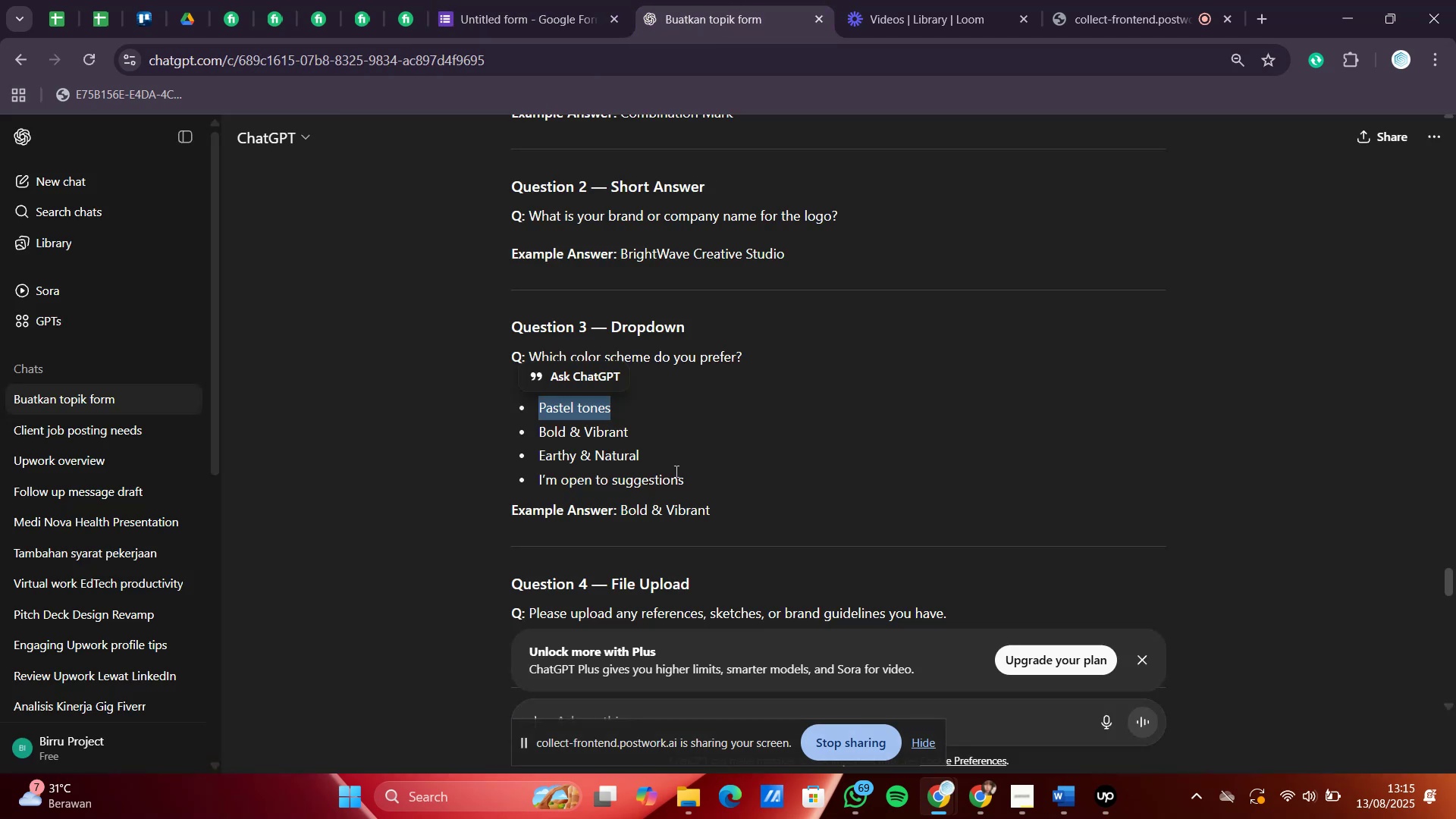 
left_click_drag(start_coordinate=[634, 425], to_coordinate=[527, 441])
 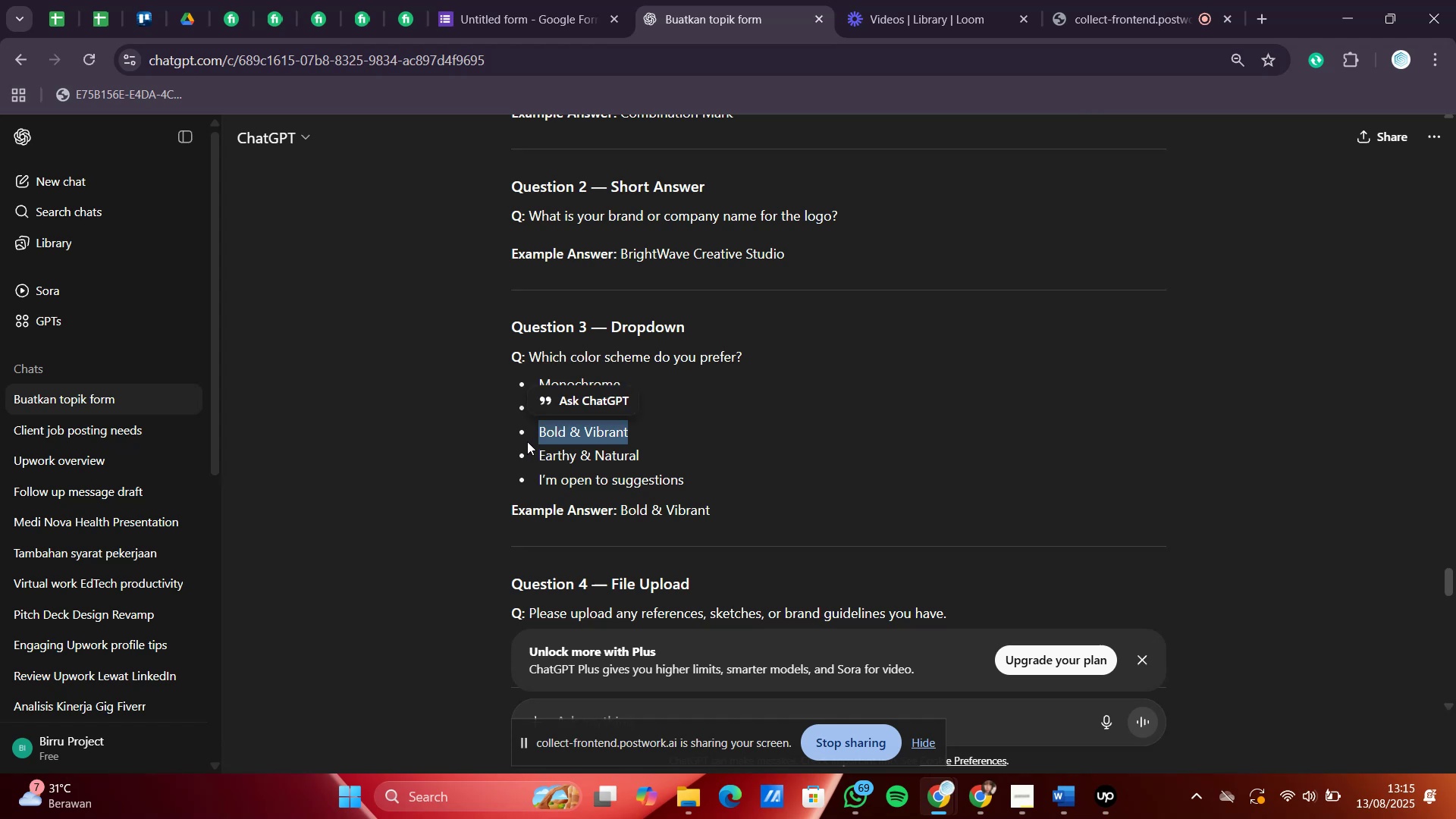 
key(Control+C)
 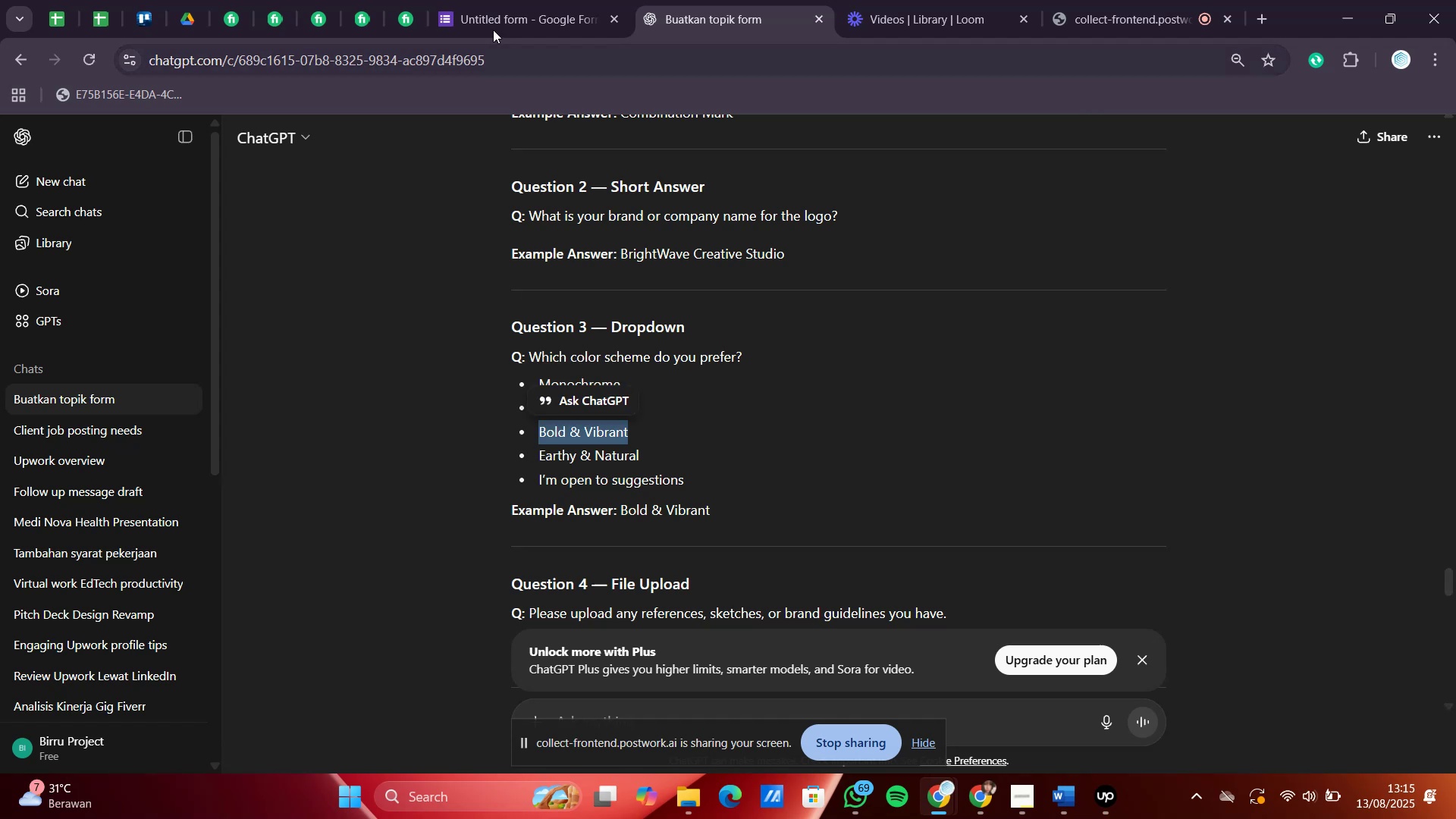 
left_click([493, 2])
 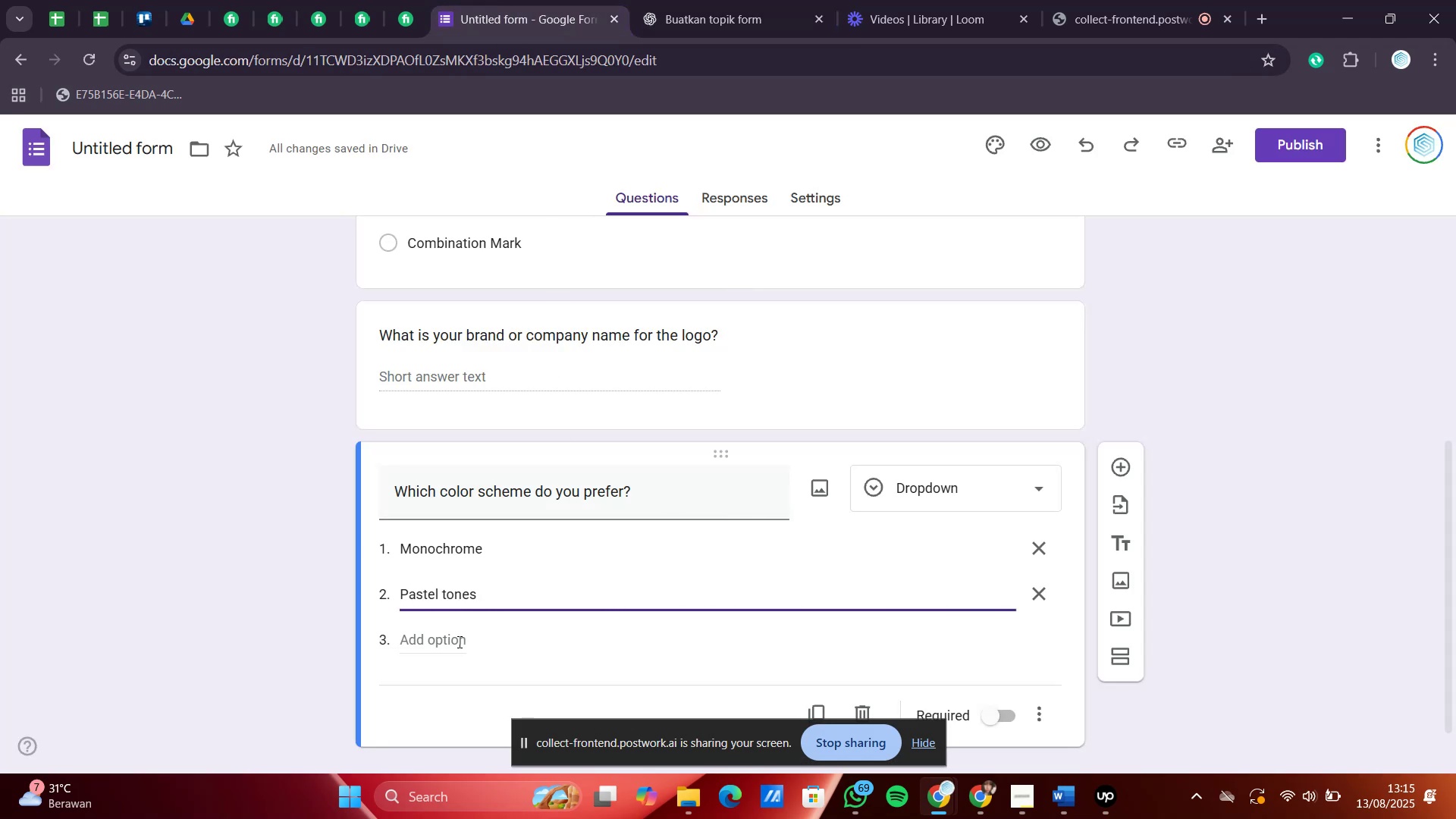 
key(Control+V)
 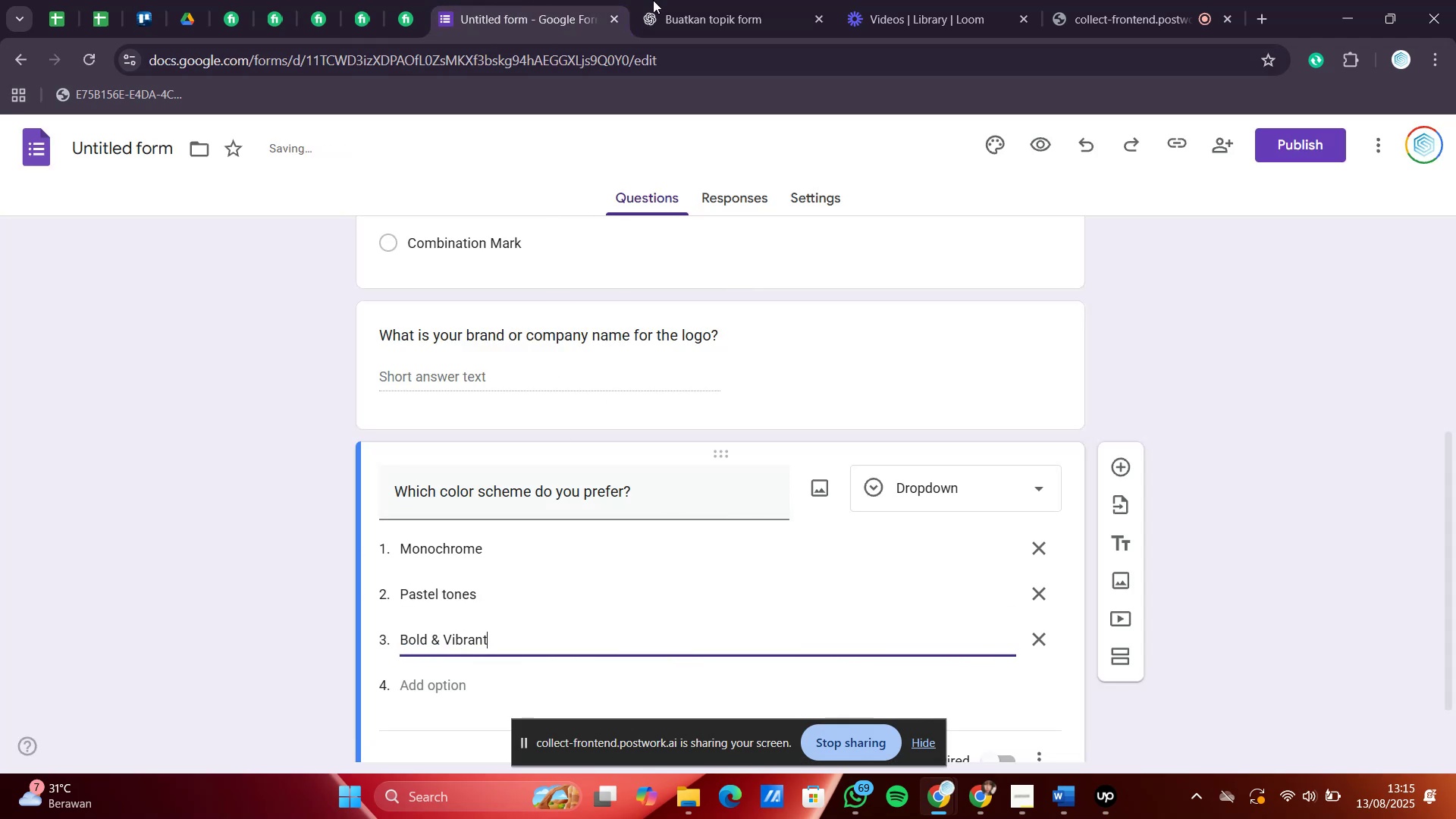 
left_click([682, 0])
 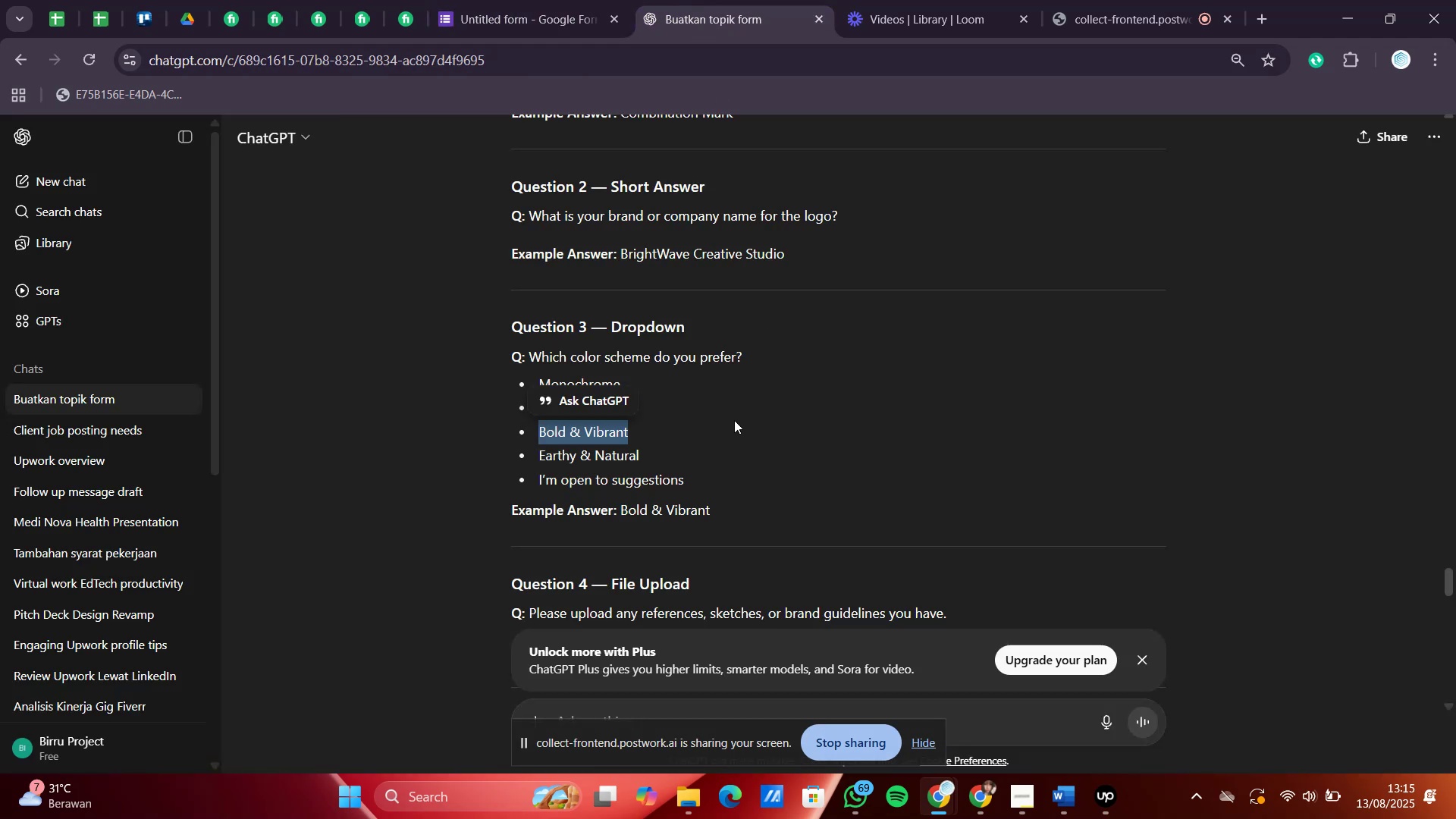 
left_click_drag(start_coordinate=[673, 450], to_coordinate=[538, 453])
 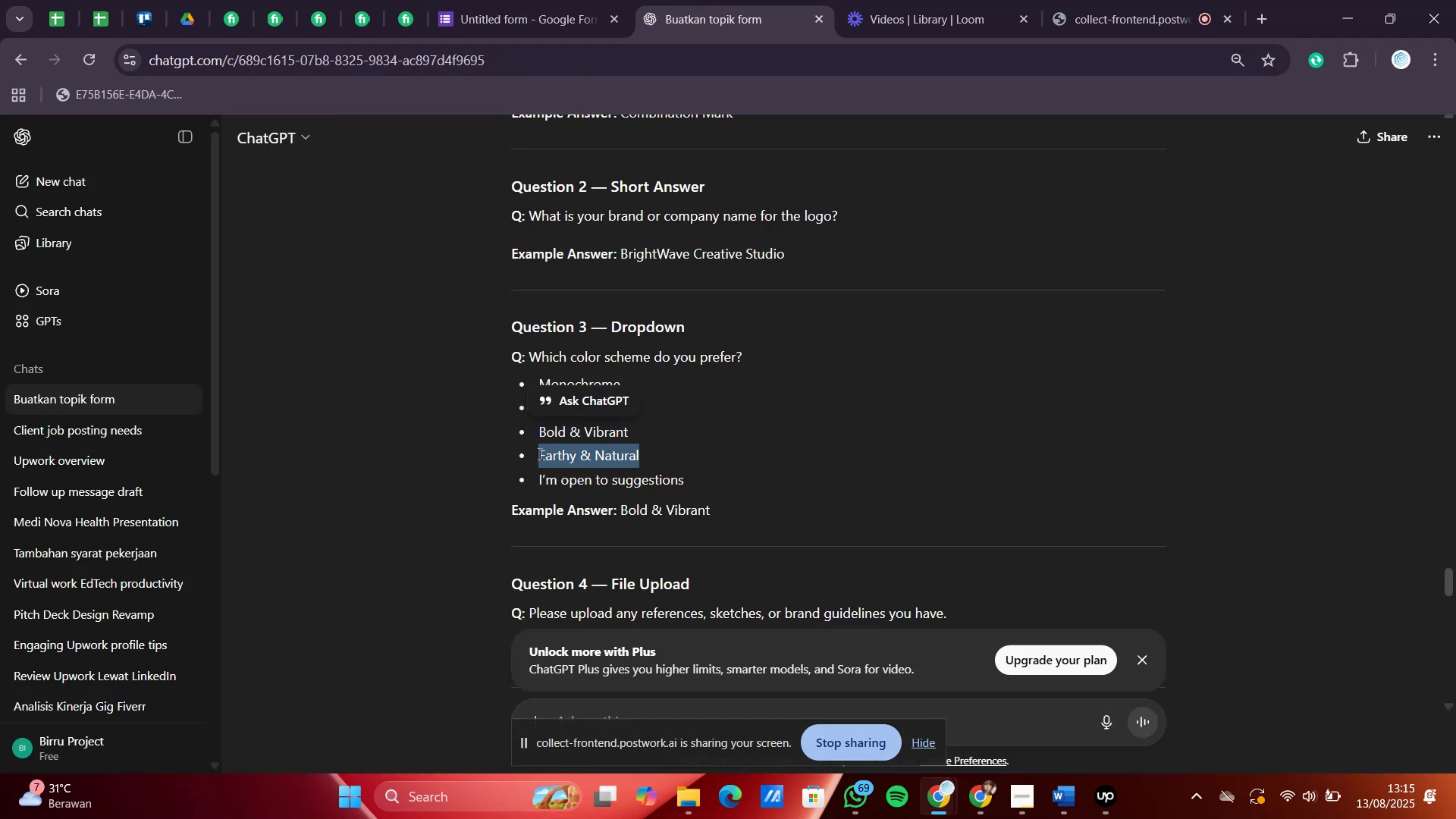 
key(Control+C)
 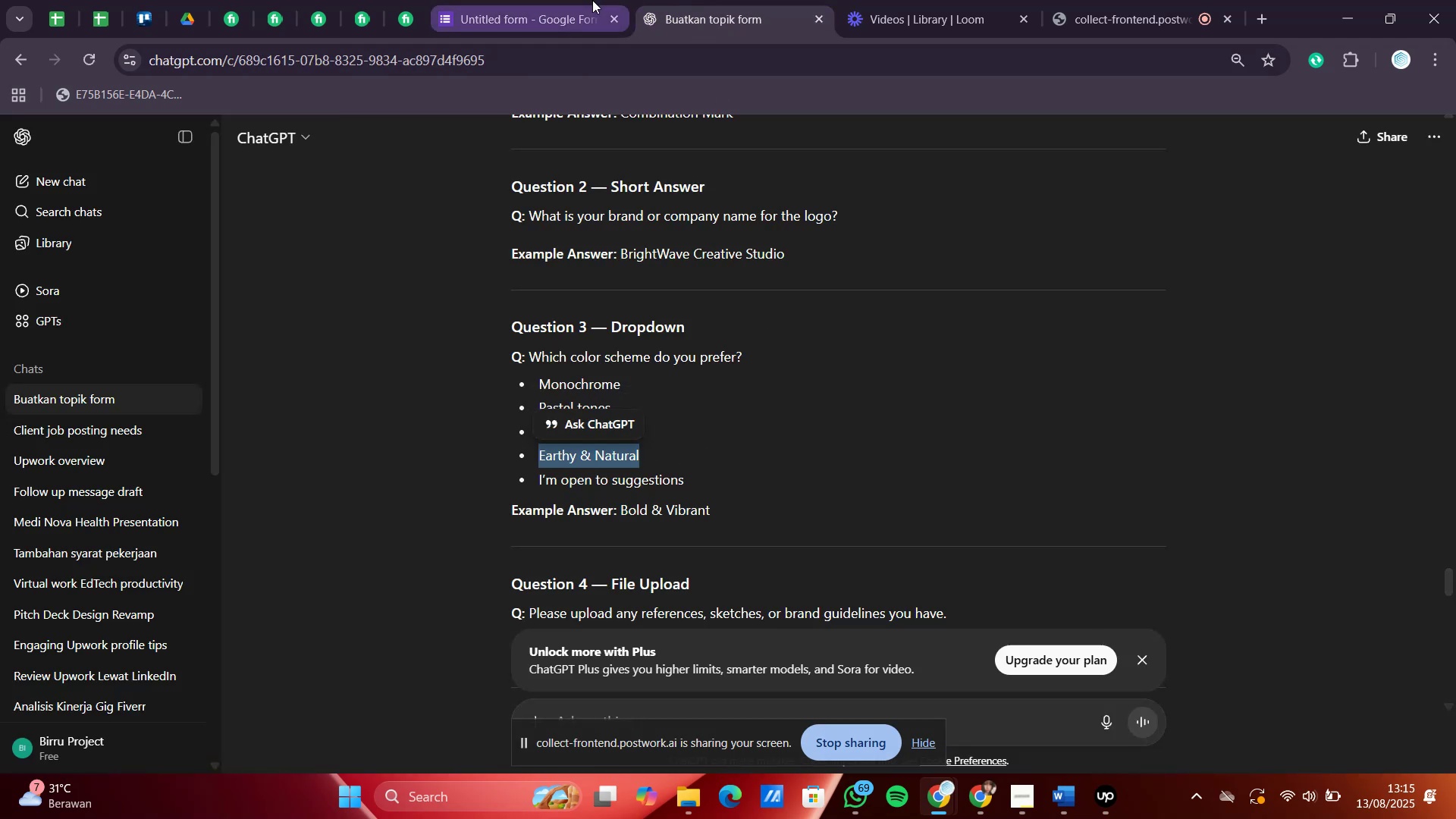 
left_click([557, 0])
 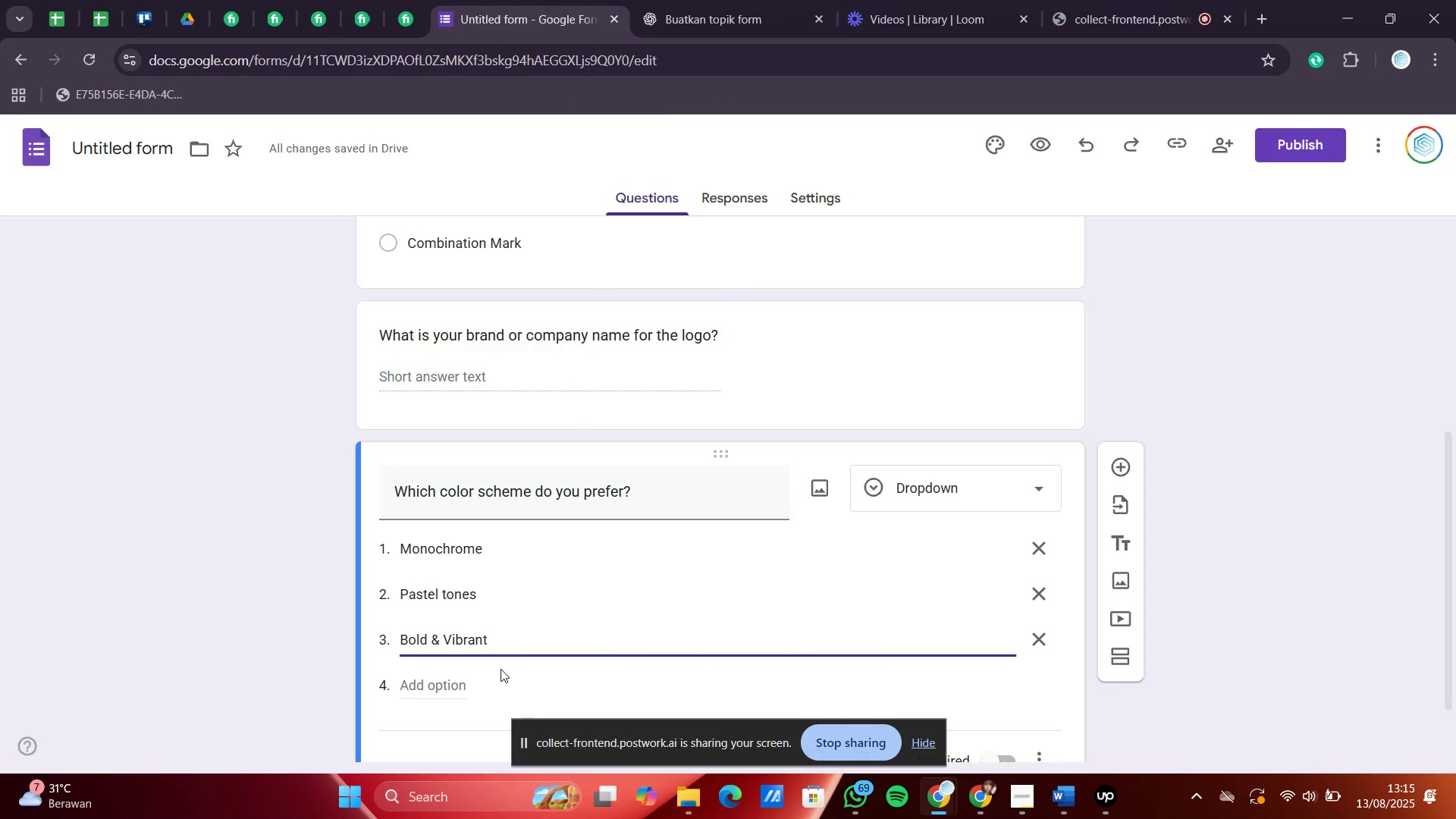 
left_click([476, 680])
 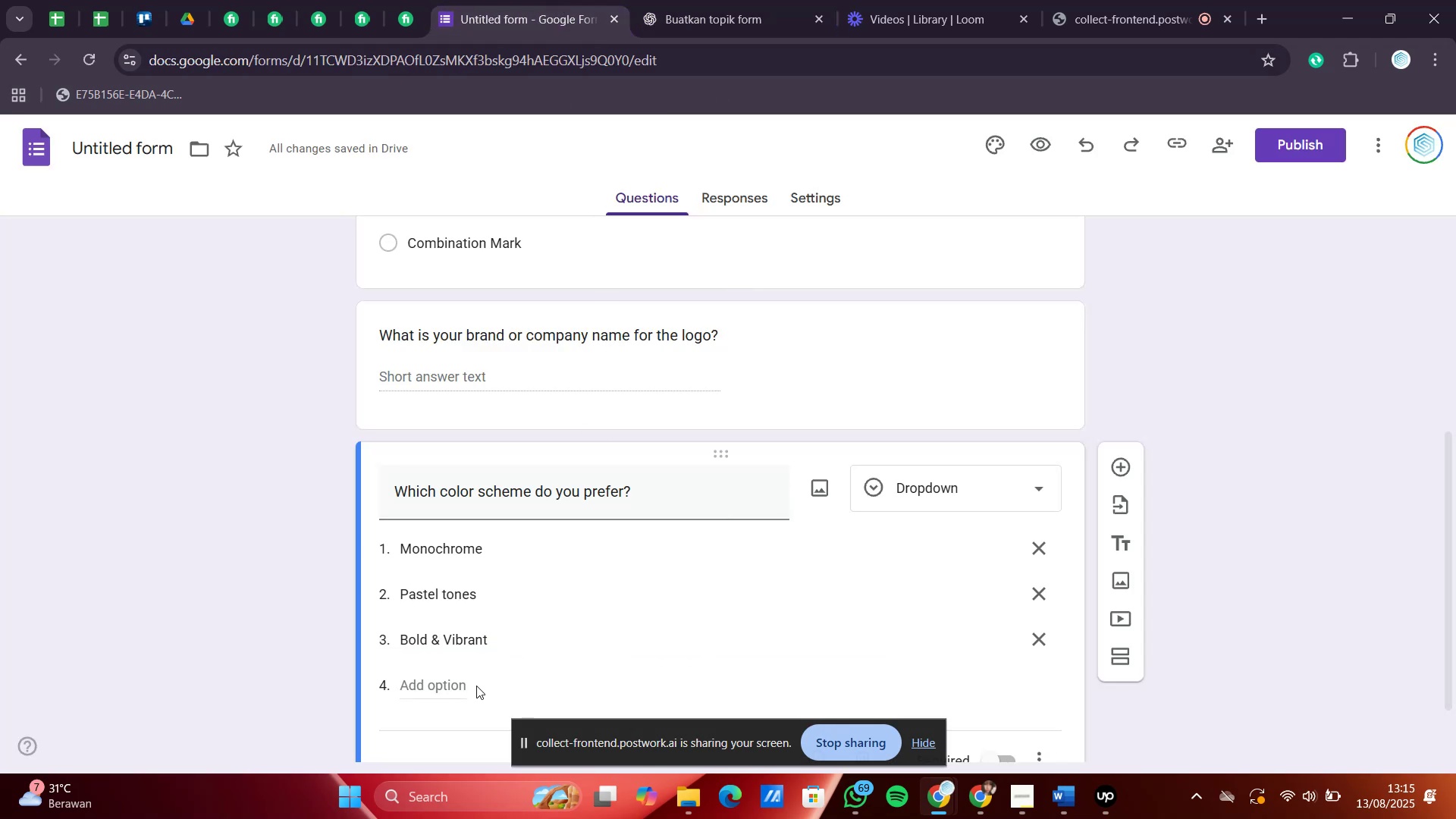 
left_click([473, 689])
 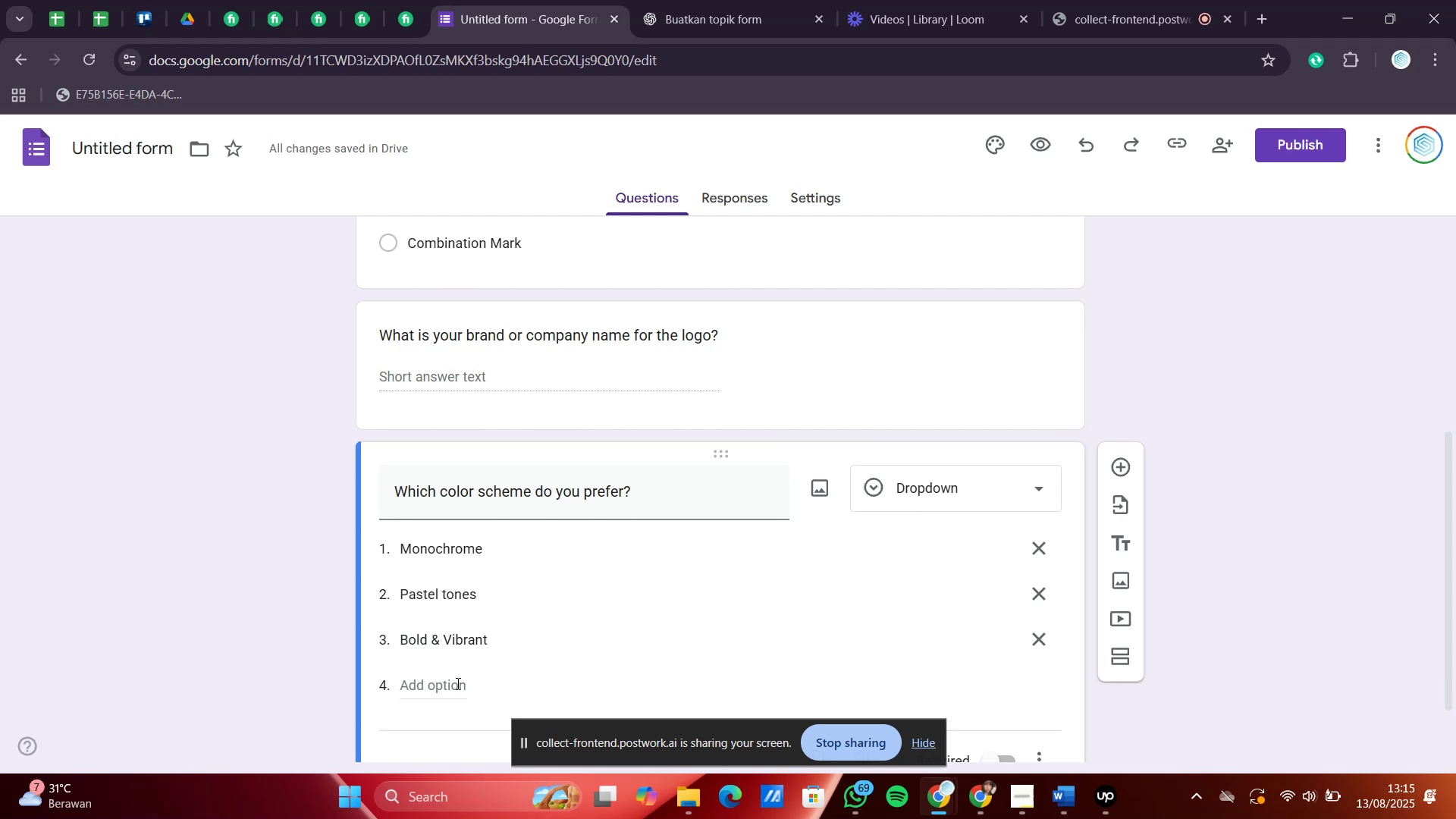 
left_click([457, 683])
 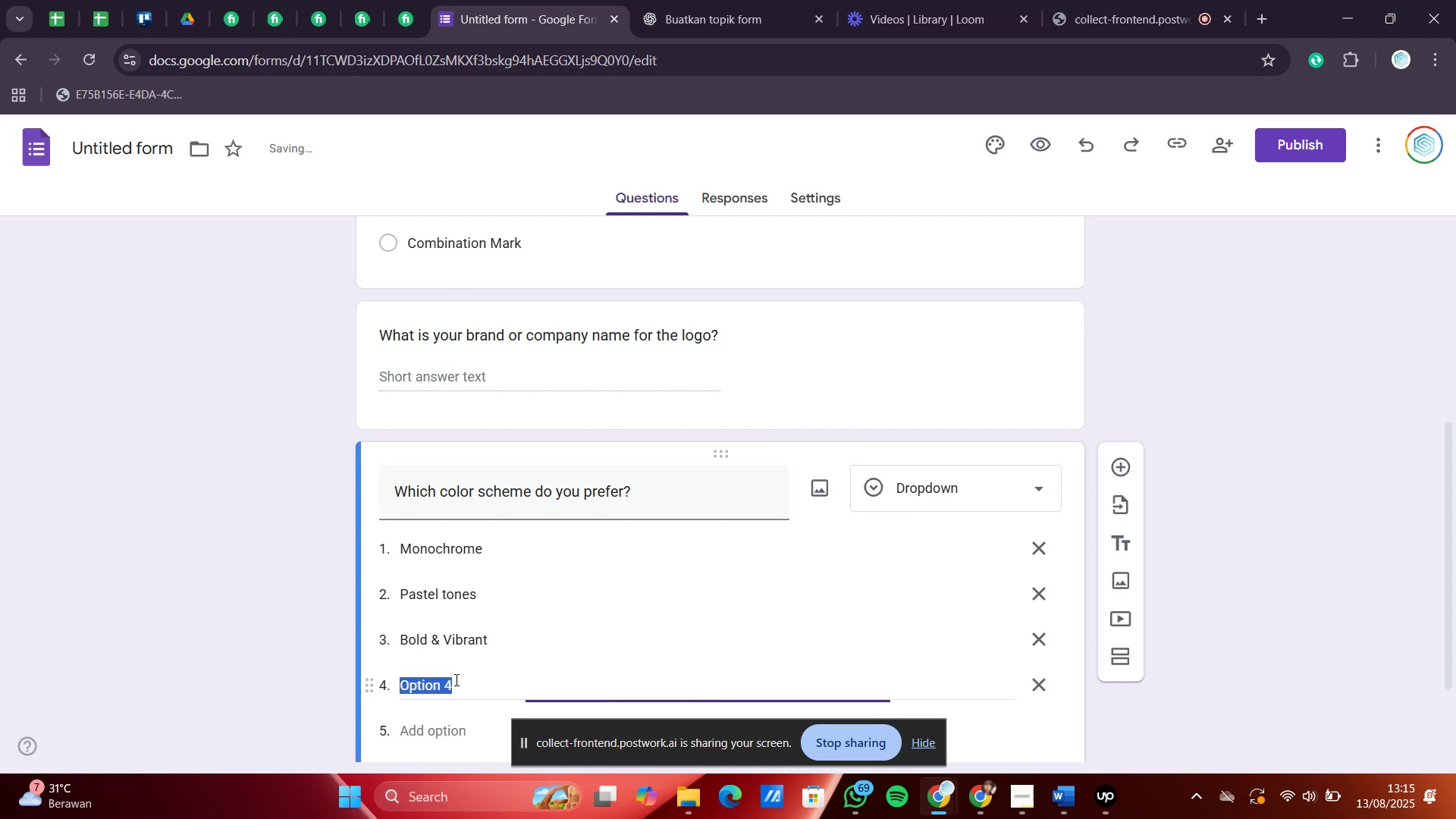 
key(Control+V)
 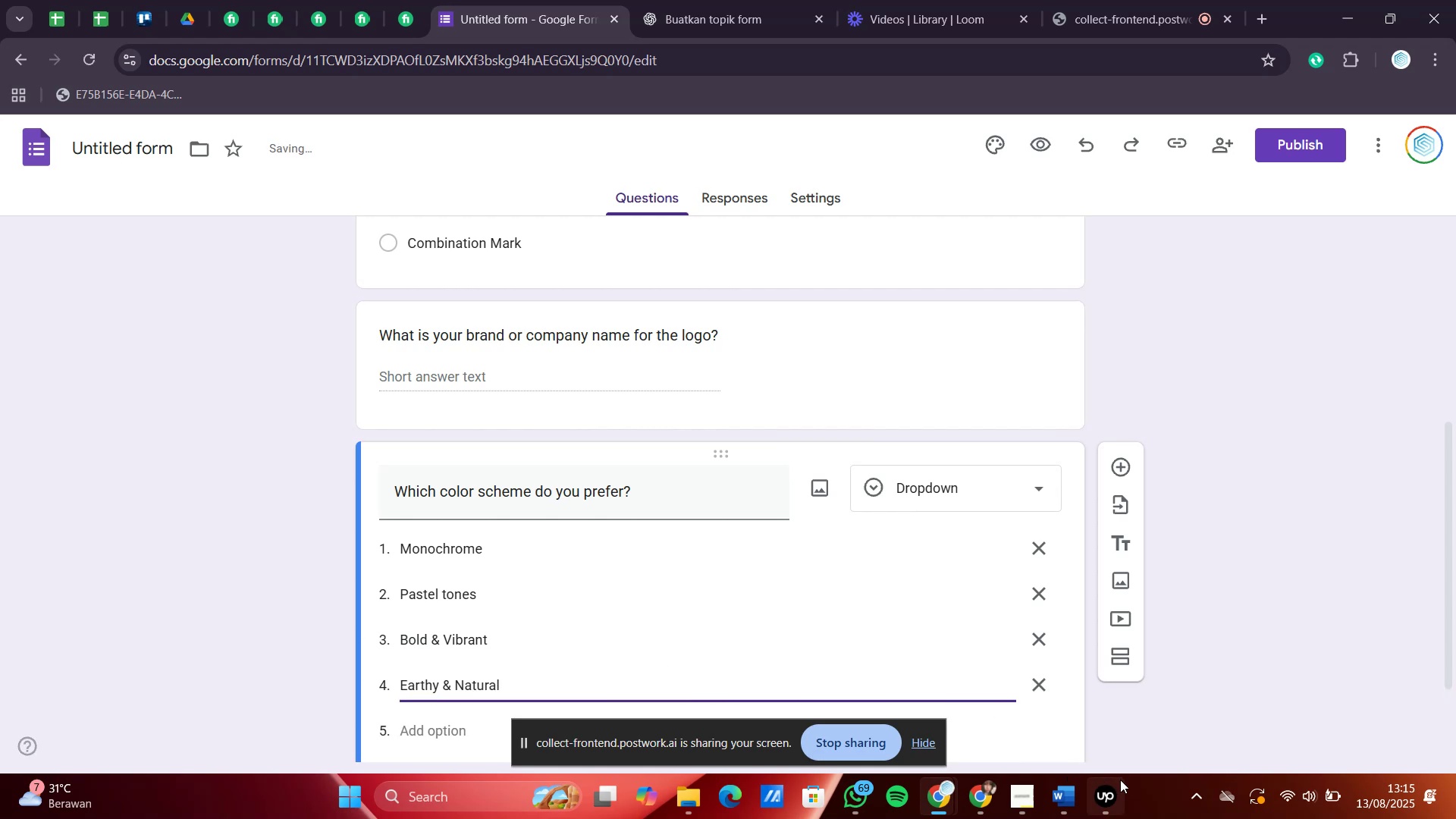 
left_click([1104, 809])
 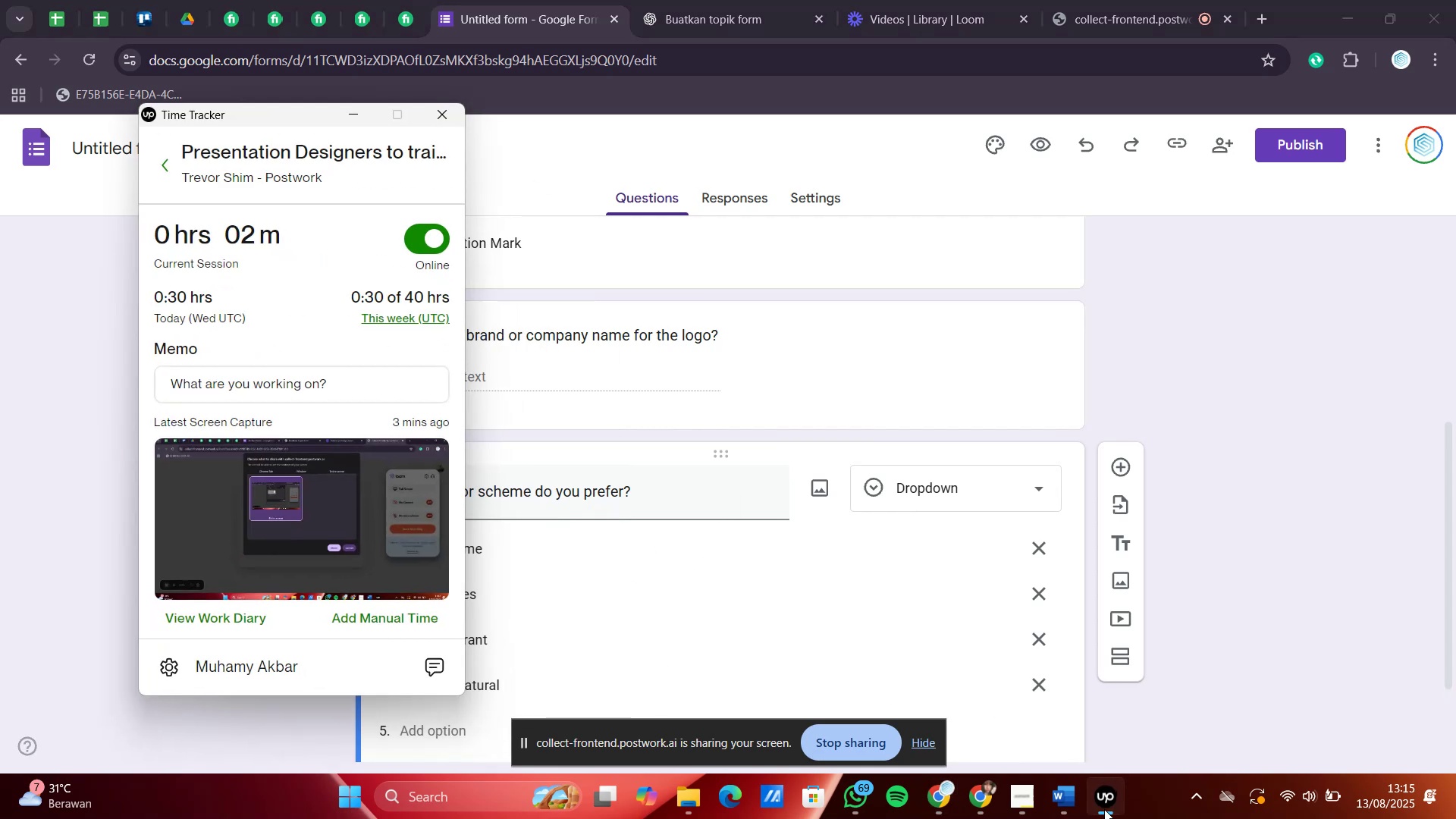 
left_click([1104, 809])
 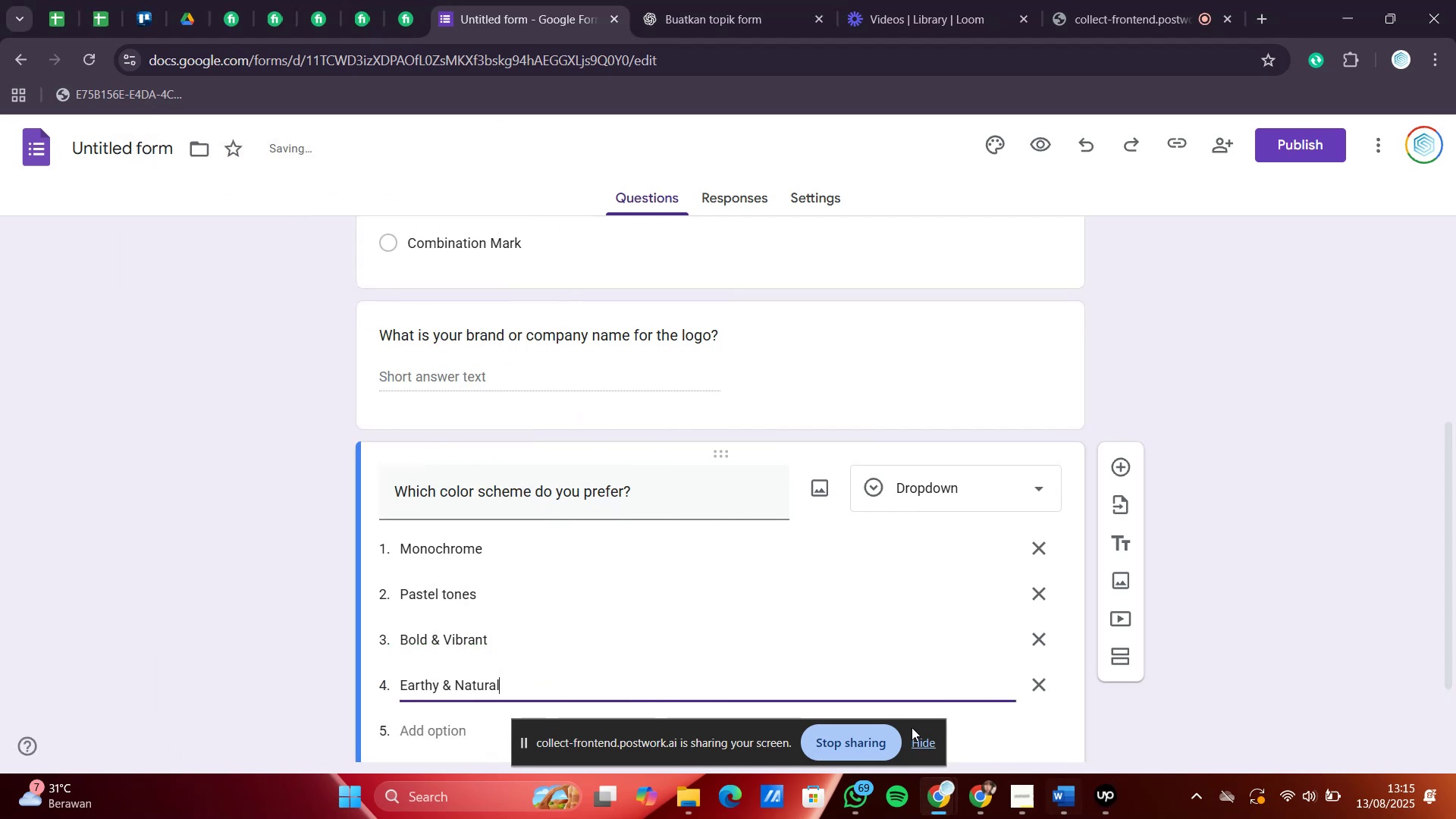 
scroll: coordinate [661, 513], scroll_direction: down, amount: 2.0
 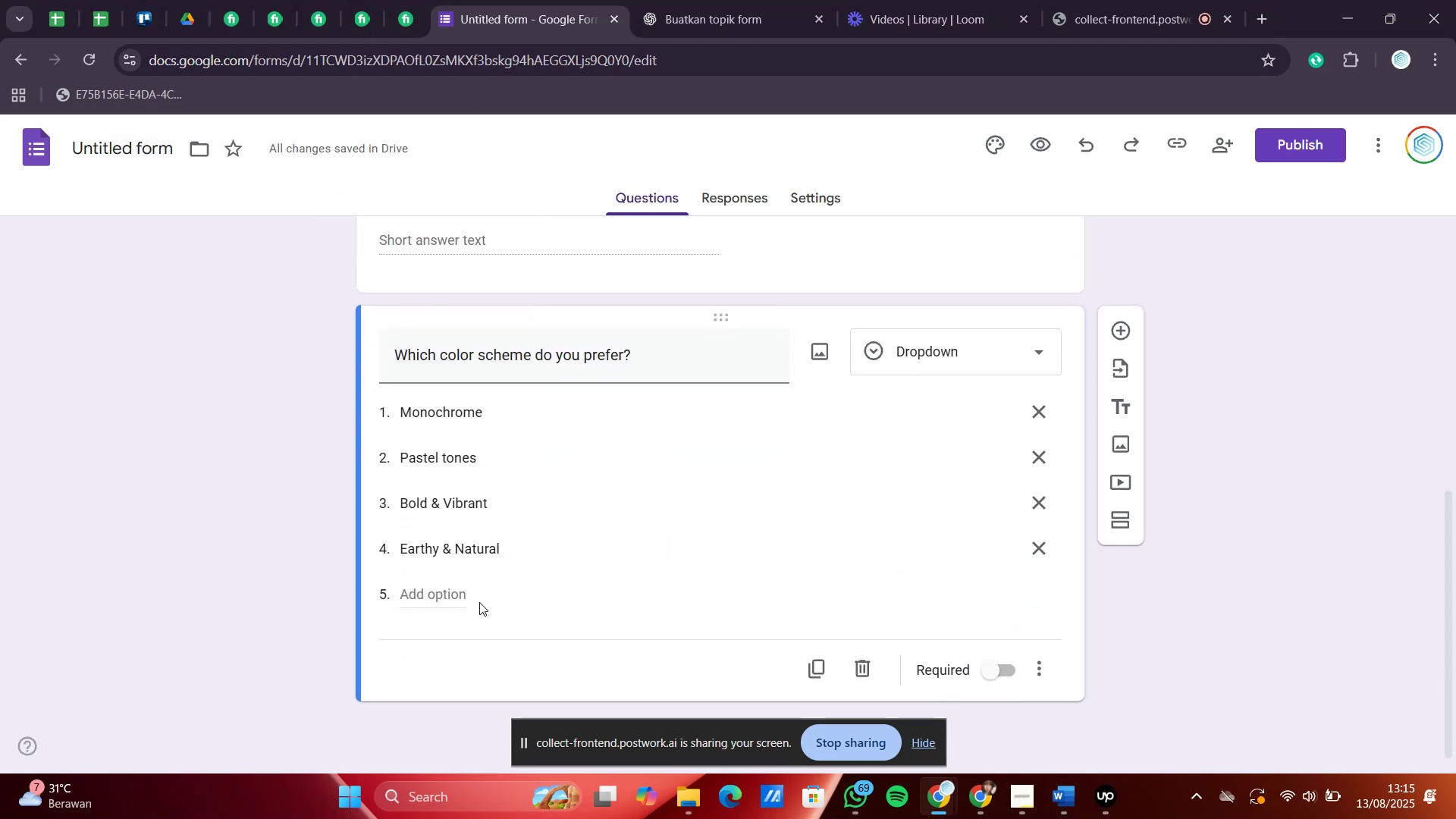 
double_click([466, 598])
 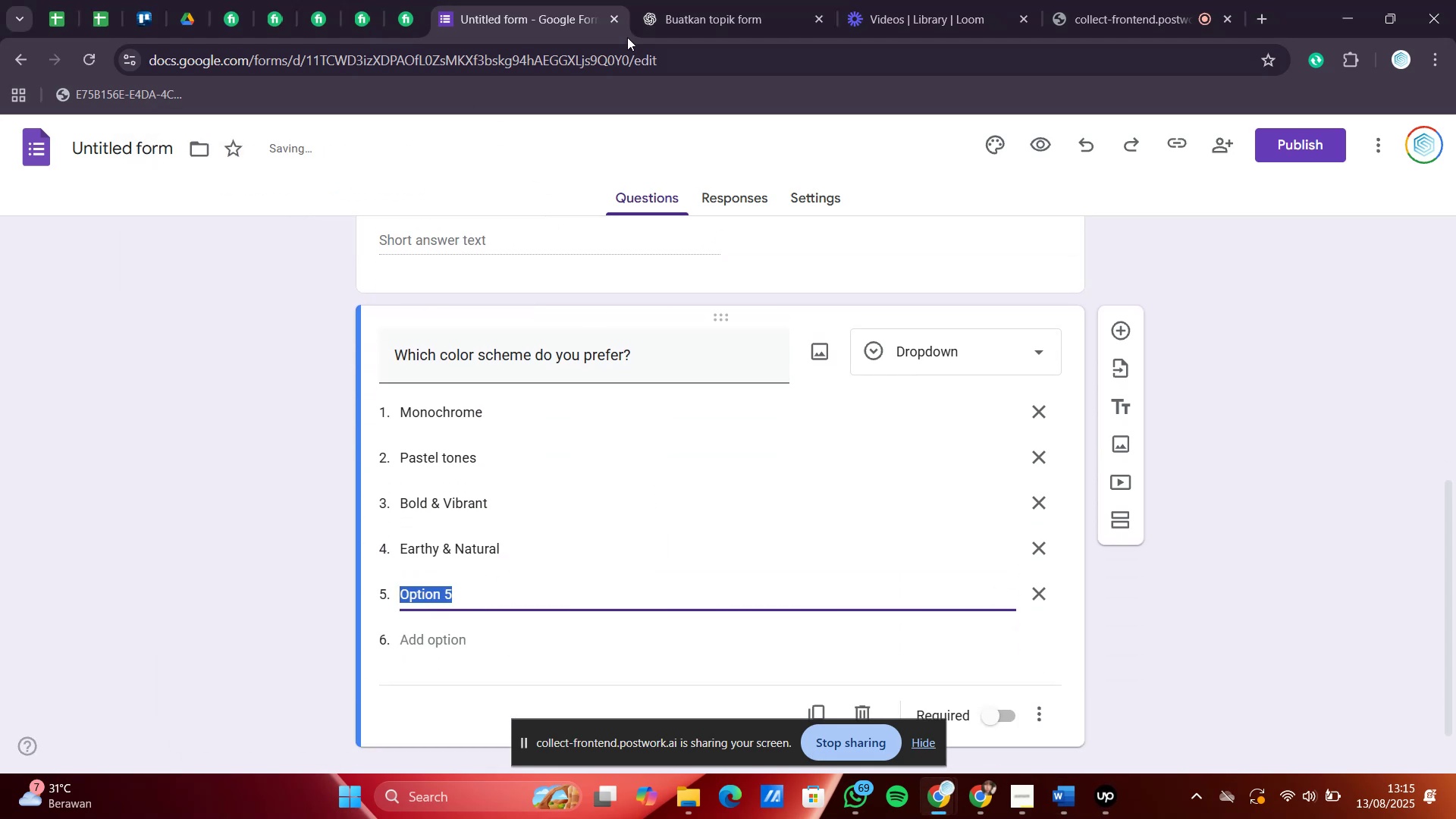 
left_click([708, 0])
 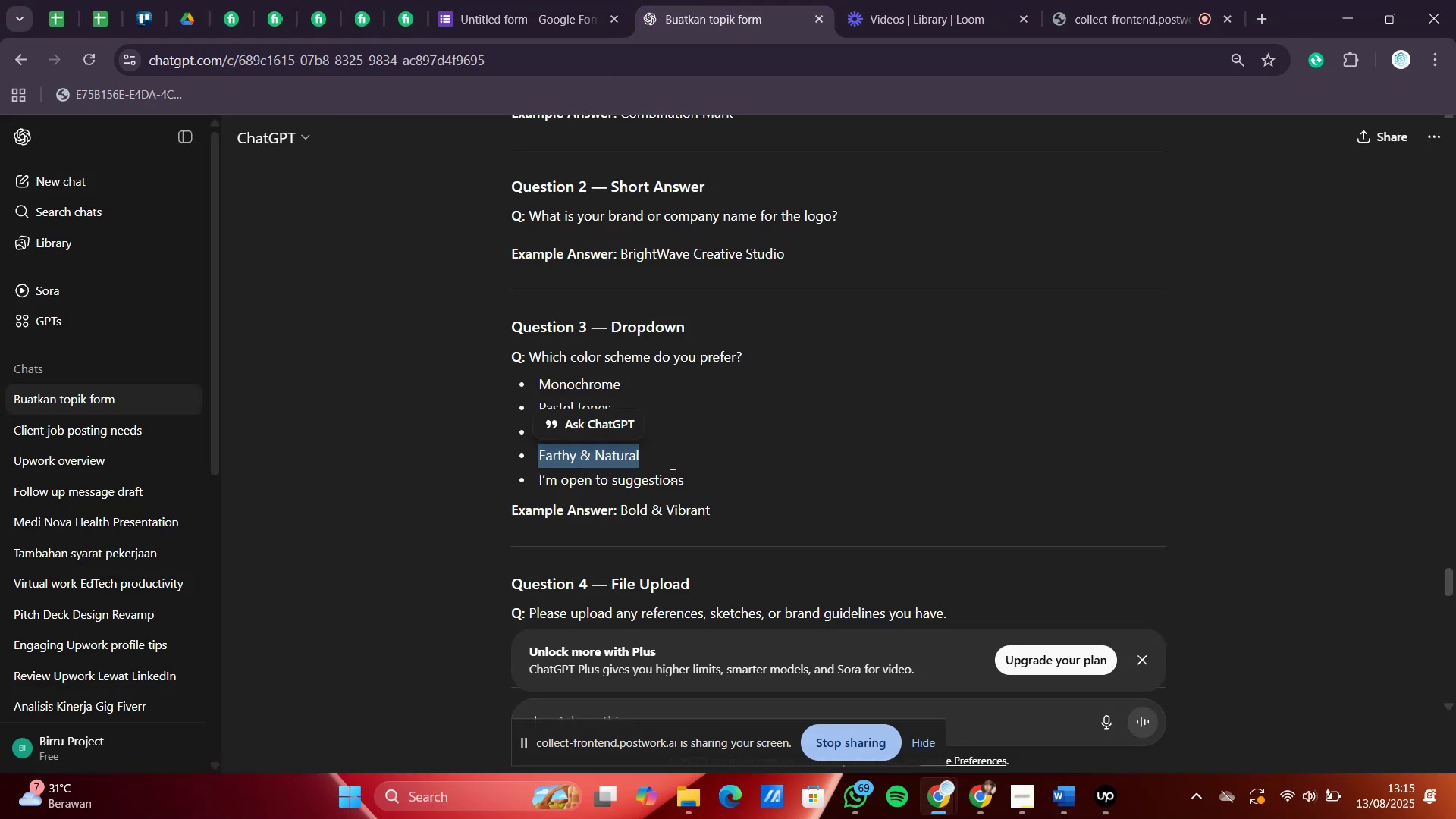 
left_click_drag(start_coordinate=[694, 485], to_coordinate=[510, 491])
 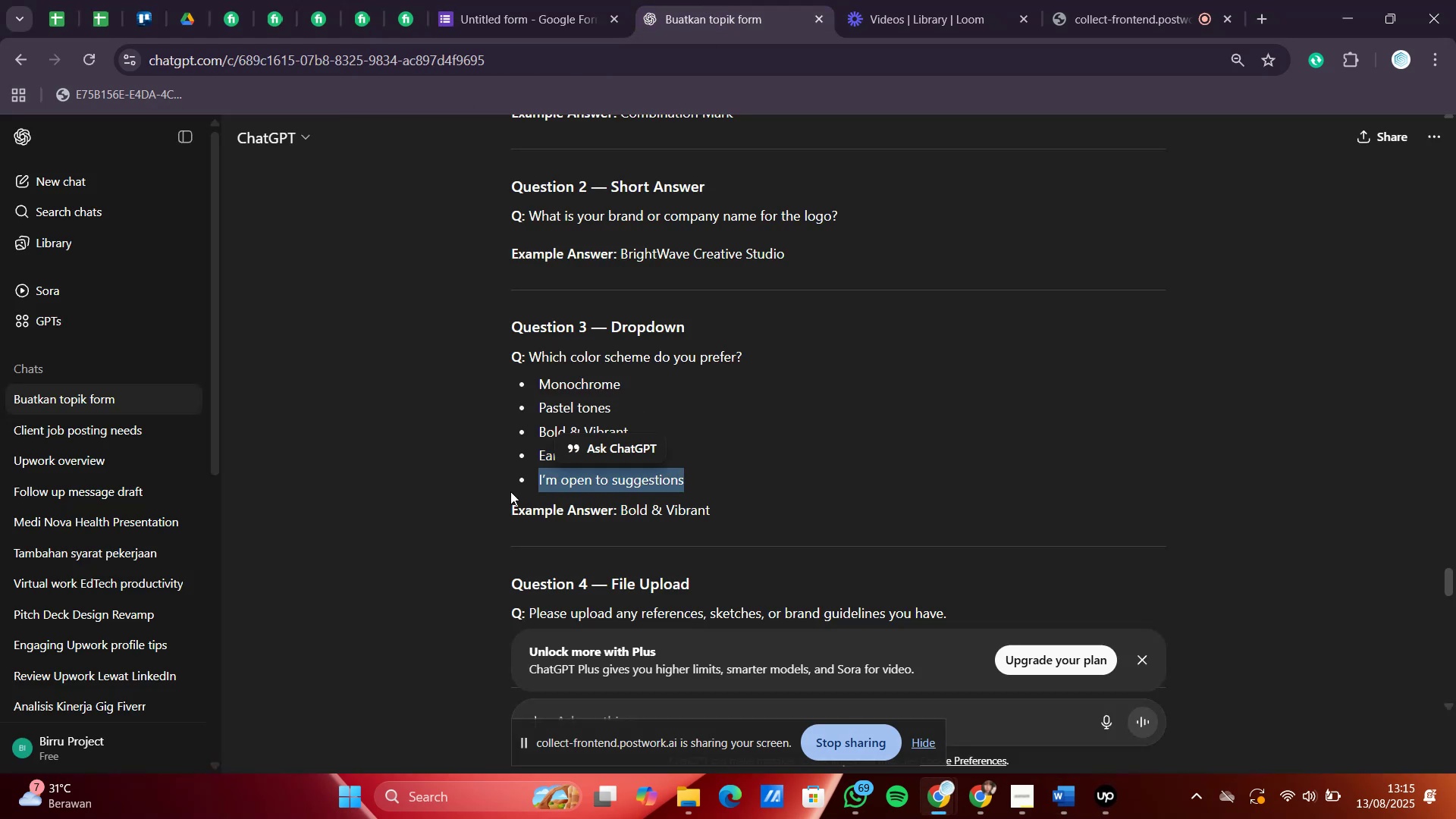 
key(Control+C)
 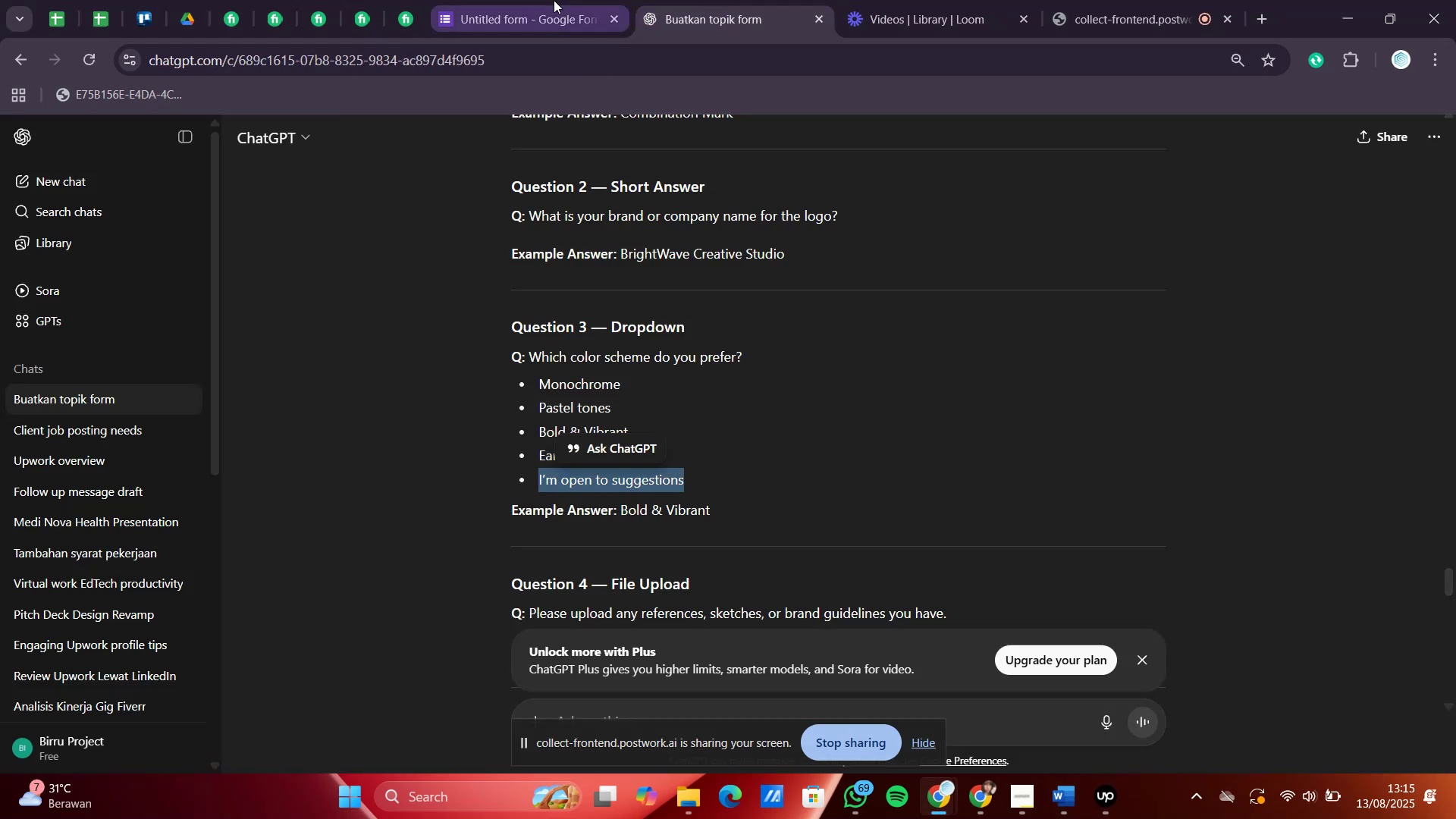 
left_click([545, 0])
 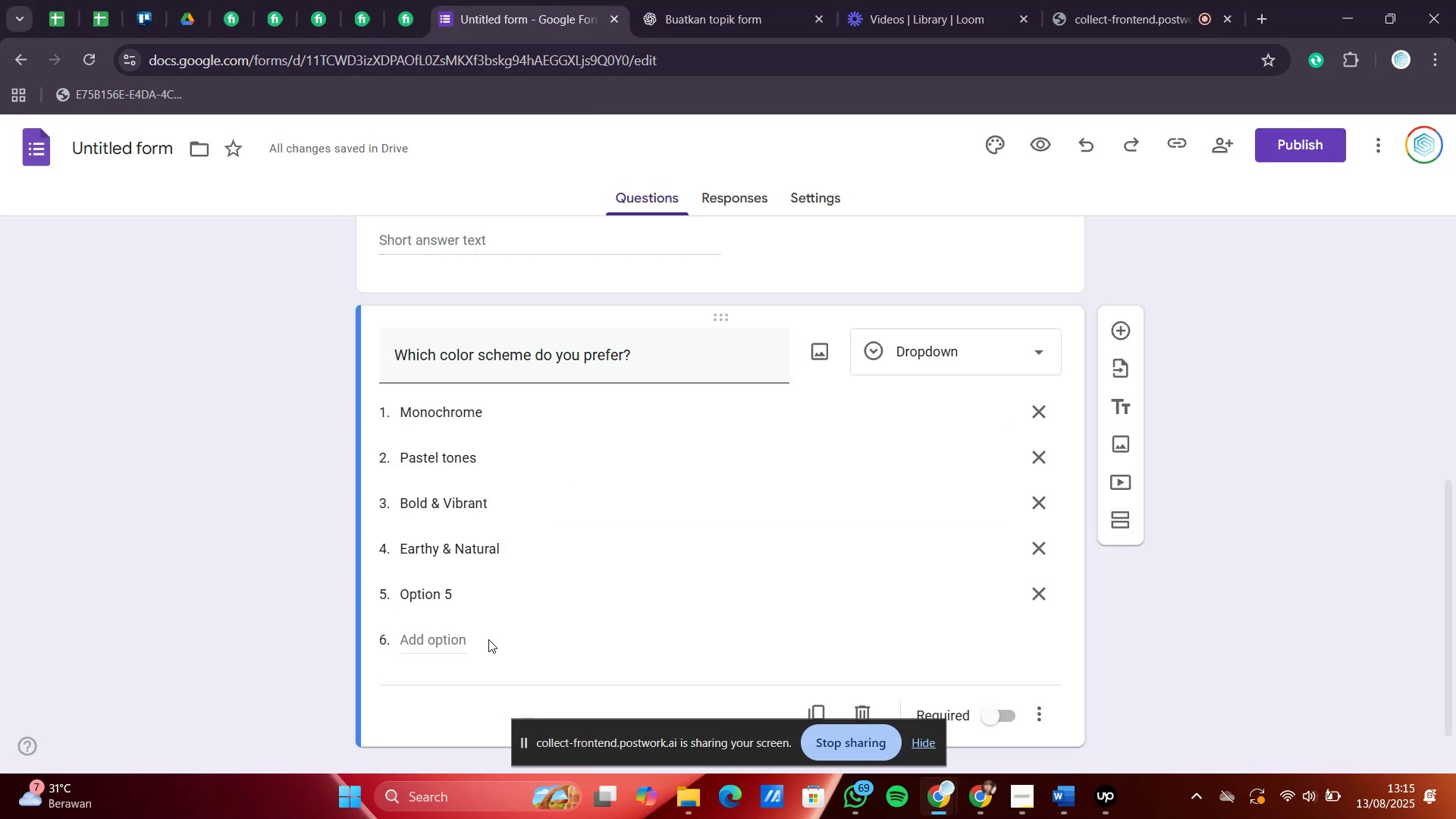 
double_click([463, 635])
 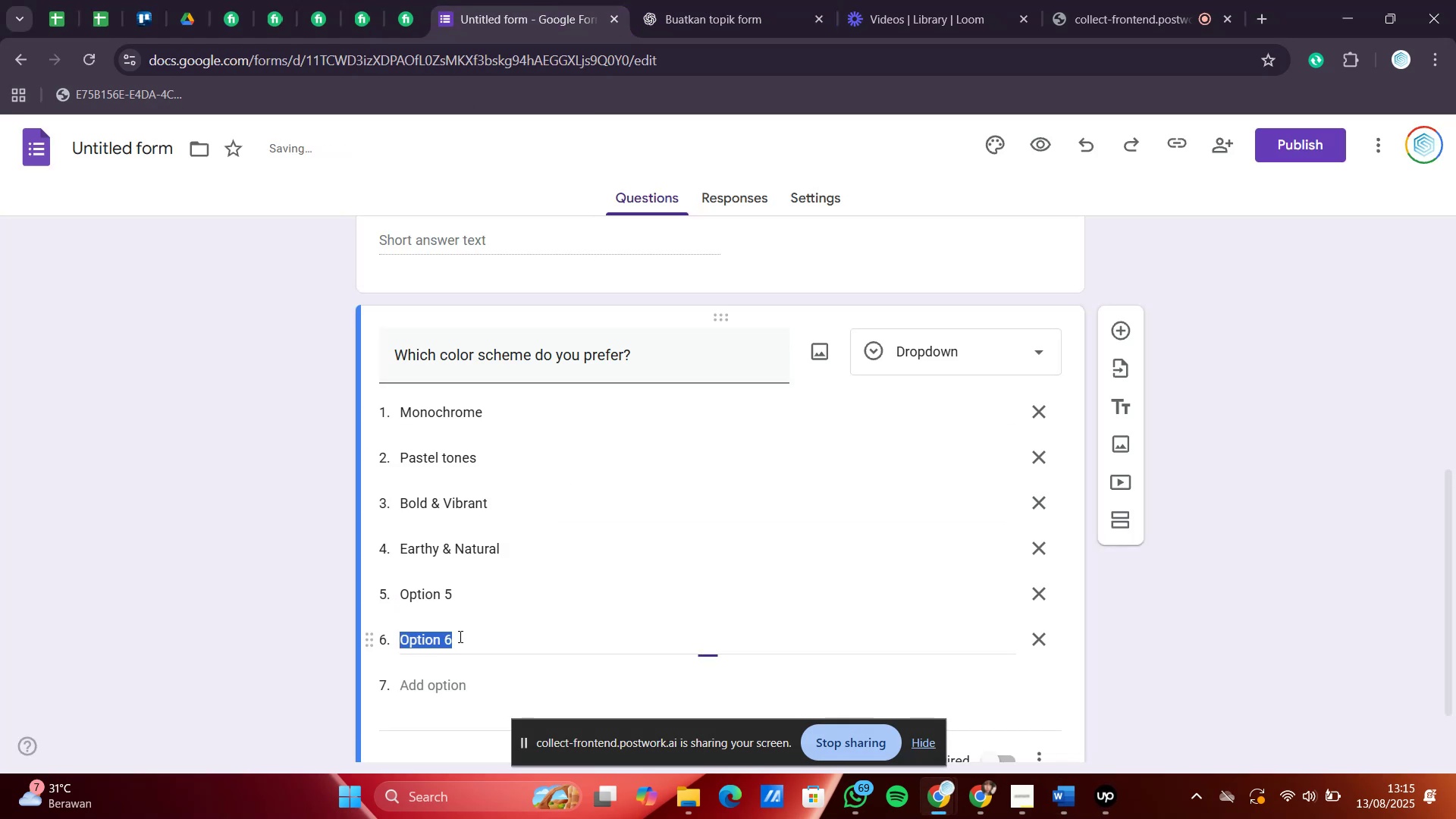 
key(Control+V)
 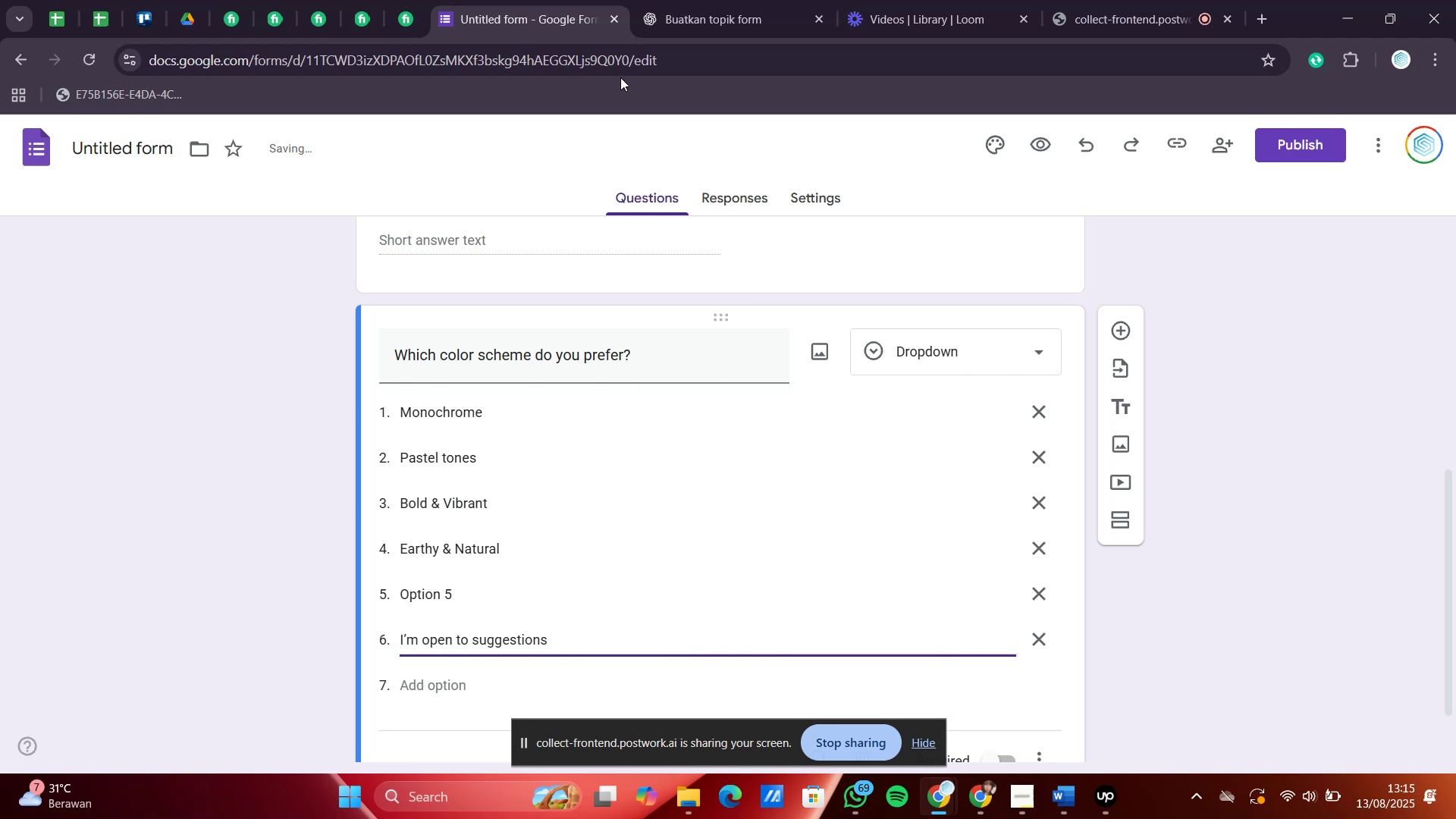 
left_click([711, 0])
 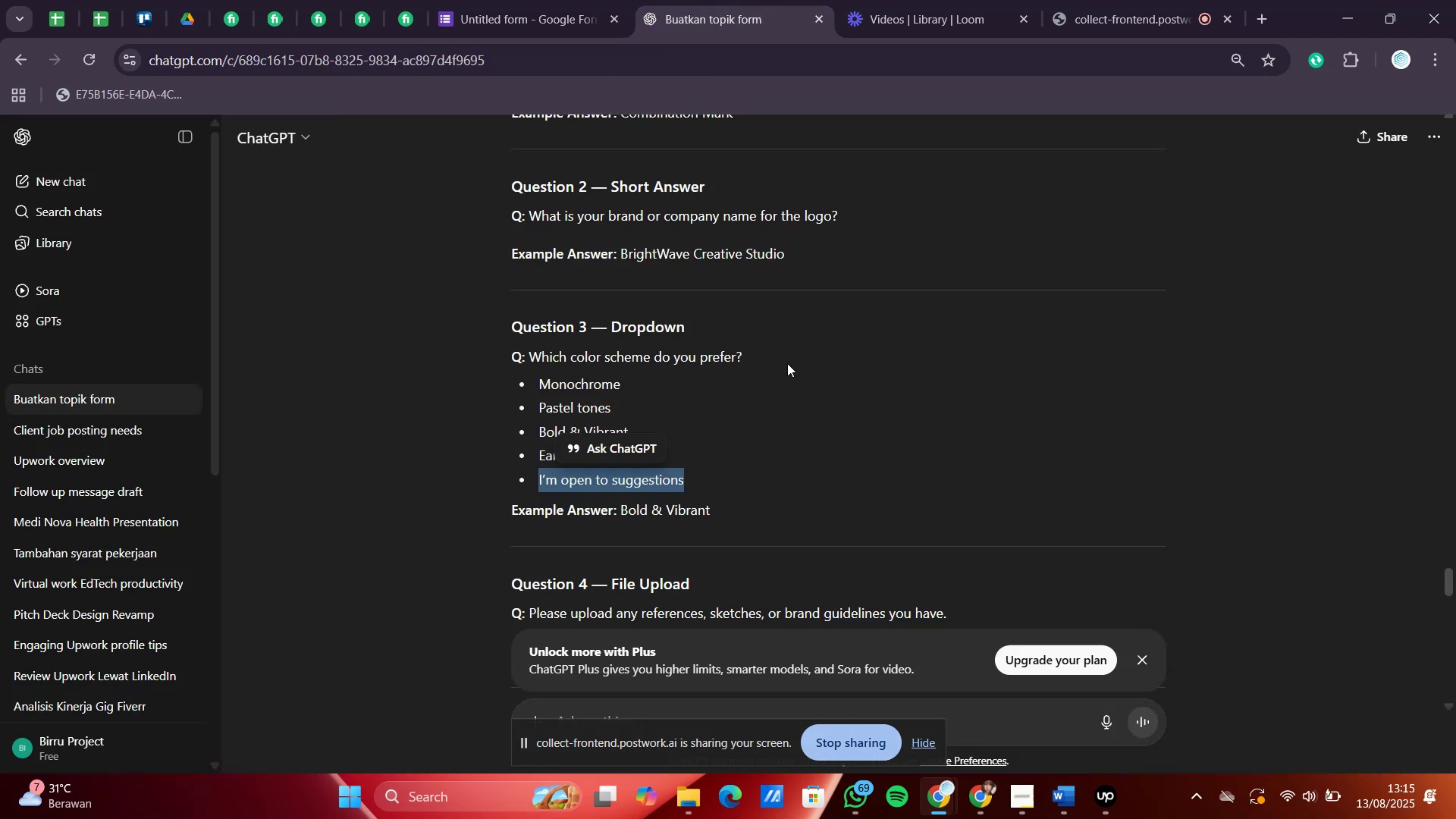 
left_click([787, 363])
 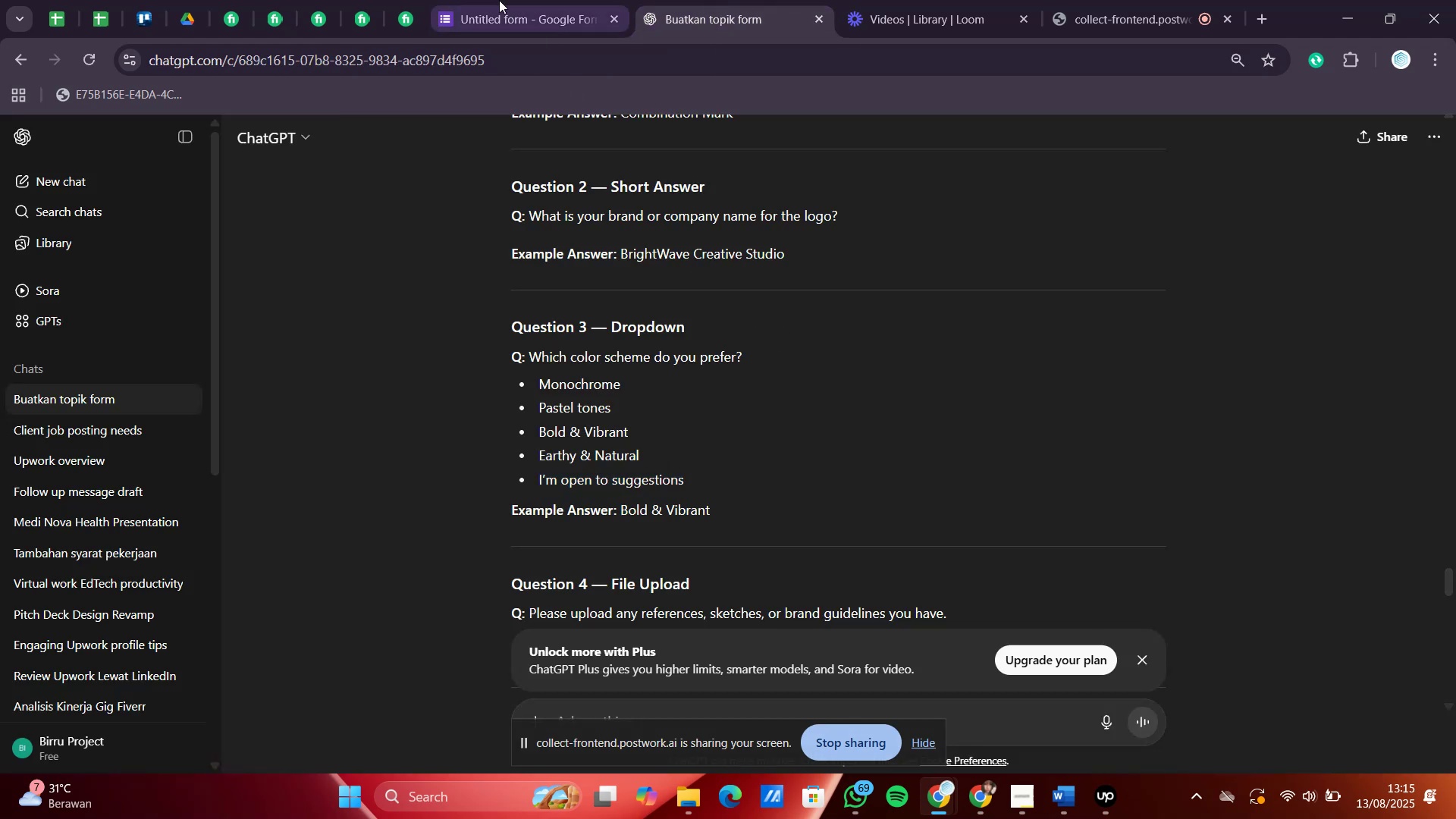 
left_click([488, 0])
 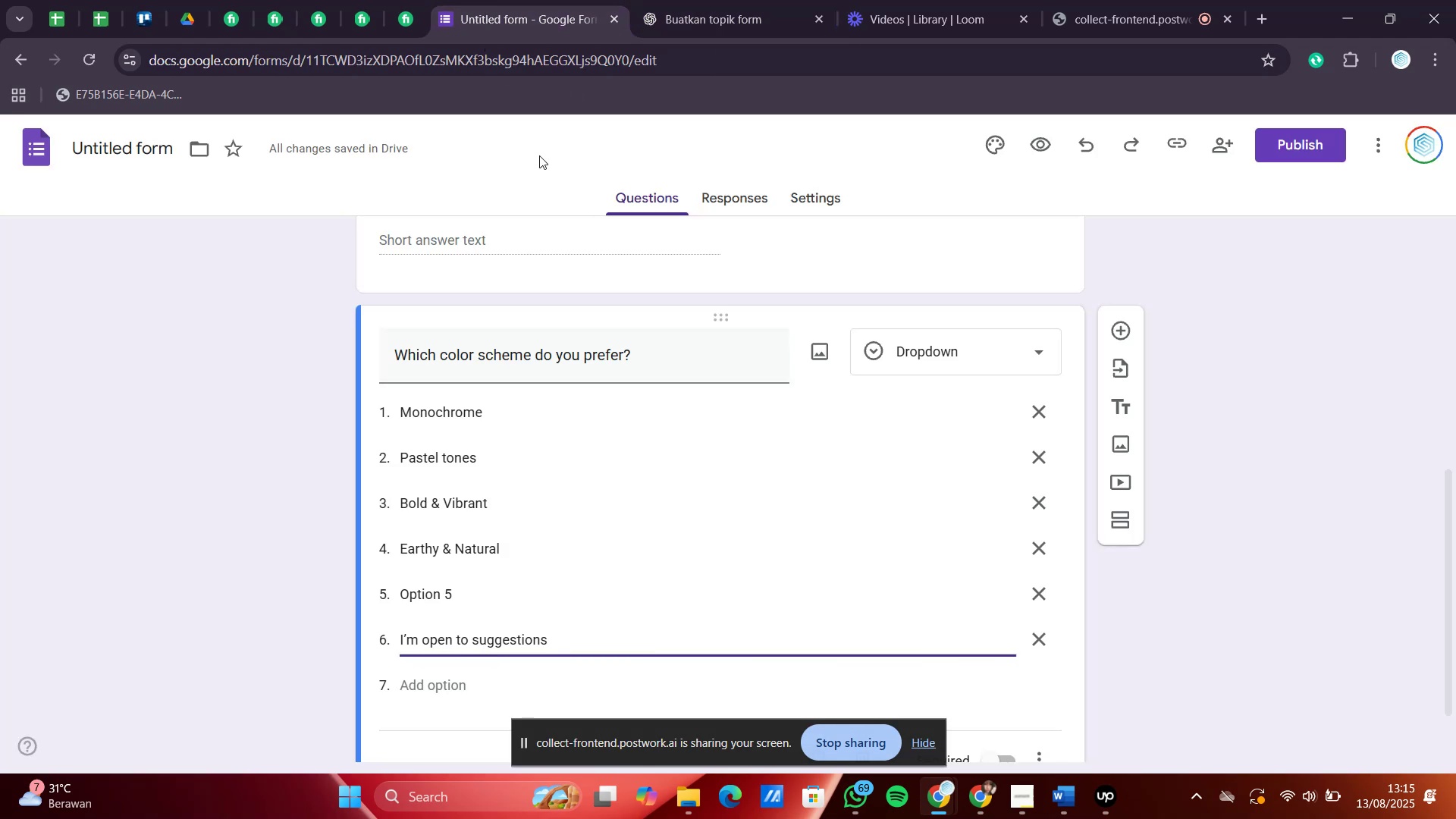 
left_click_drag(start_coordinate=[511, 597], to_coordinate=[359, 621])
 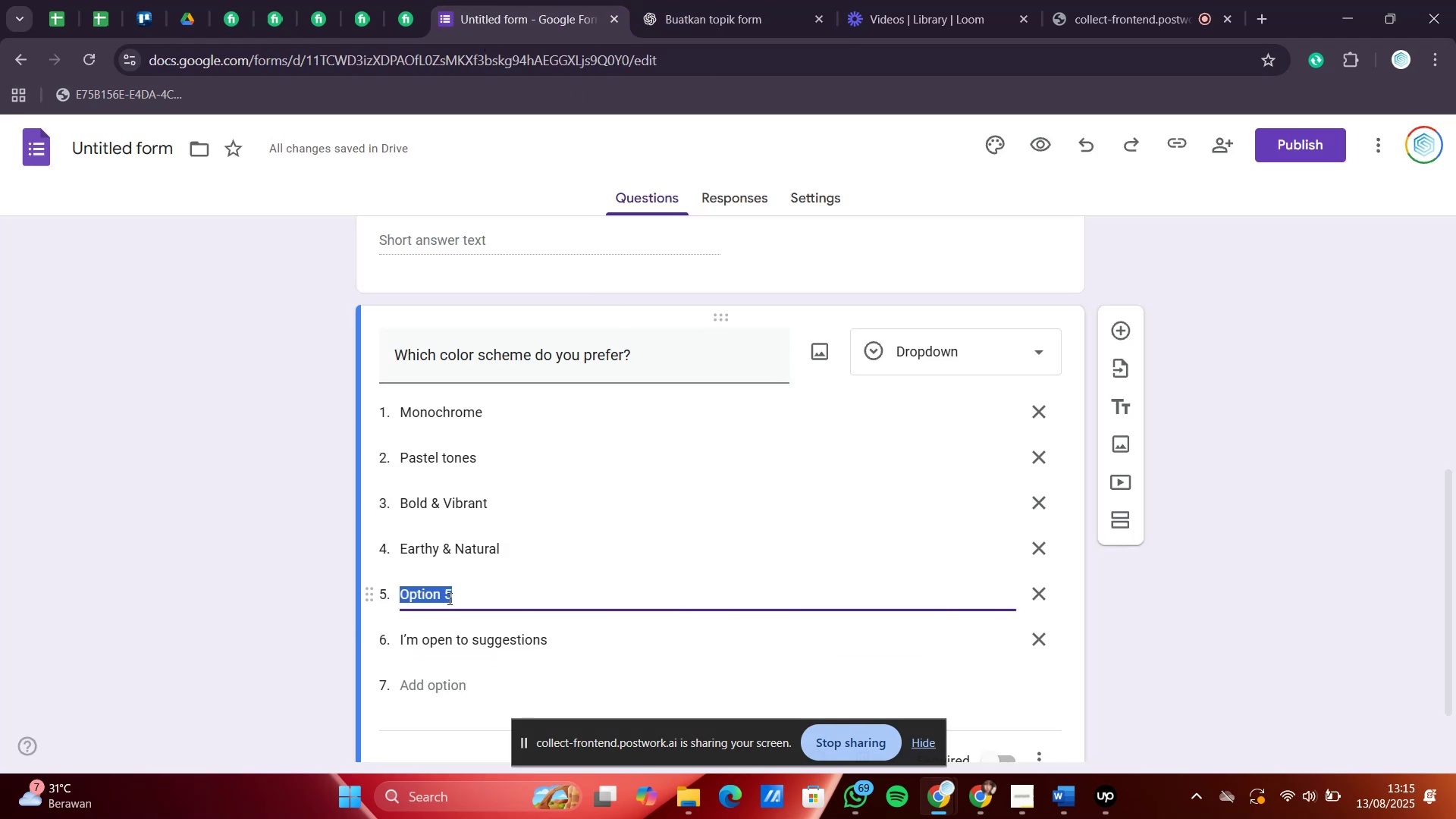 
key(Backspace)
 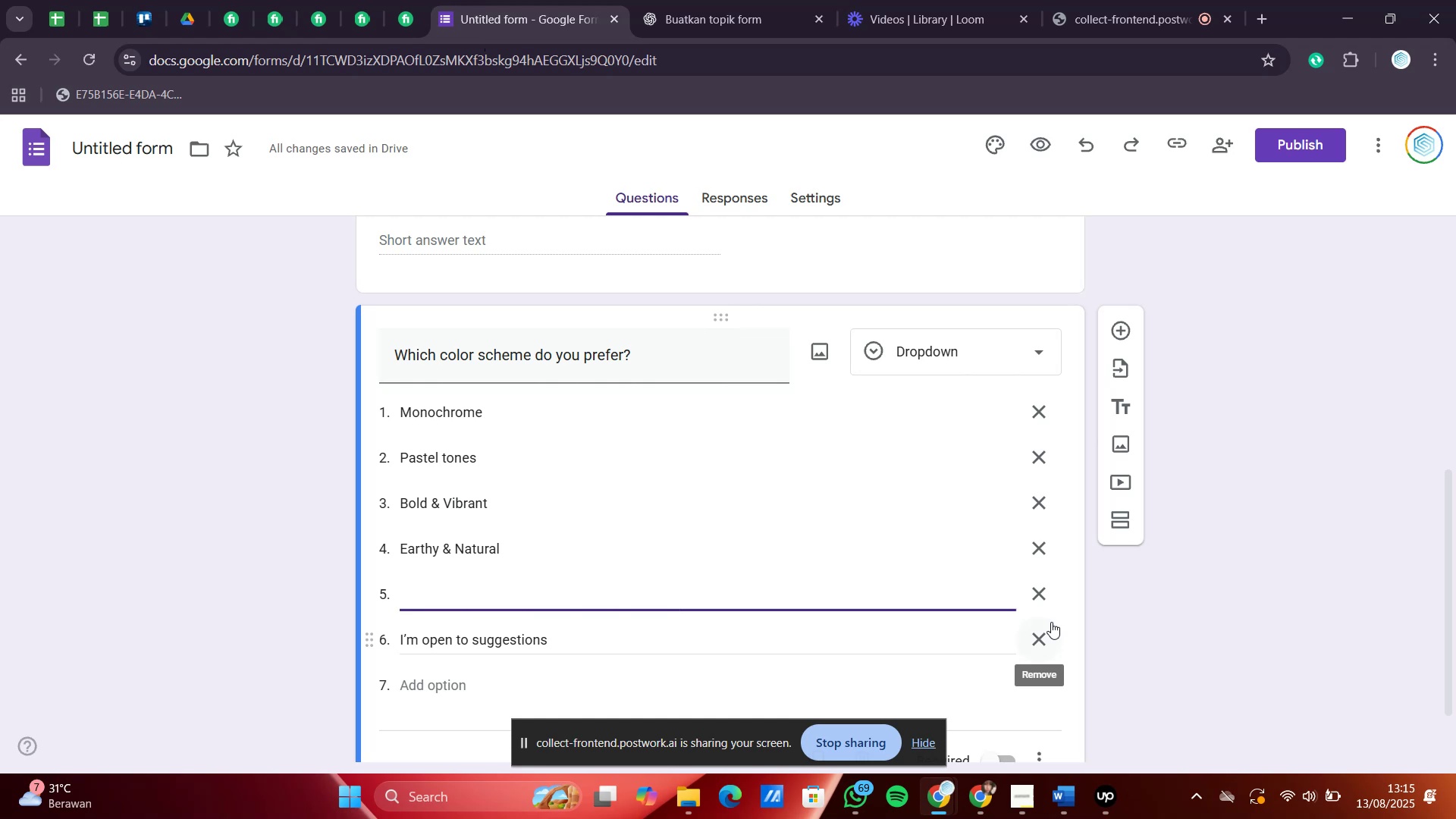 
left_click([1044, 604])
 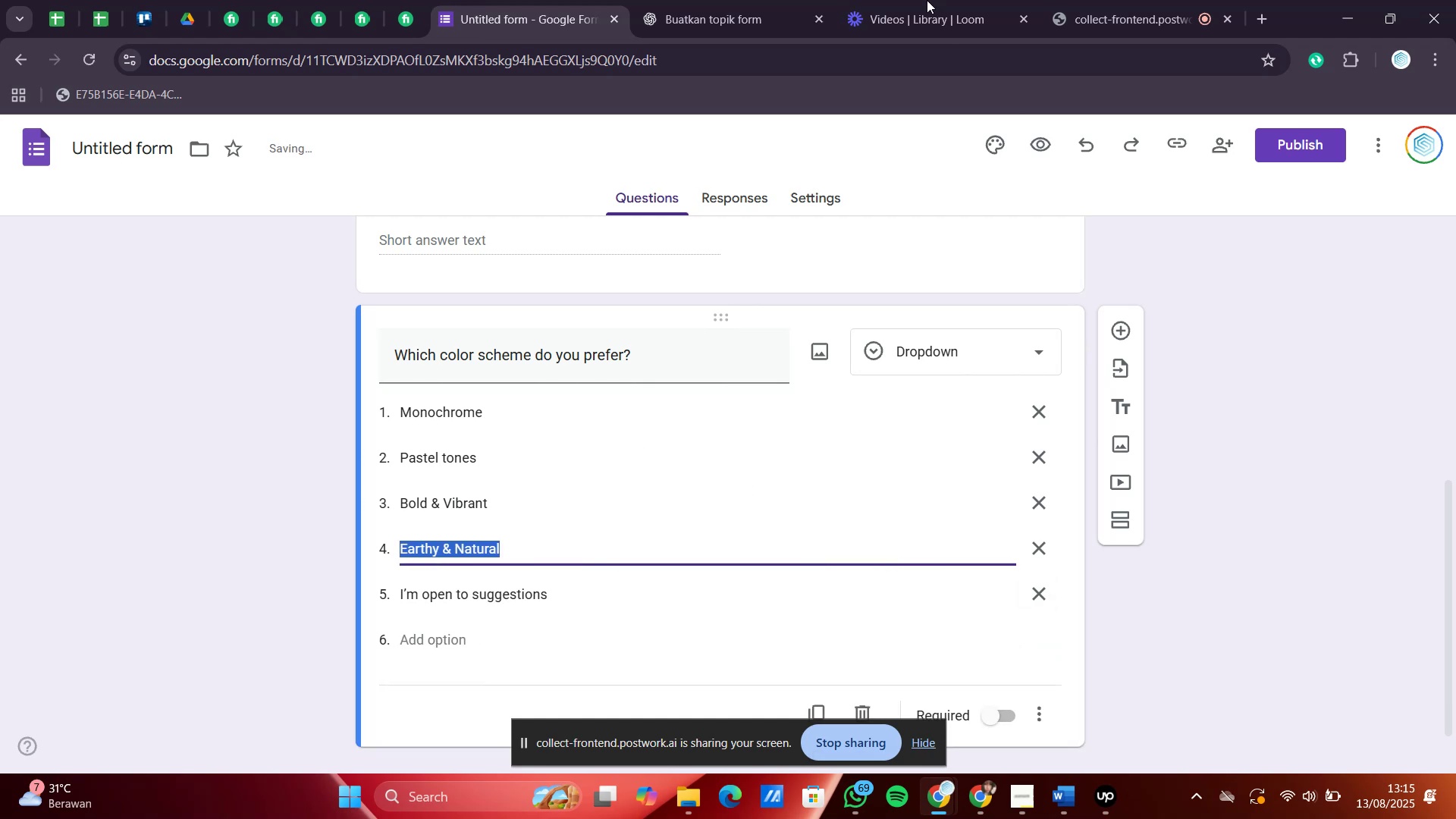 
left_click([670, 0])
 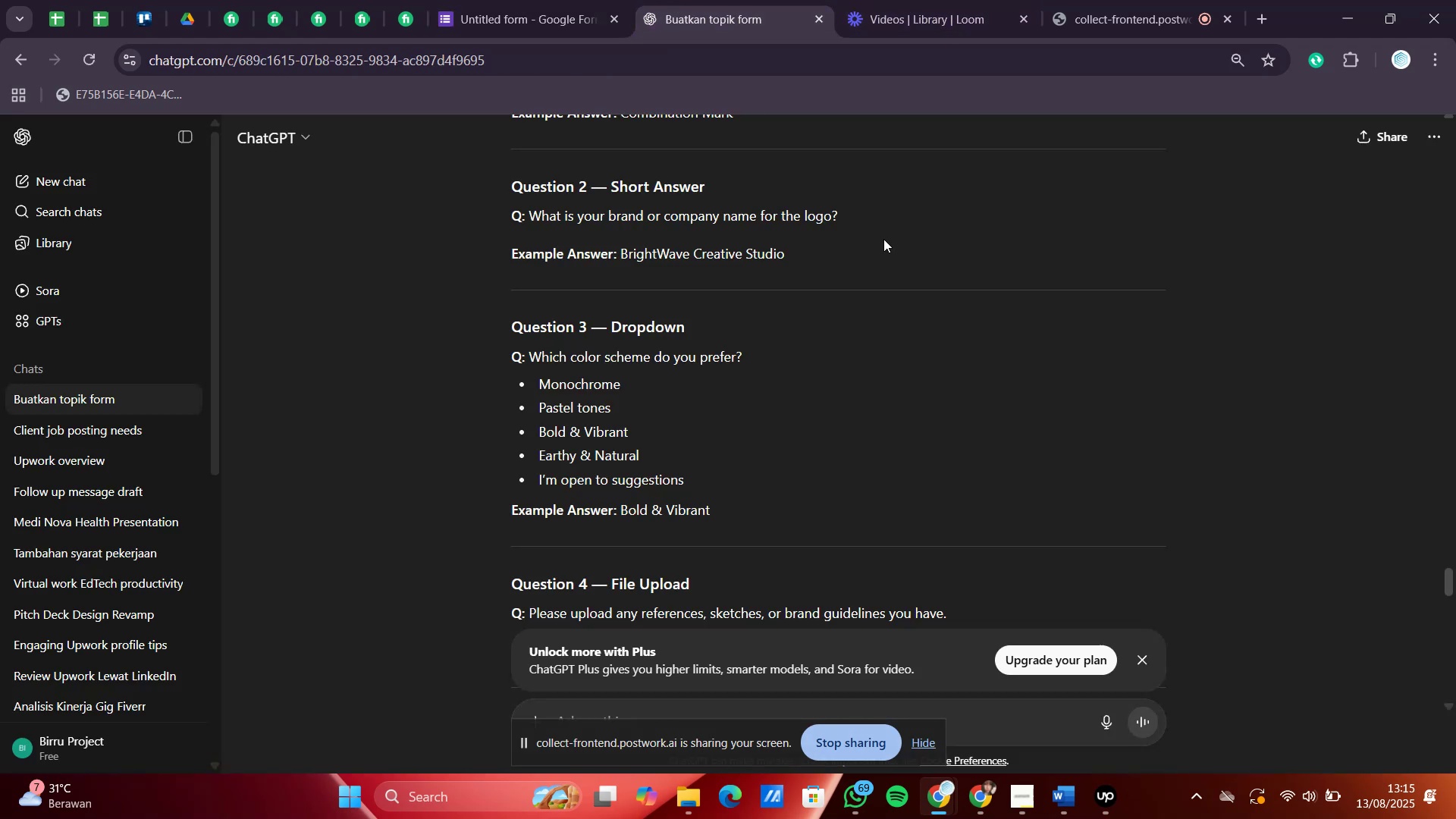 
left_click([877, 264])
 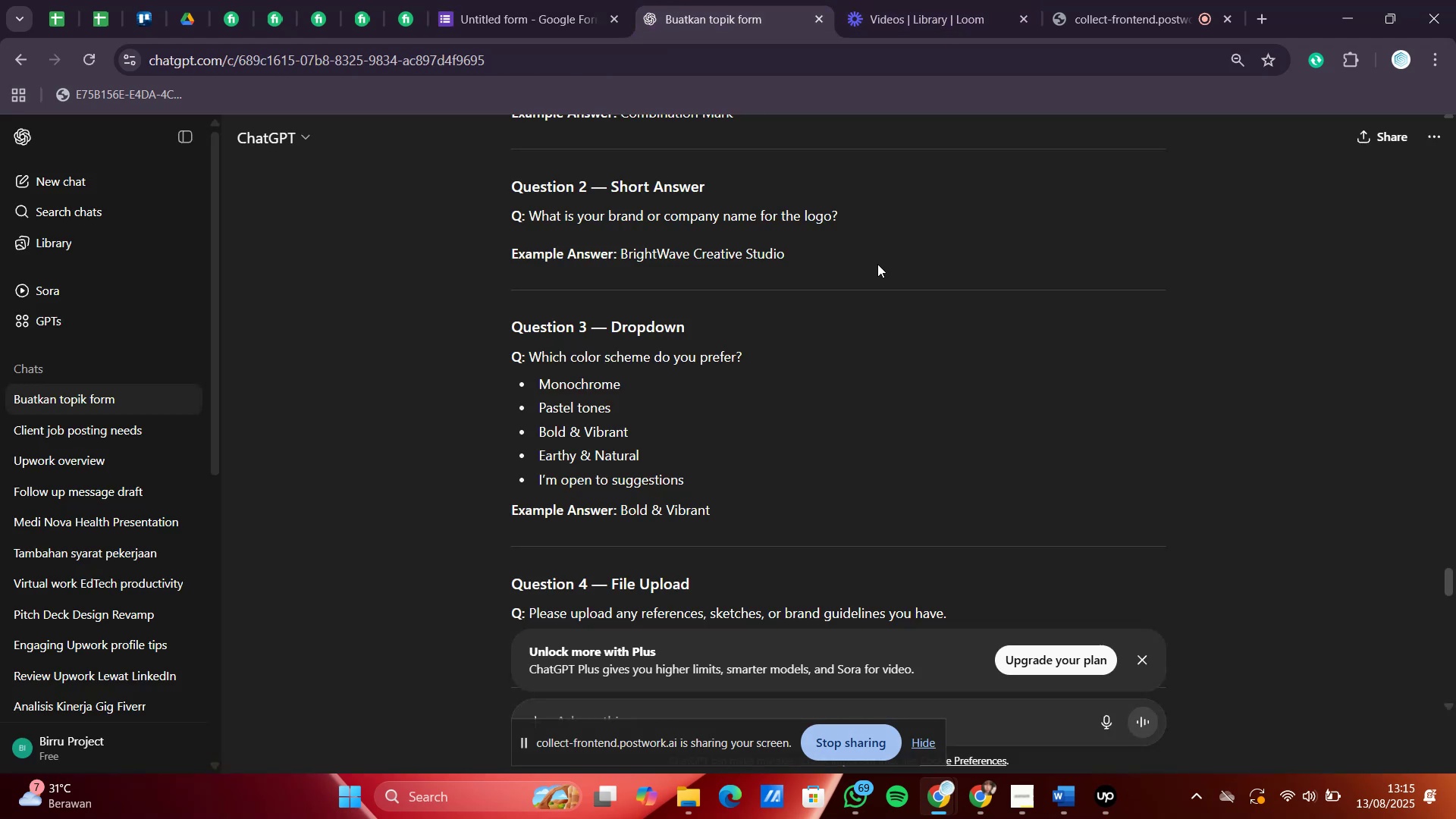 
scroll: coordinate [880, 265], scroll_direction: down, amount: 2.0
 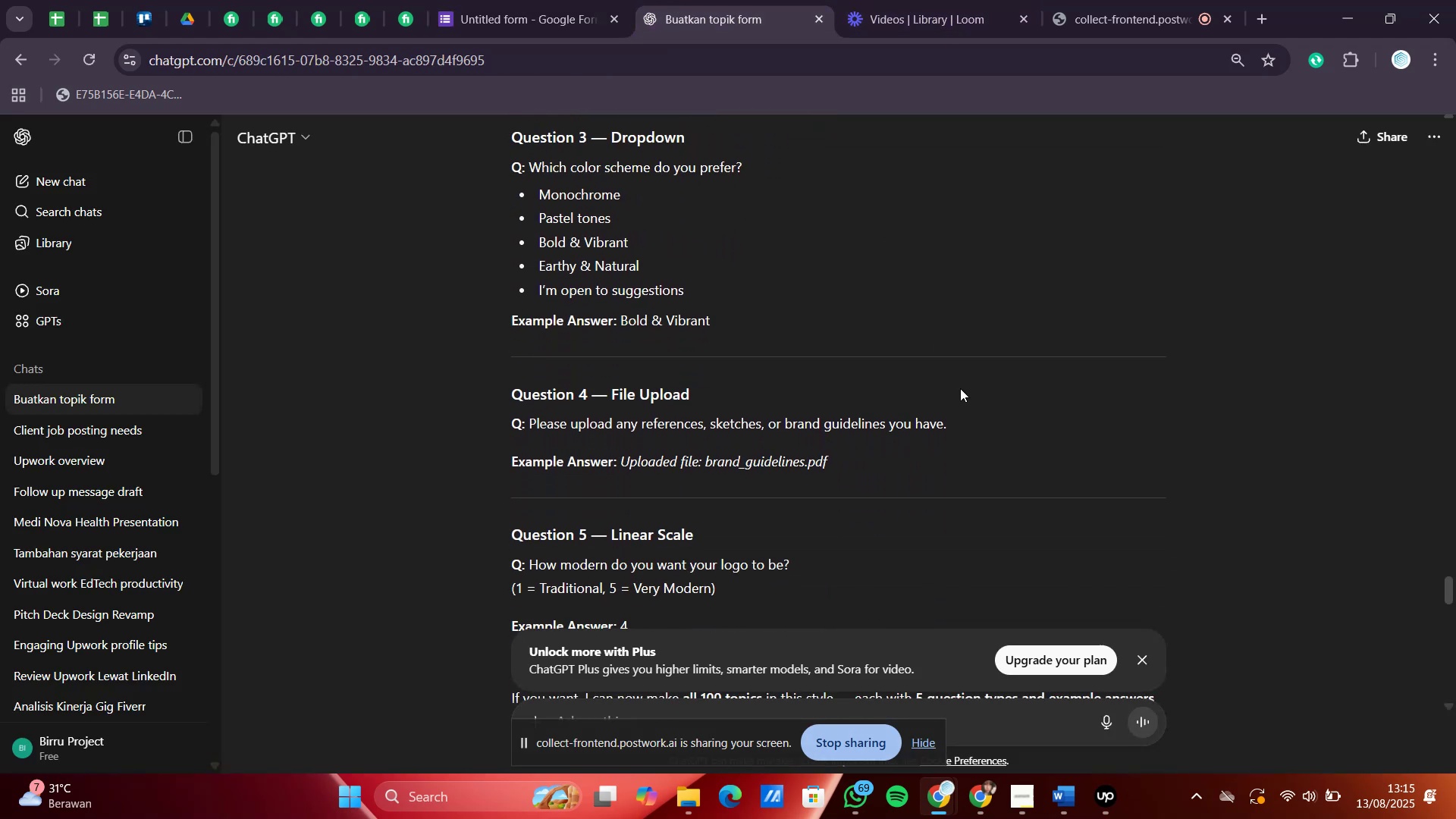 
left_click_drag(start_coordinate=[965, 417], to_coordinate=[528, 425])
 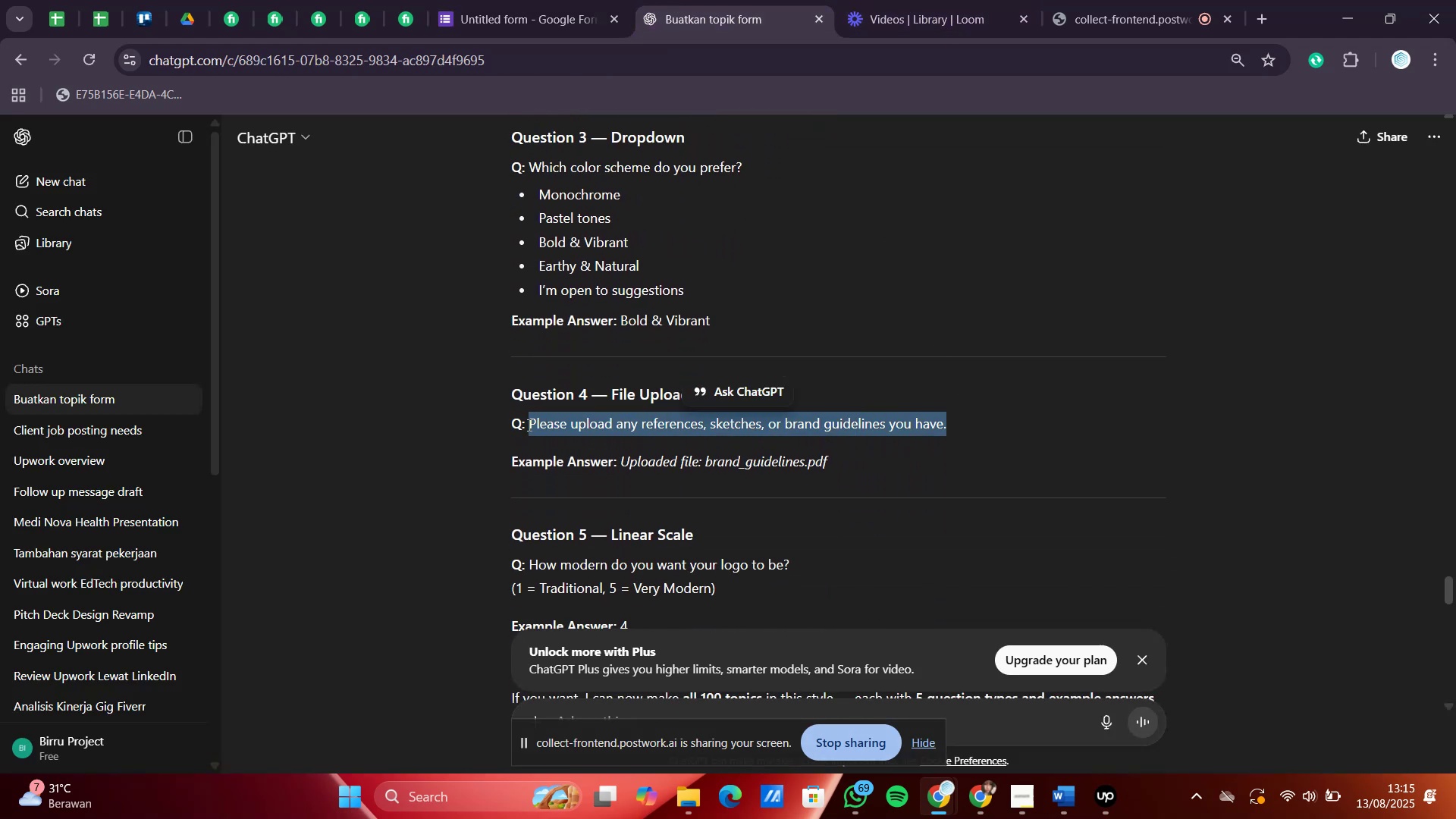 
key(Control+X)
 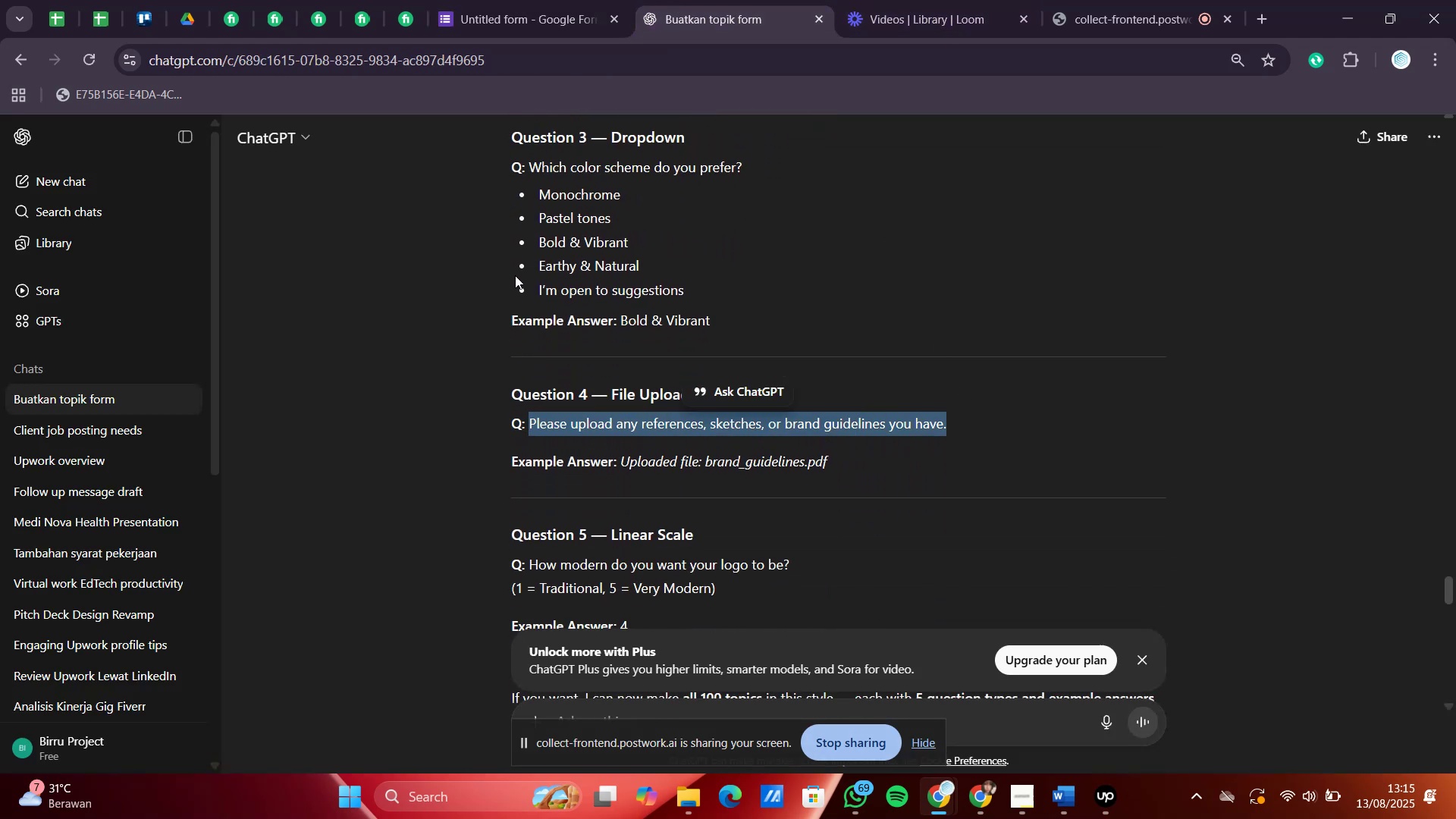 
key(Control+C)
 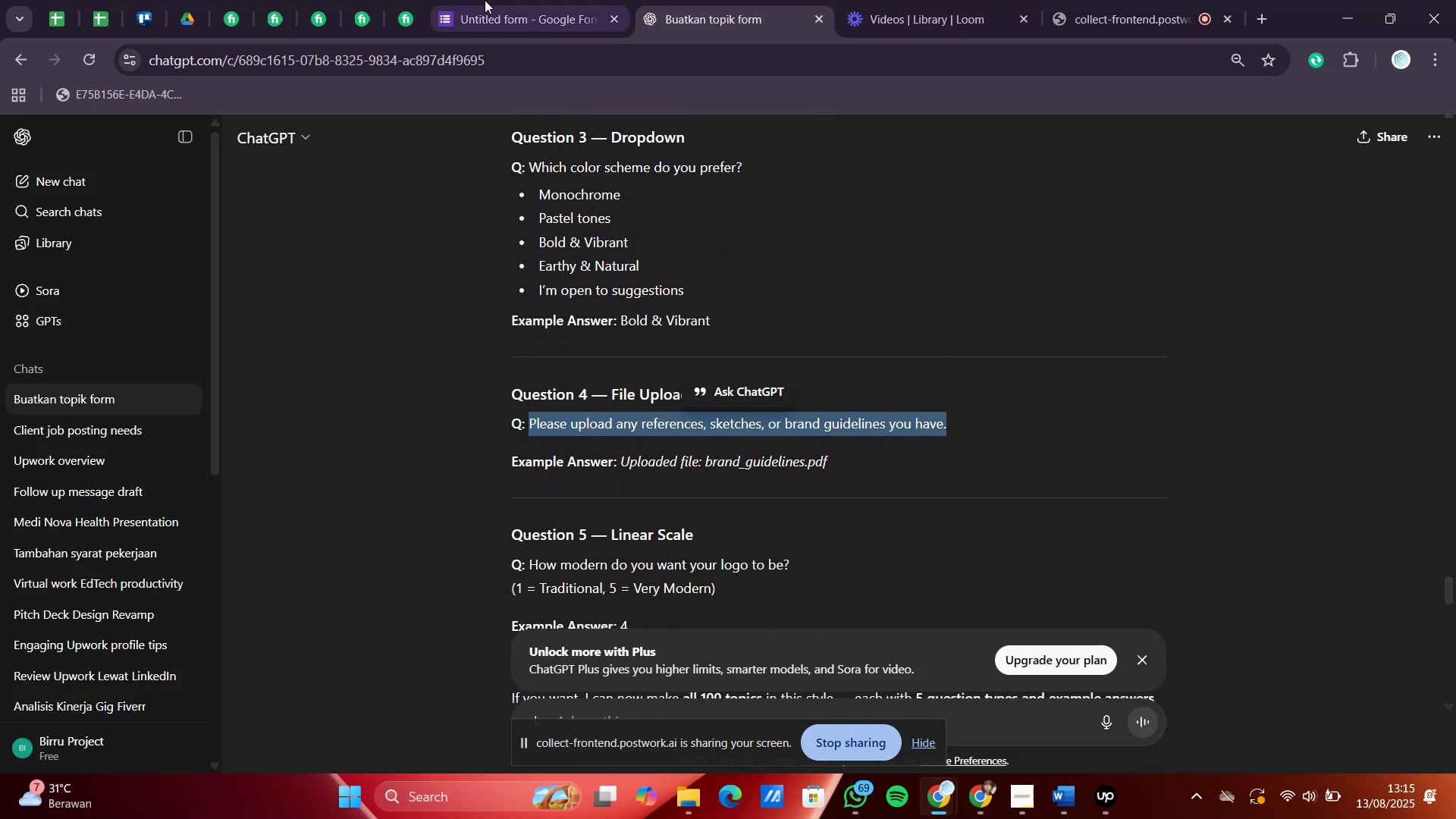 
left_click([485, 0])
 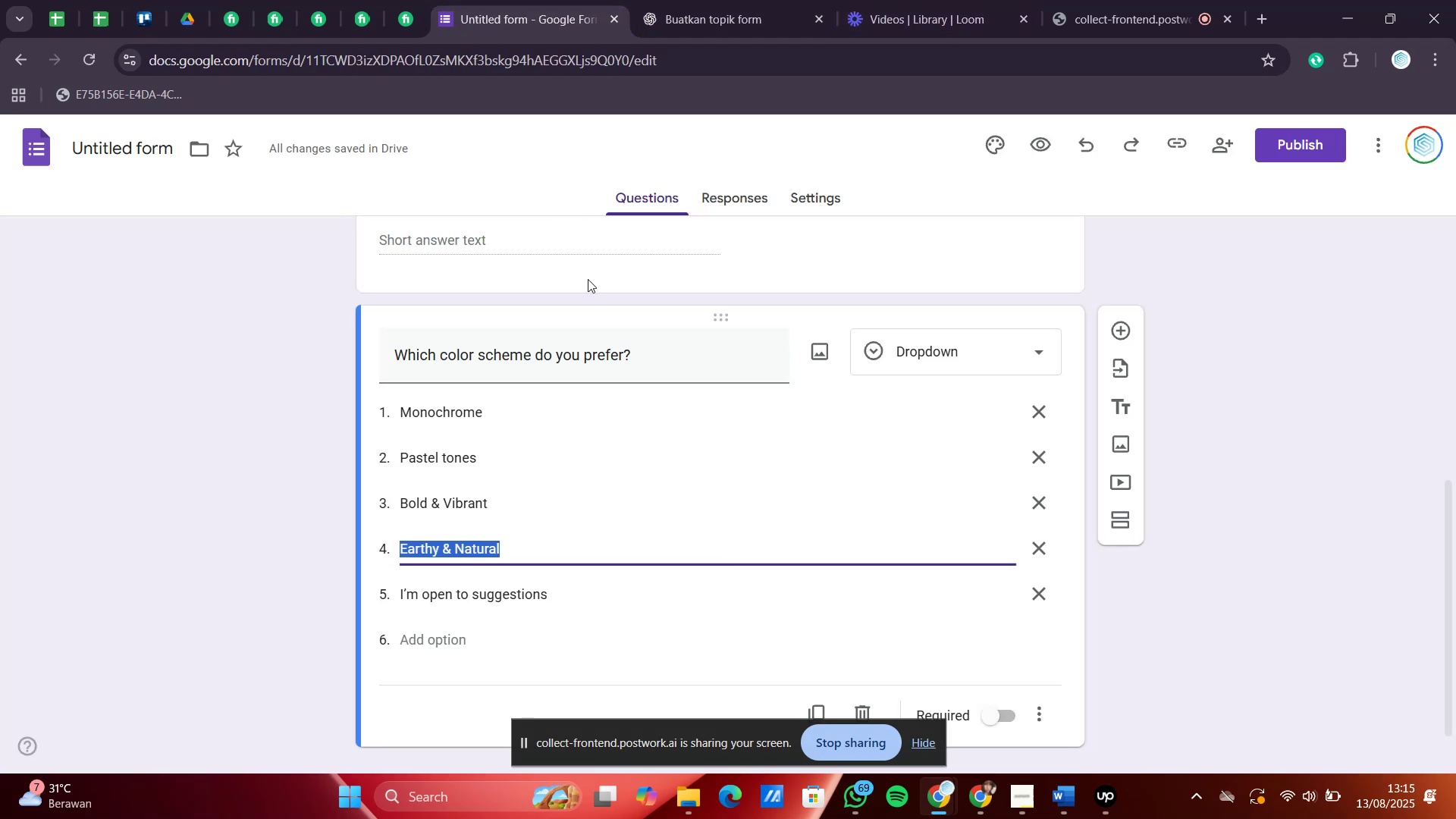 
scroll: coordinate [663, 468], scroll_direction: down, amount: 2.0
 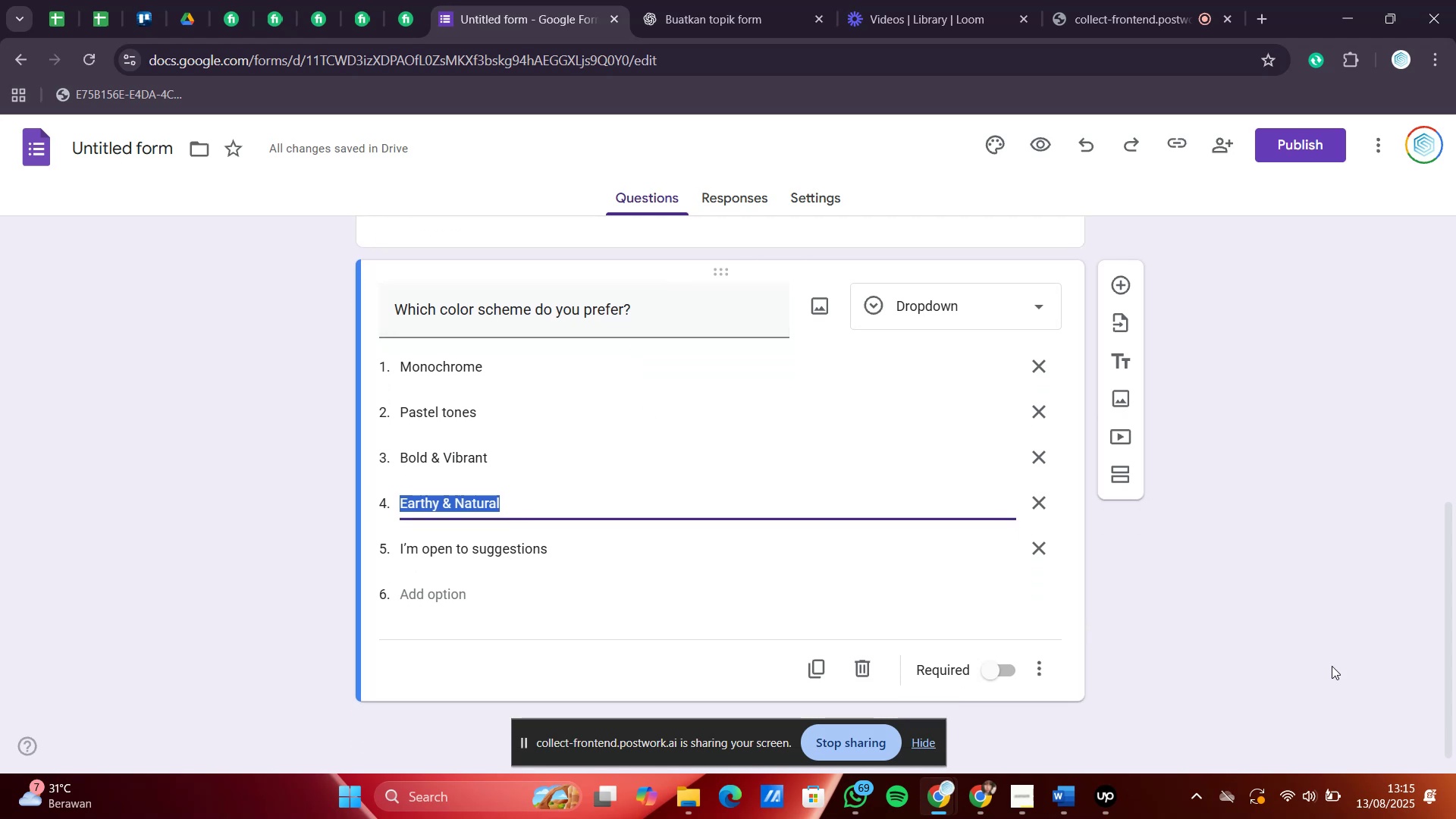 
left_click([1302, 626])
 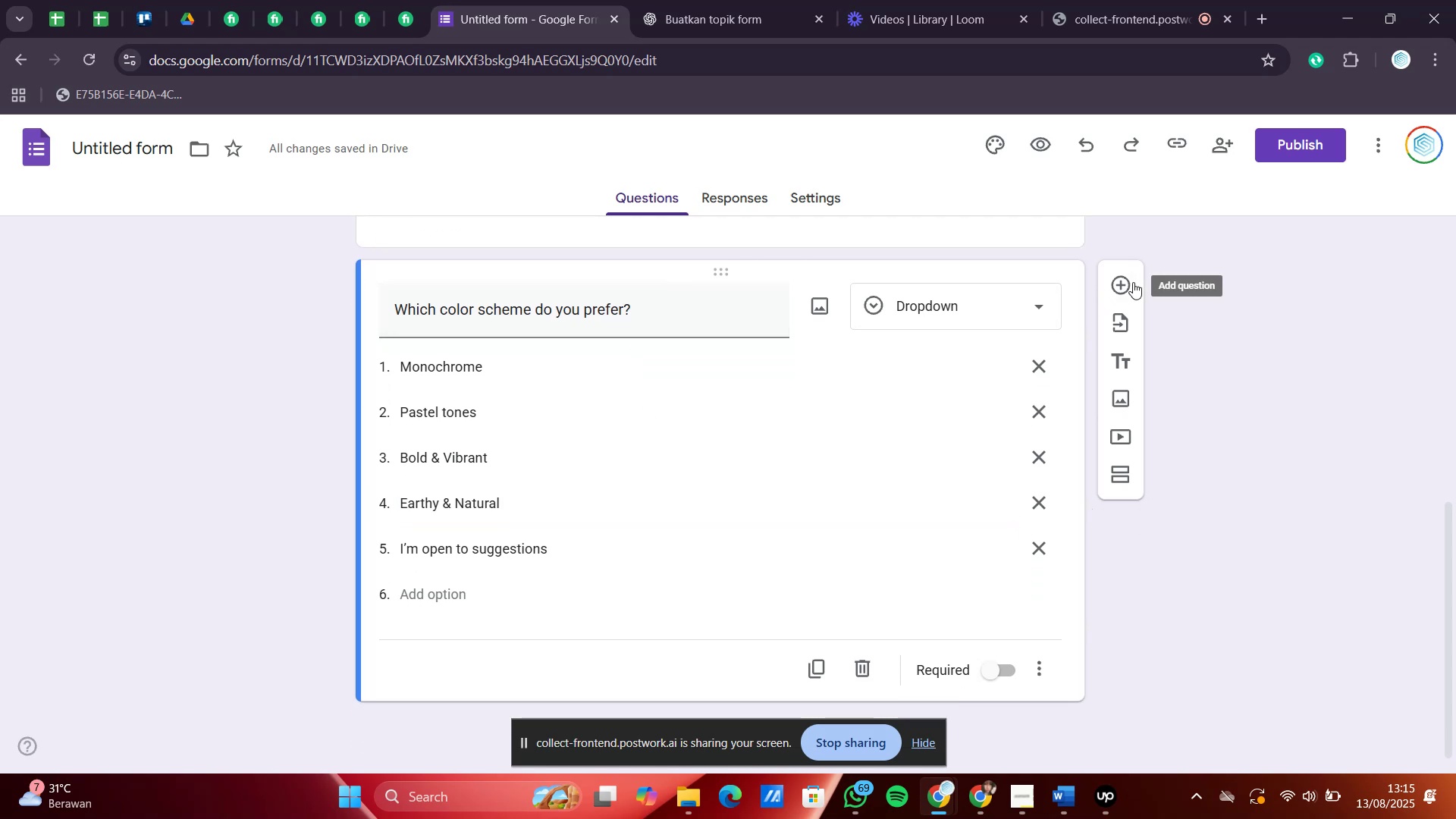 
left_click([1131, 282])
 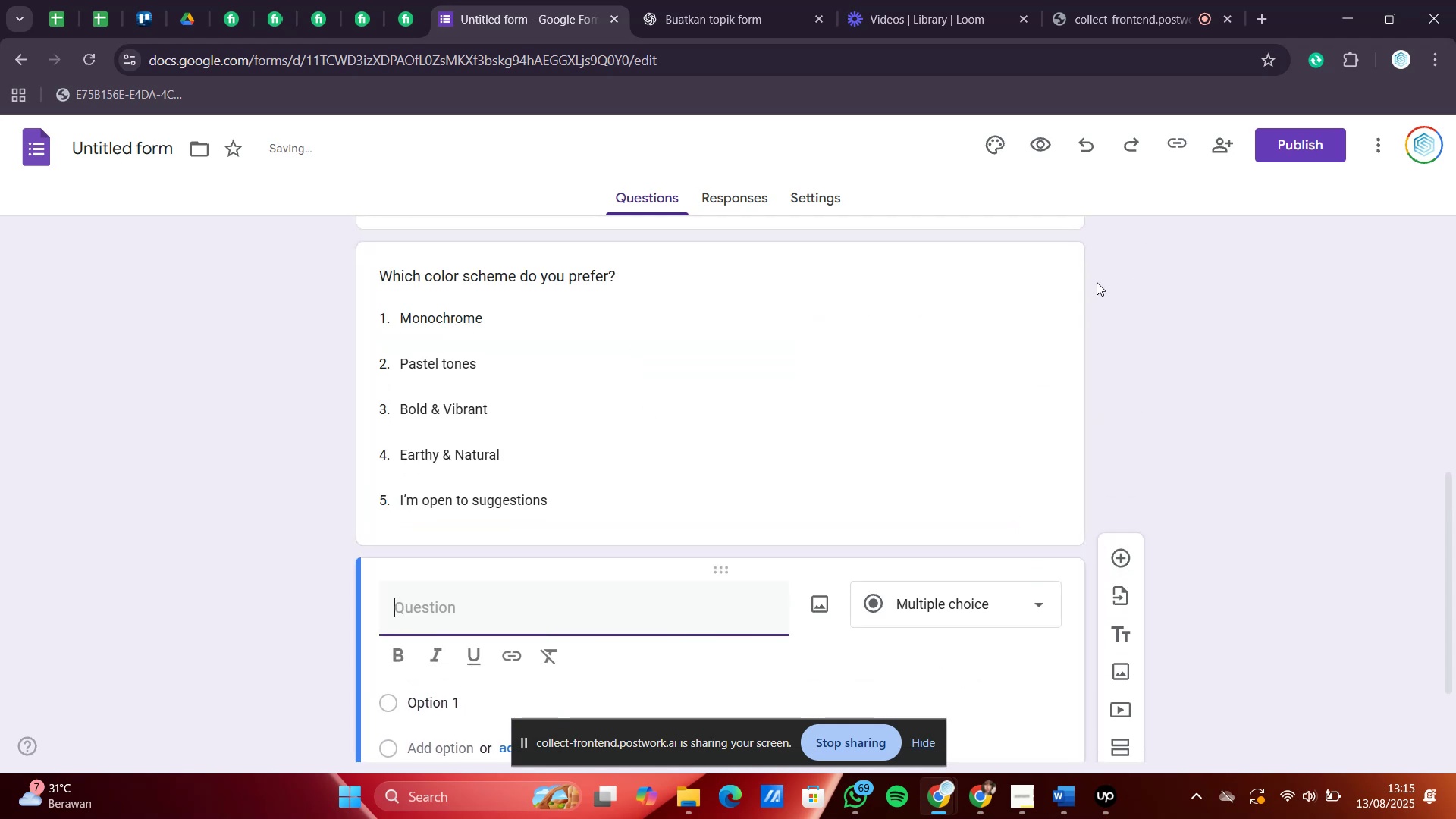 
scroll: coordinate [521, 283], scroll_direction: down, amount: 1.0
 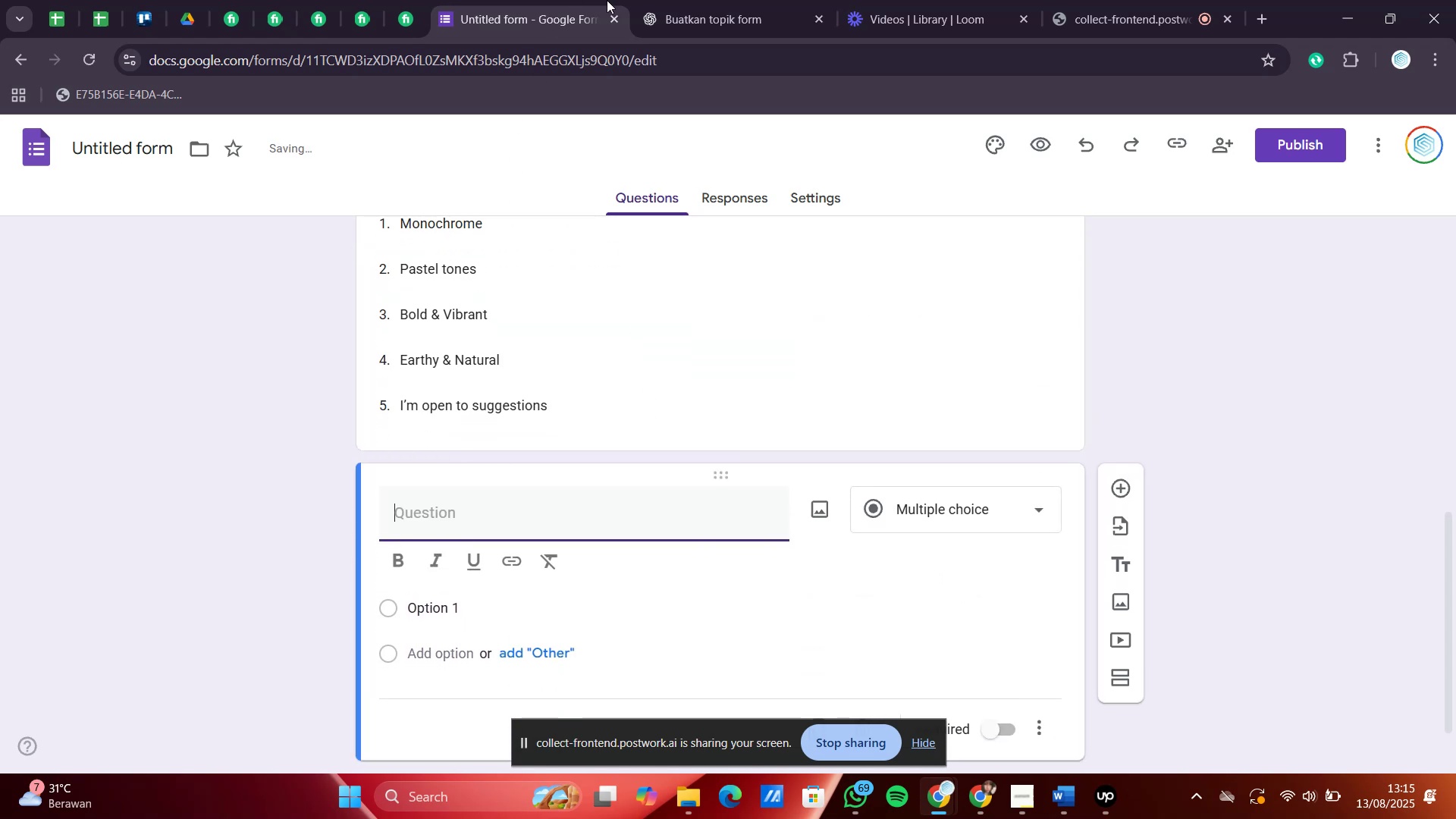 
left_click([653, 0])
 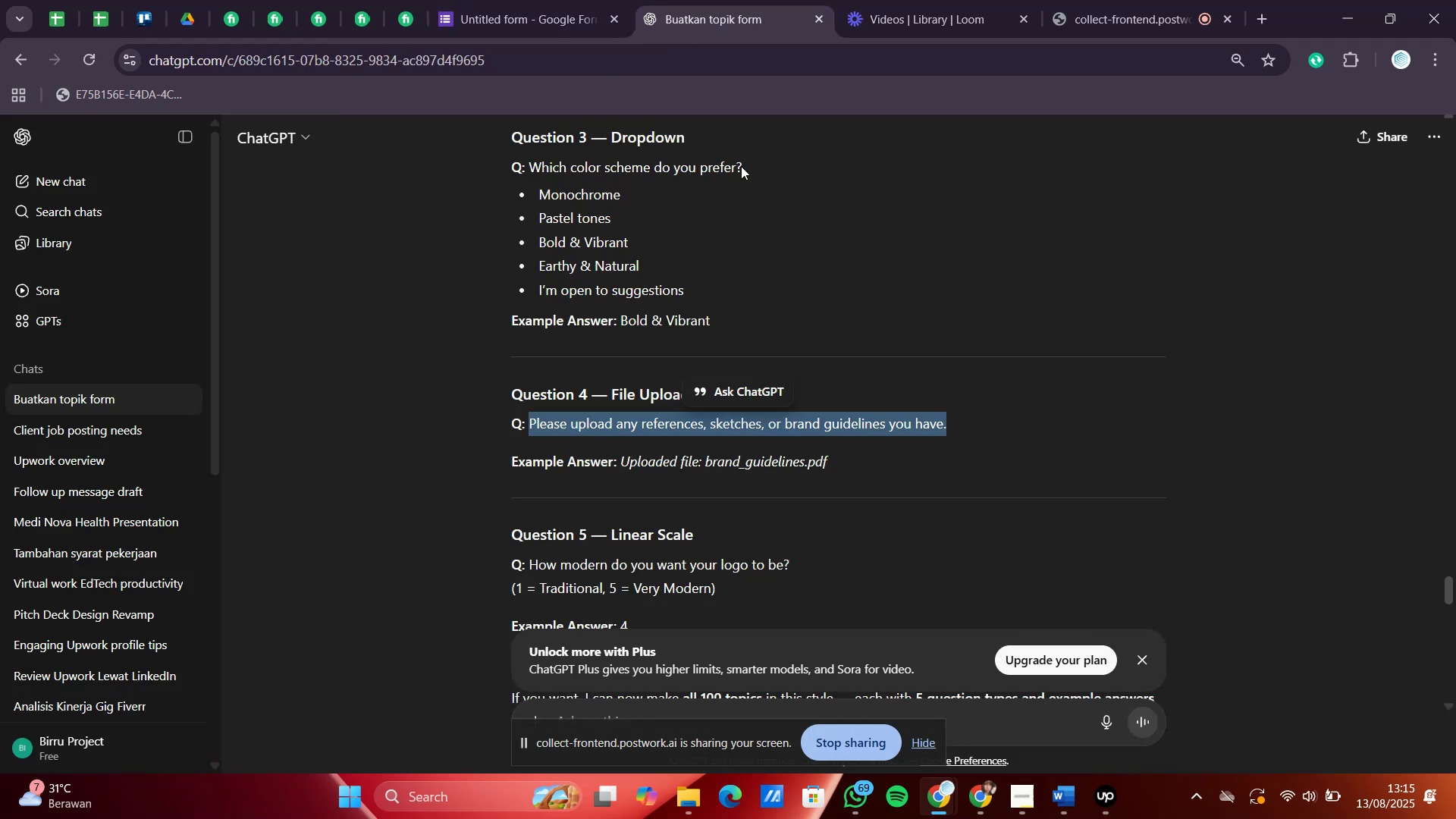 
scroll: coordinate [818, 427], scroll_direction: down, amount: 1.0
 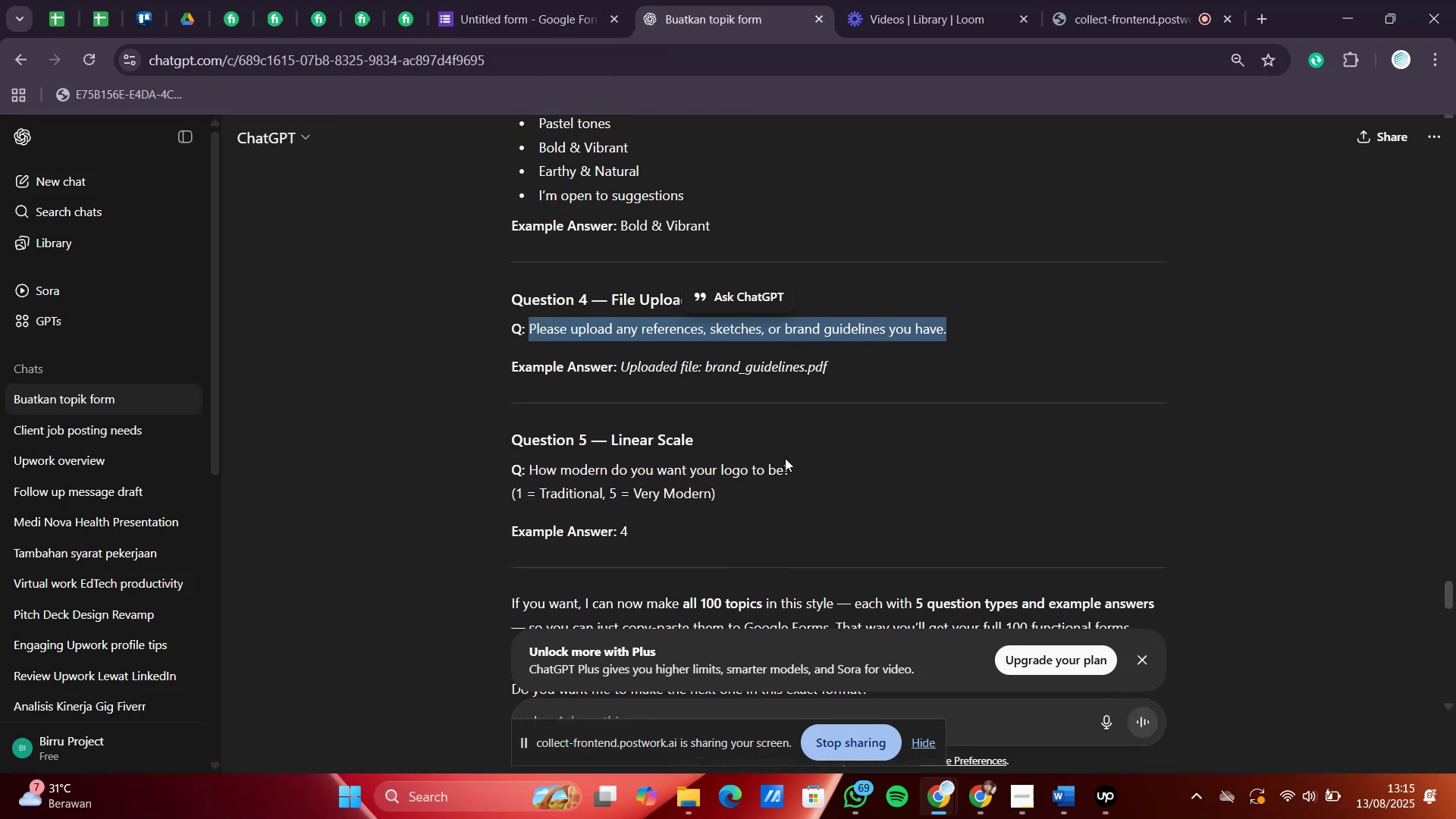 
left_click_drag(start_coordinate=[720, 442], to_coordinate=[643, 445])
 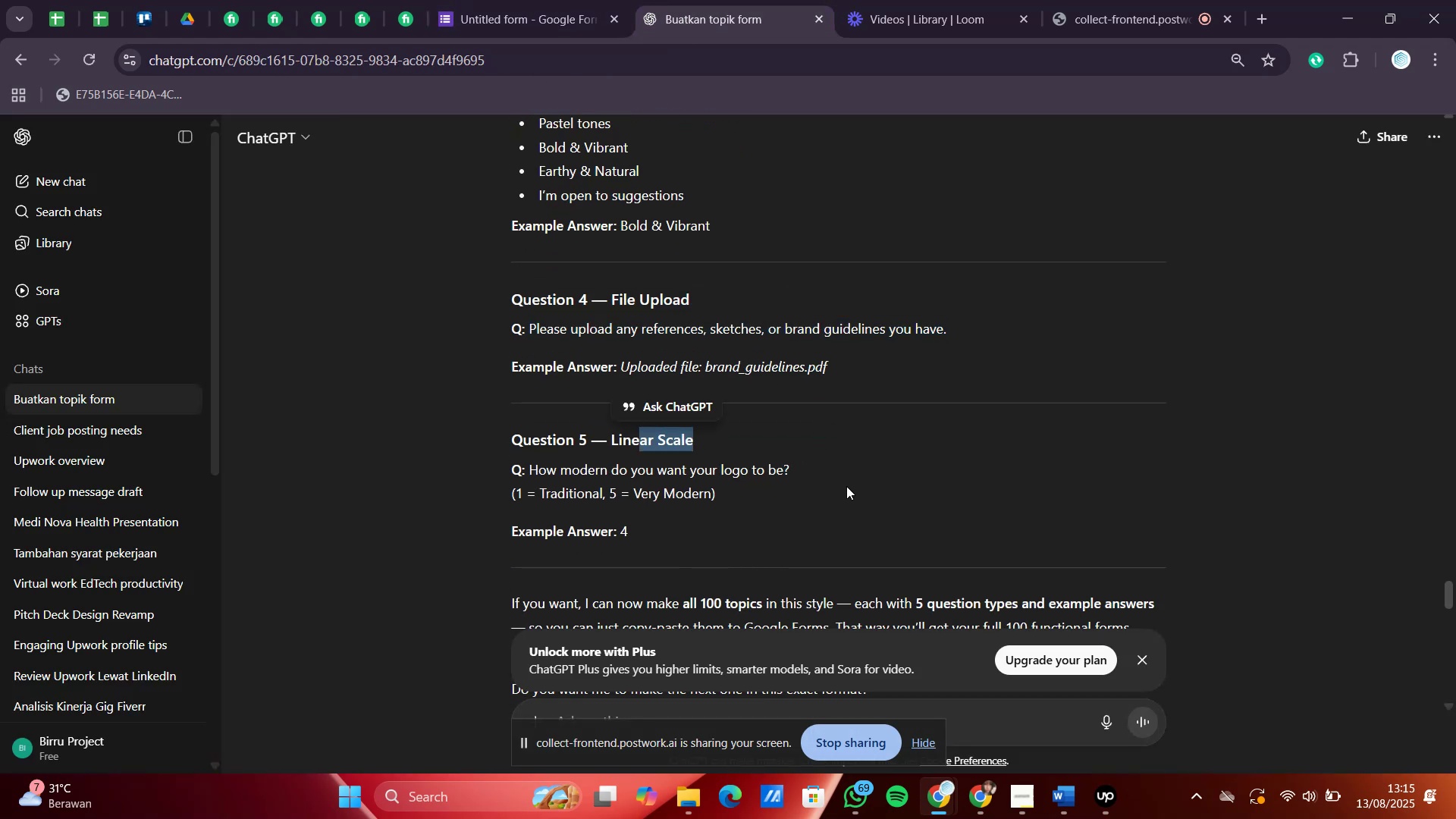 
left_click_drag(start_coordinate=[830, 473], to_coordinate=[533, 478])
 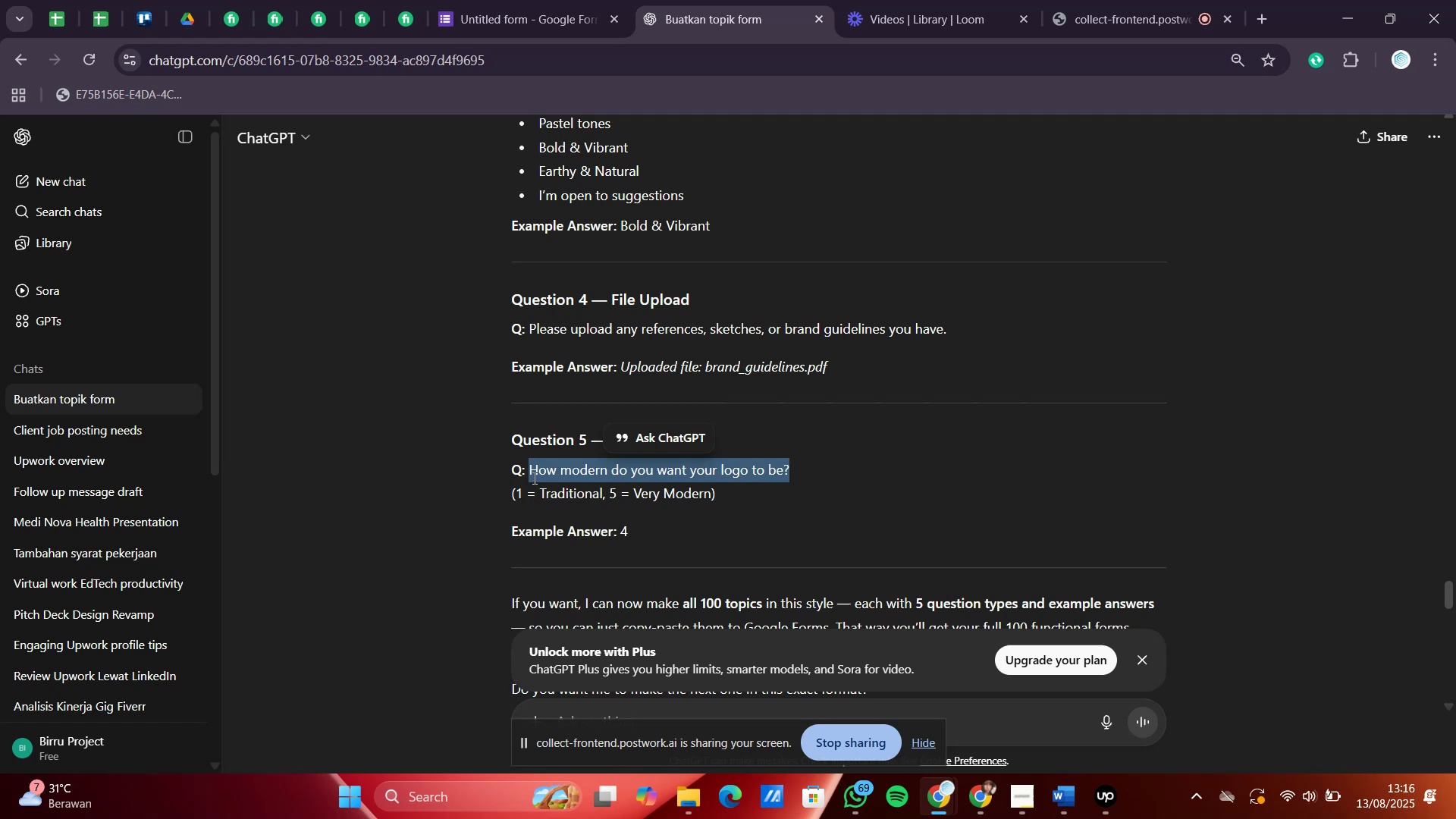 
key(Control+C)
 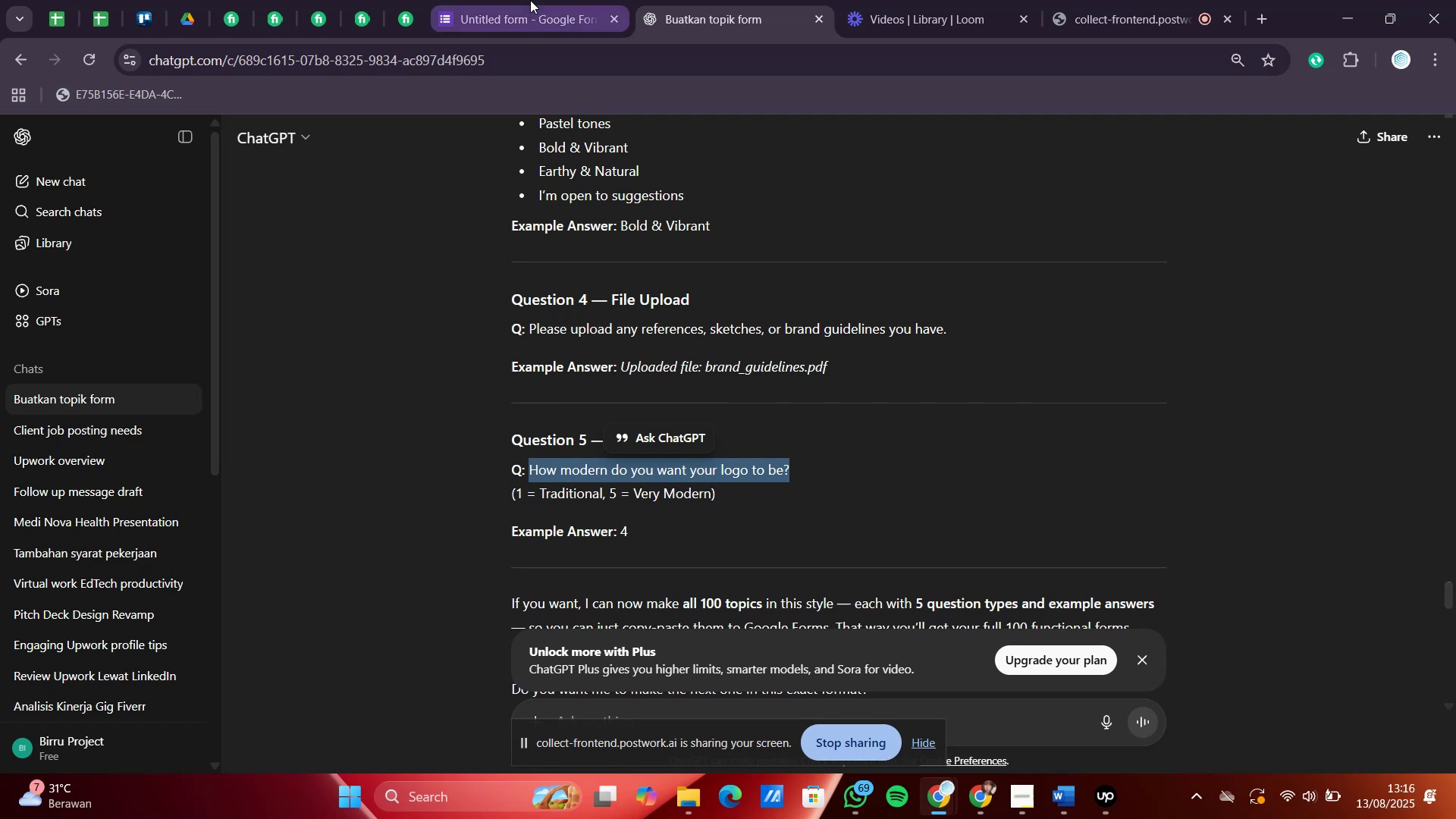 
left_click([530, 0])
 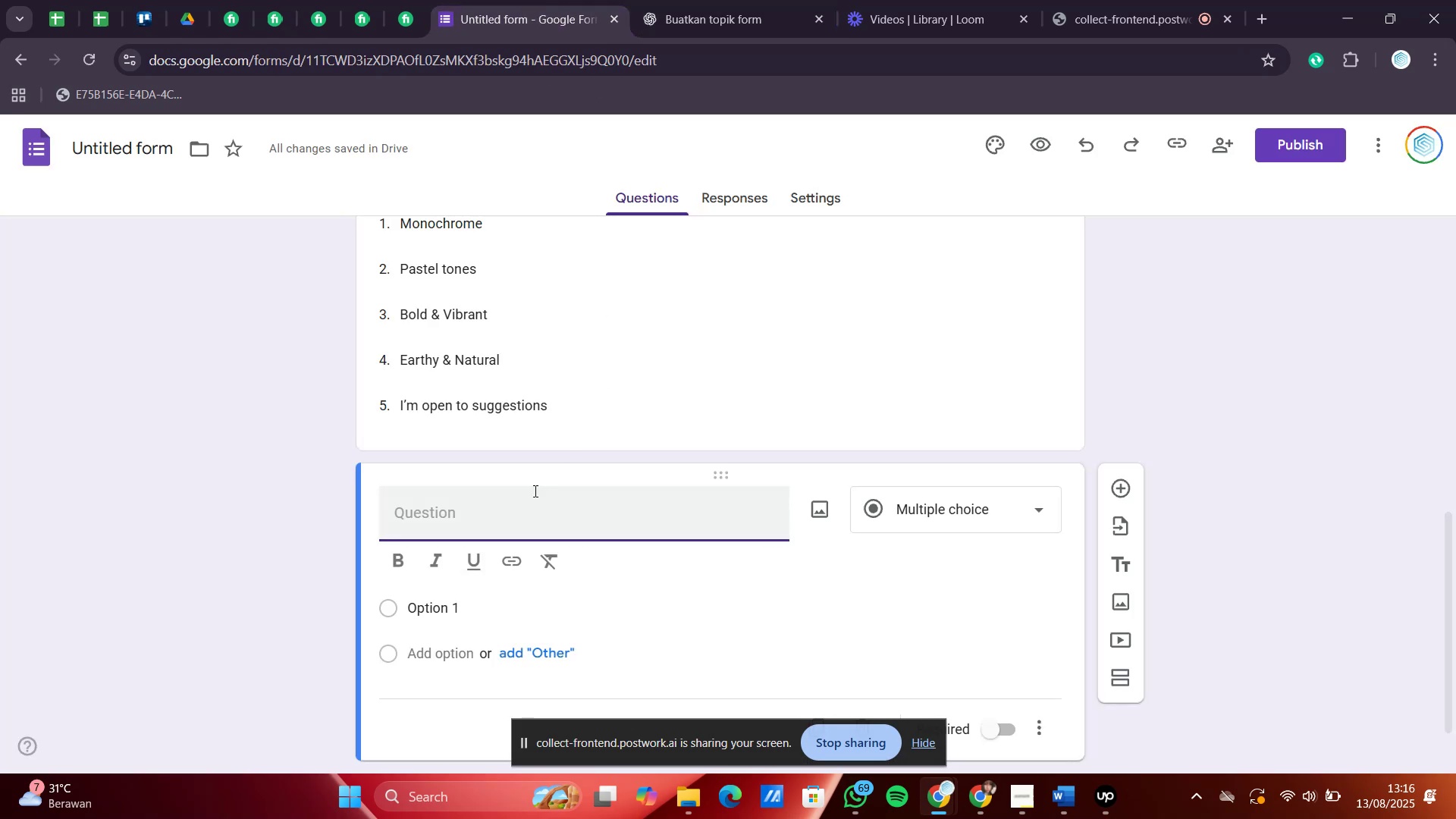 
left_click([516, 512])
 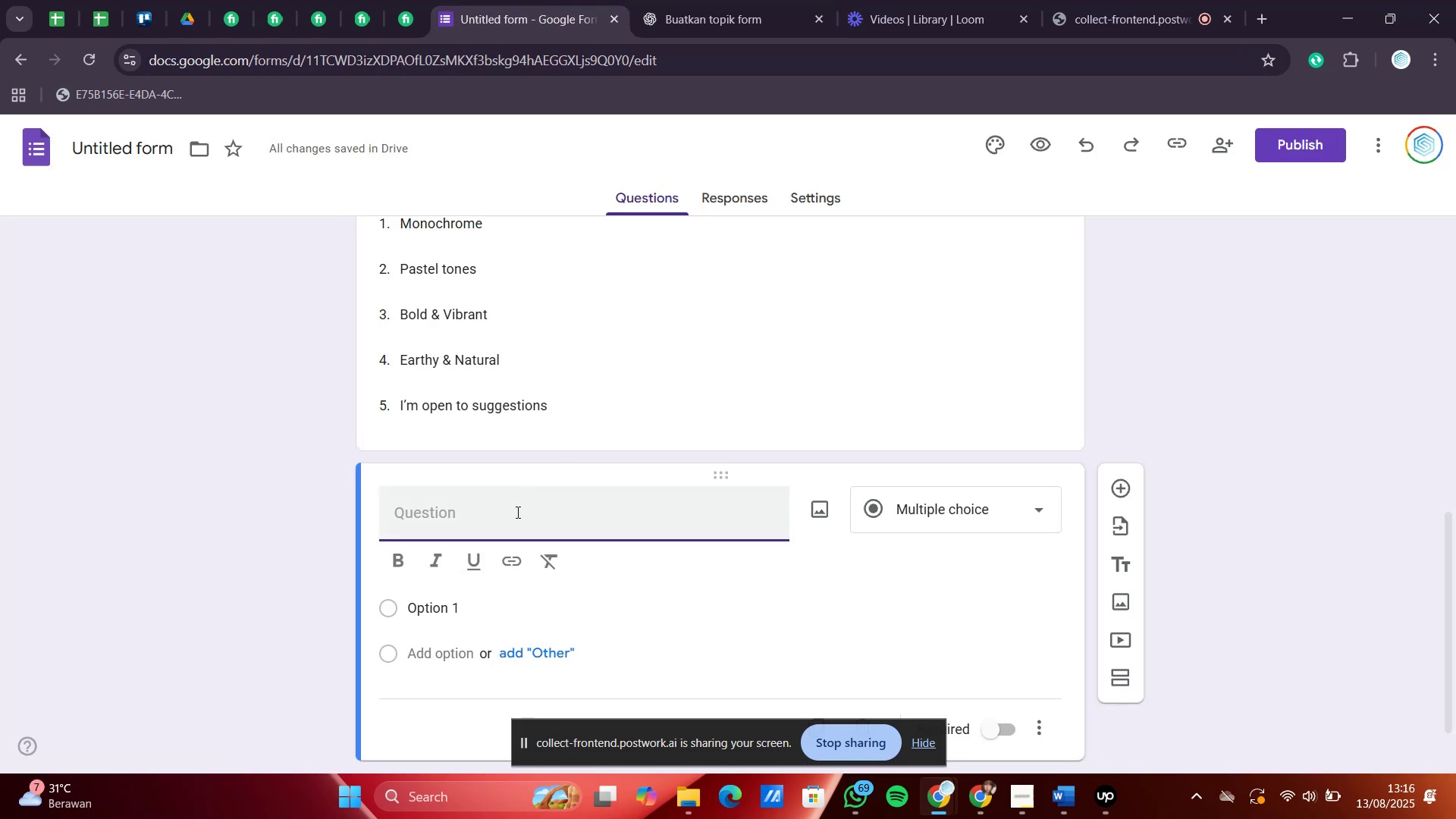 
key(Control+V)
 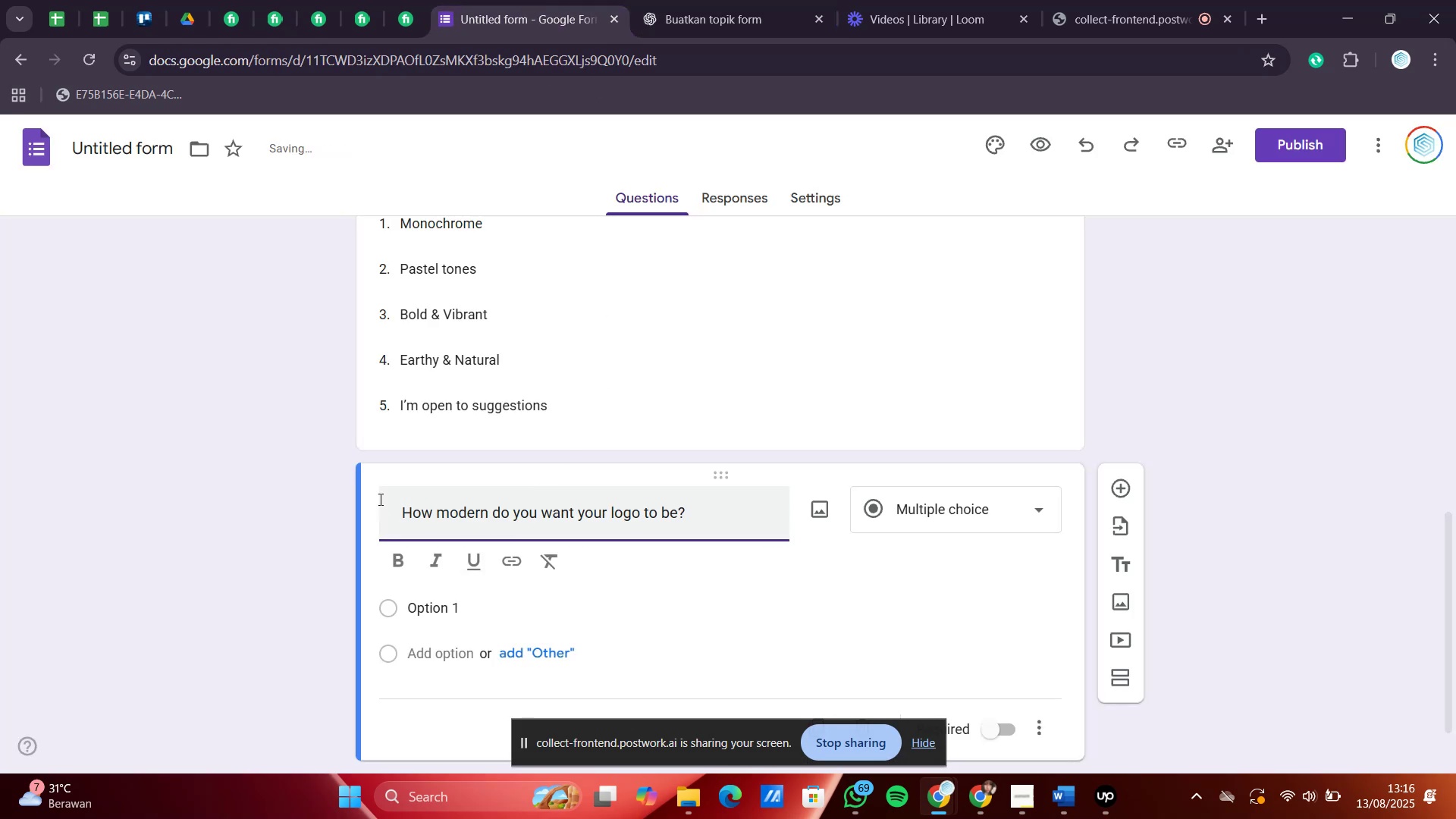 
left_click_drag(start_coordinate=[404, 517], to_coordinate=[342, 503])
 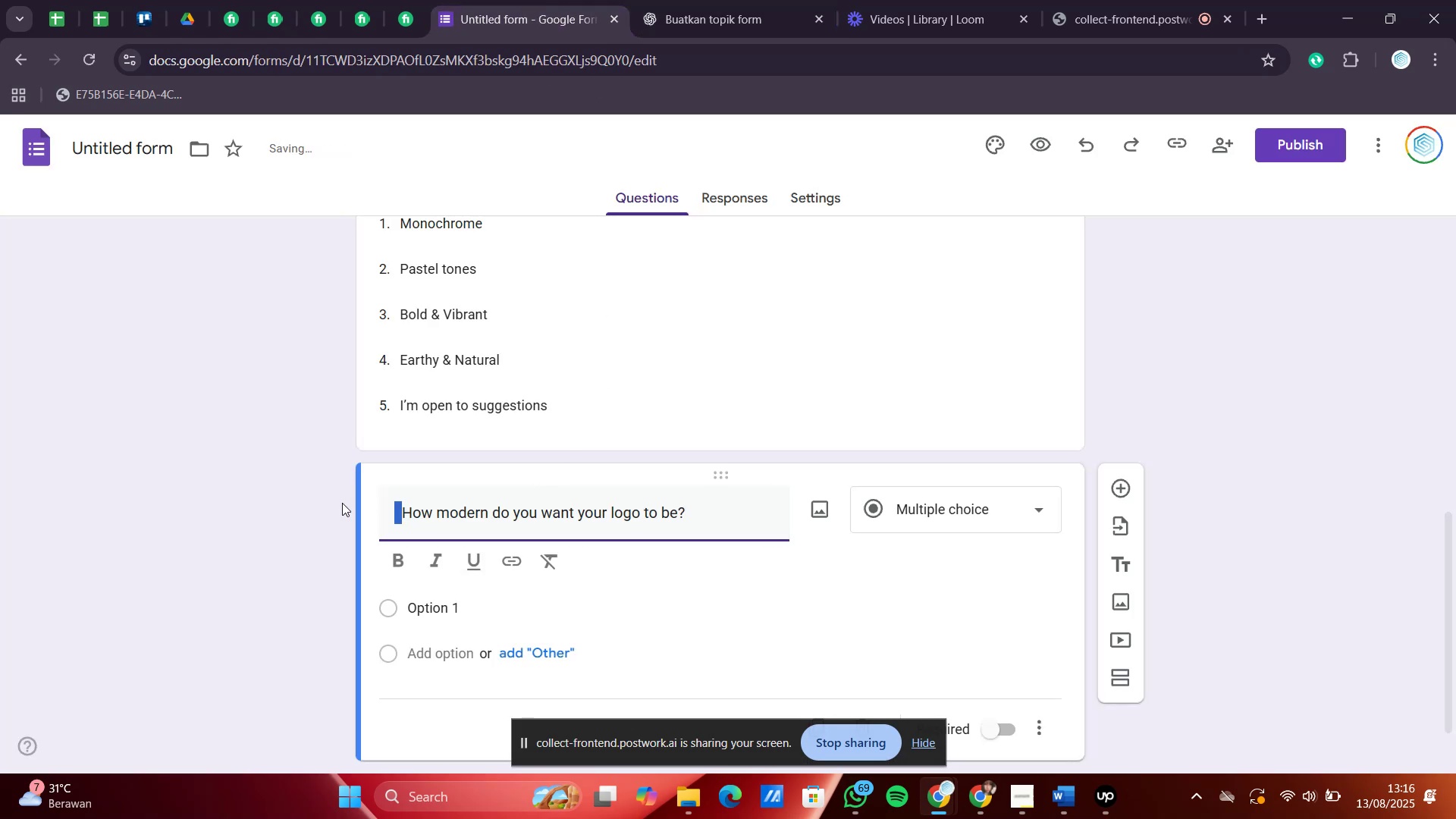 
key(Backspace)
 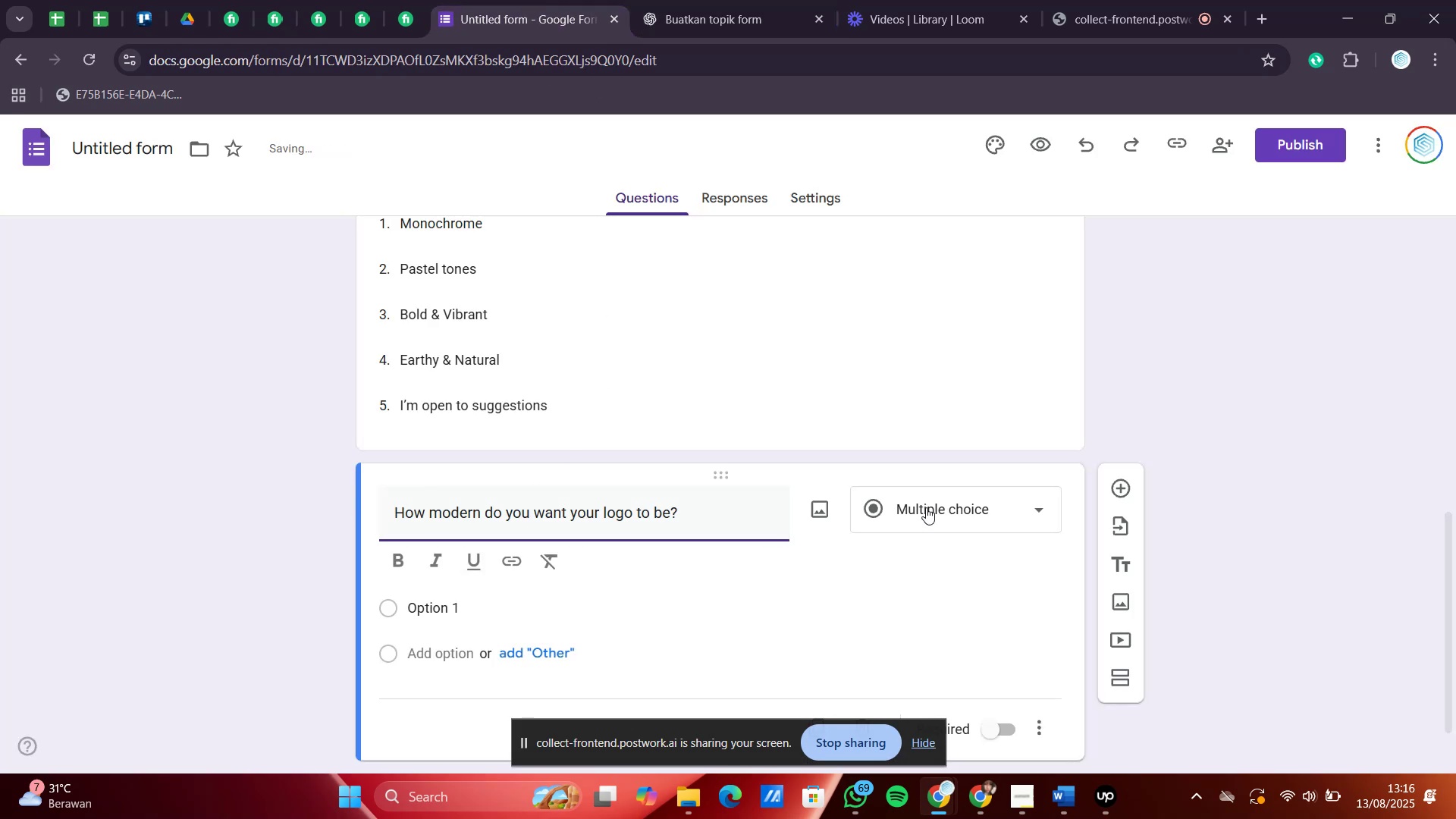 
left_click([949, 523])
 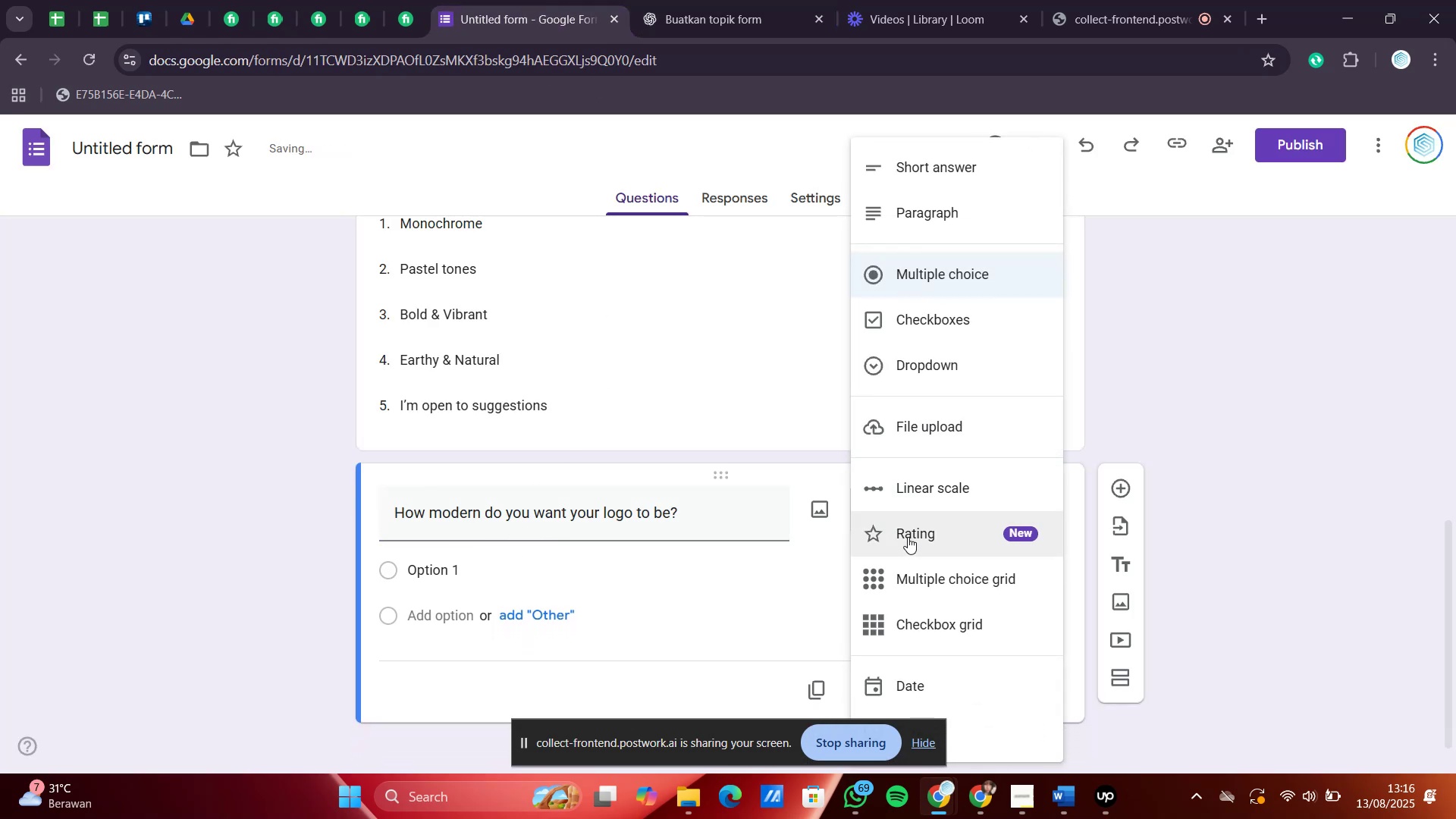 
scroll: coordinate [902, 467], scroll_direction: down, amount: 1.0
 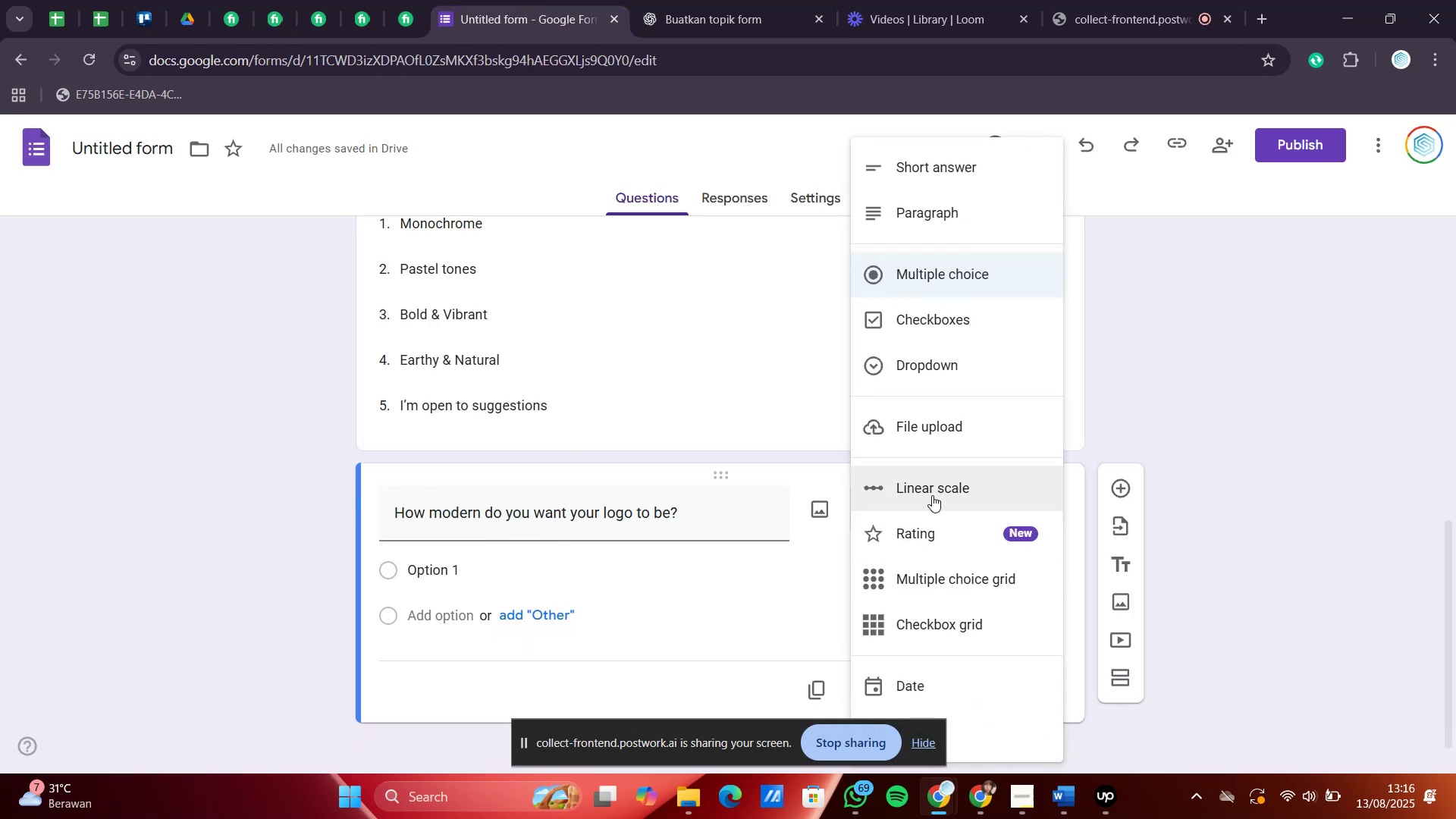 
left_click([932, 495])
 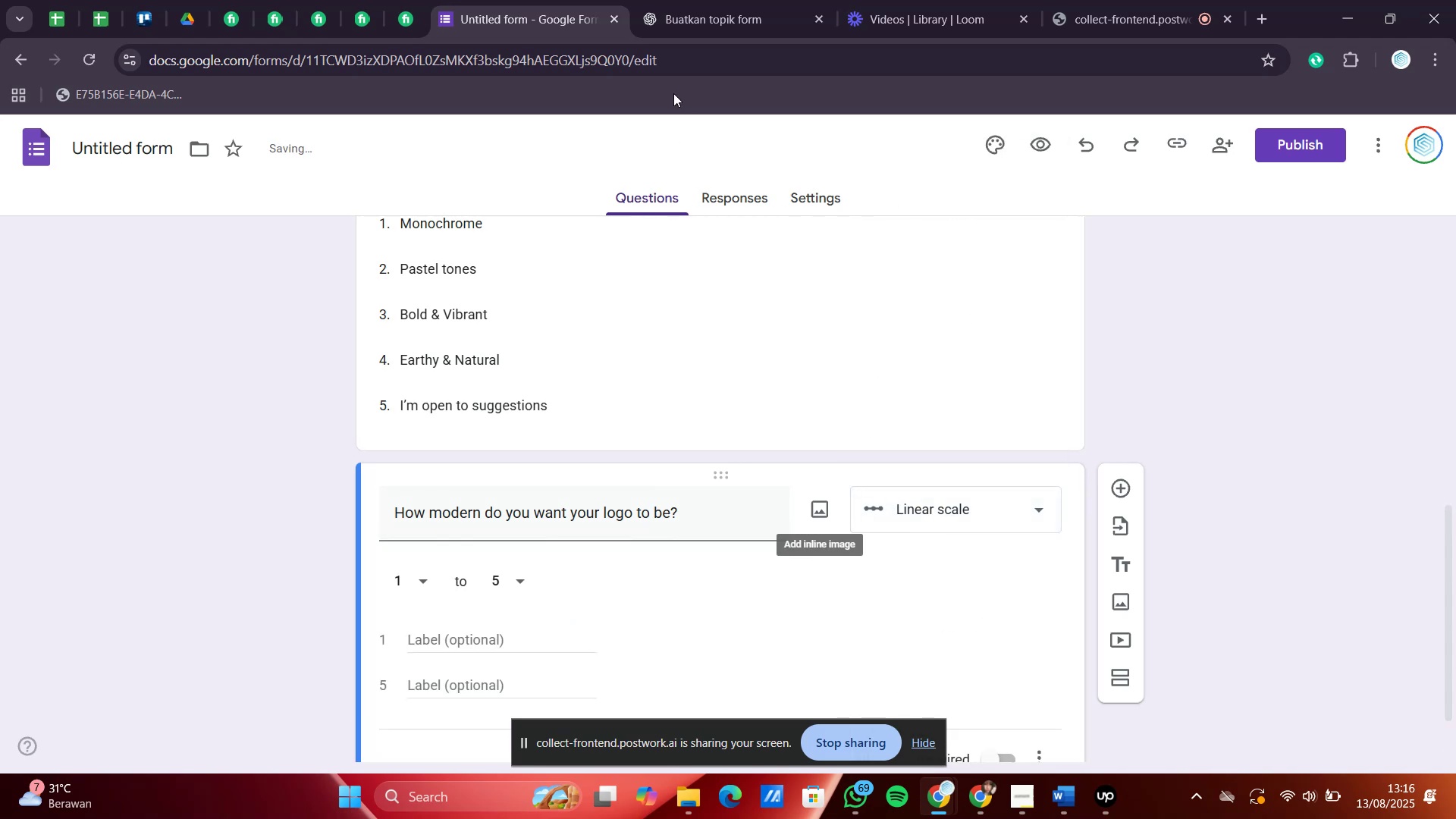 
scroll: coordinate [664, 496], scroll_direction: down, amount: 2.0
 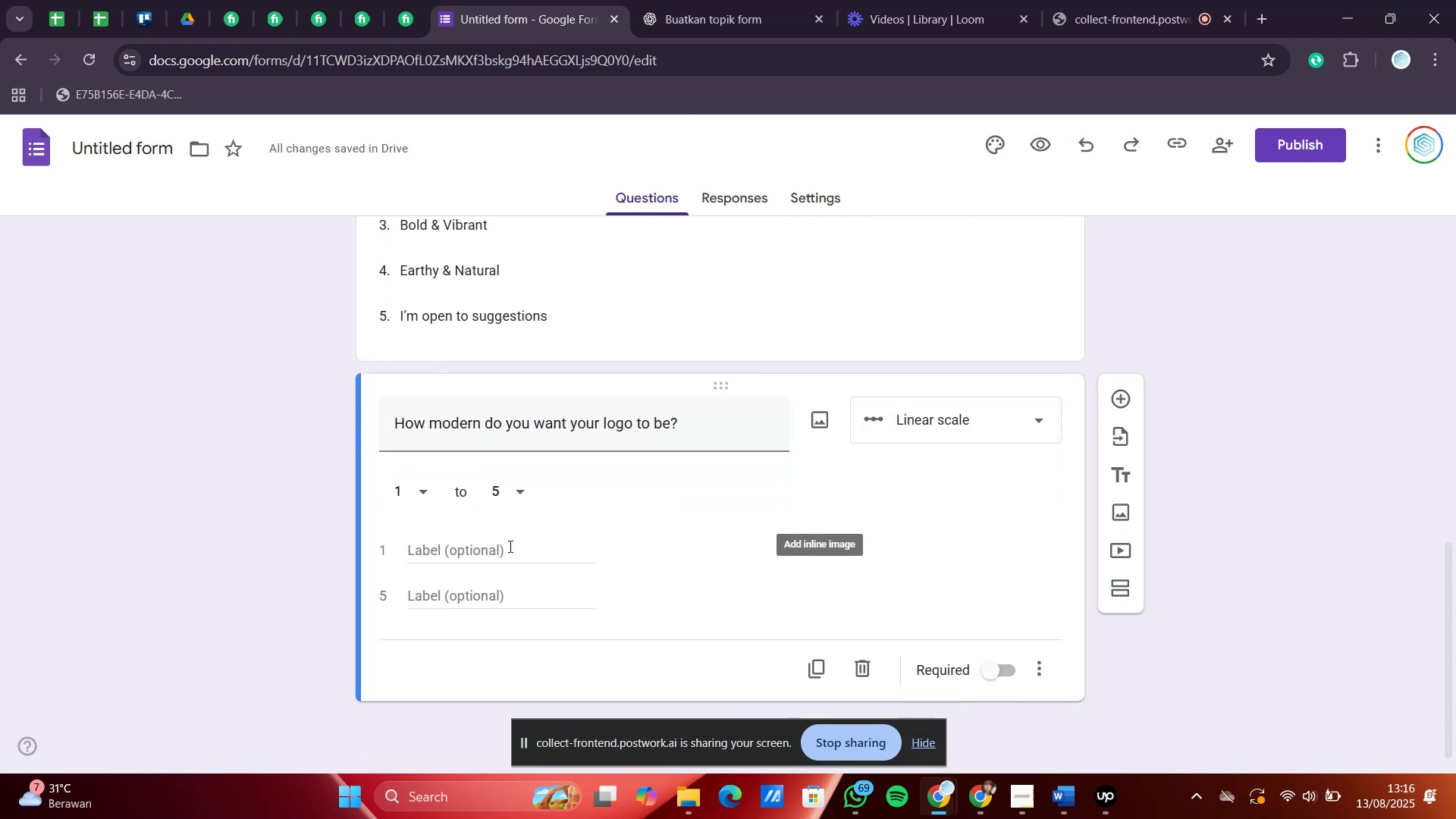 
left_click([506, 548])
 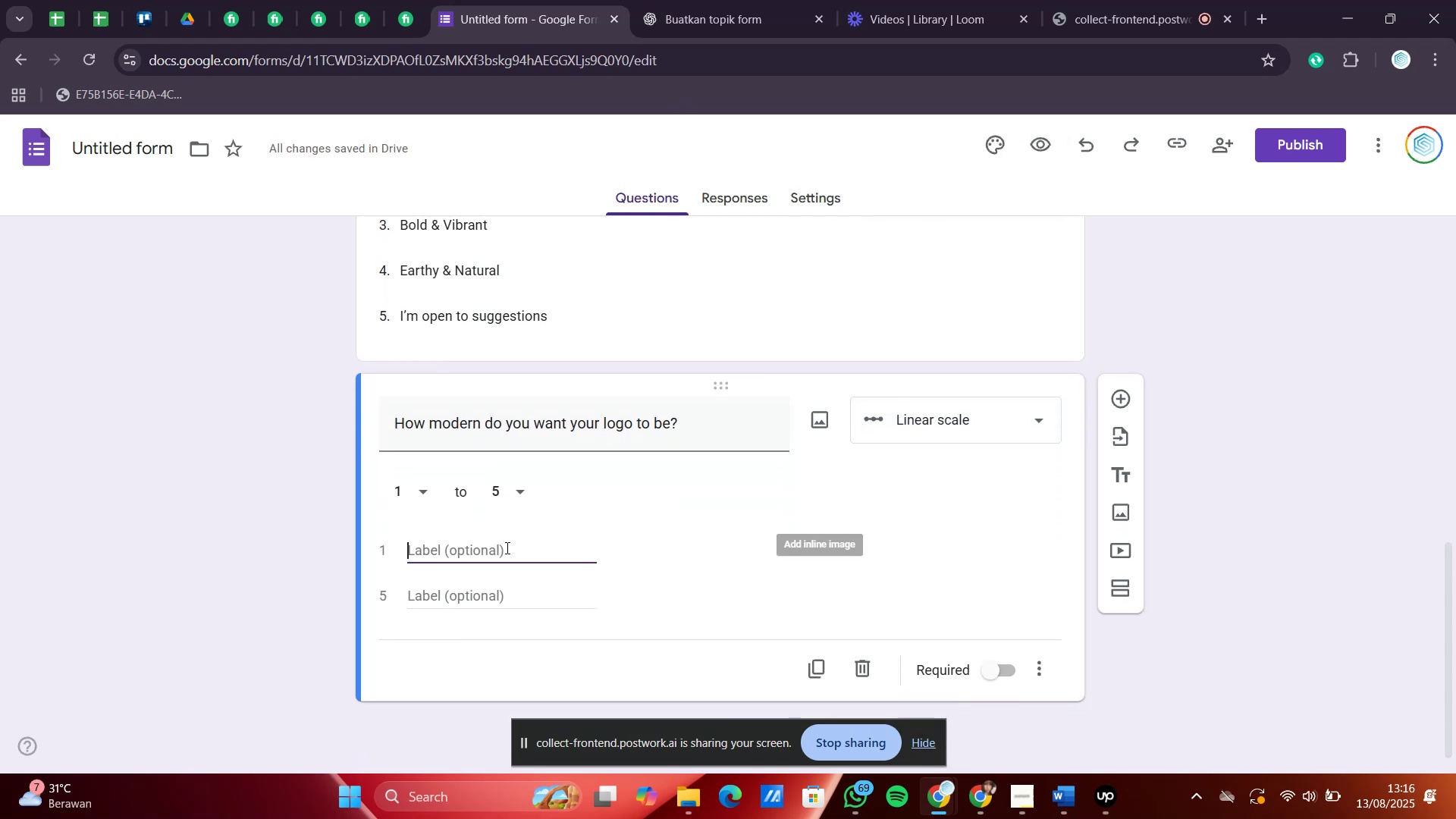 
type(Traditional)
 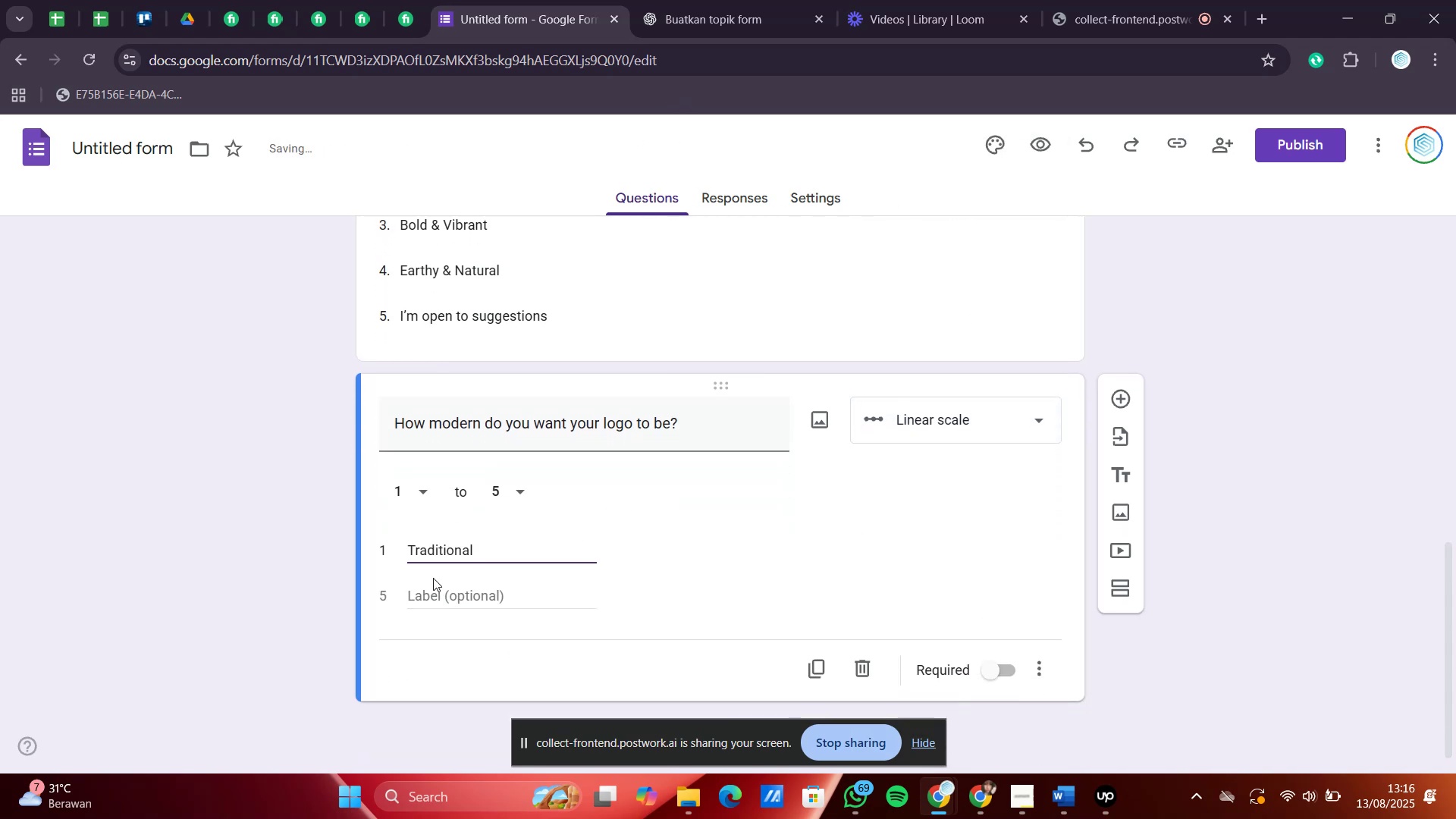 
left_click([438, 594])
 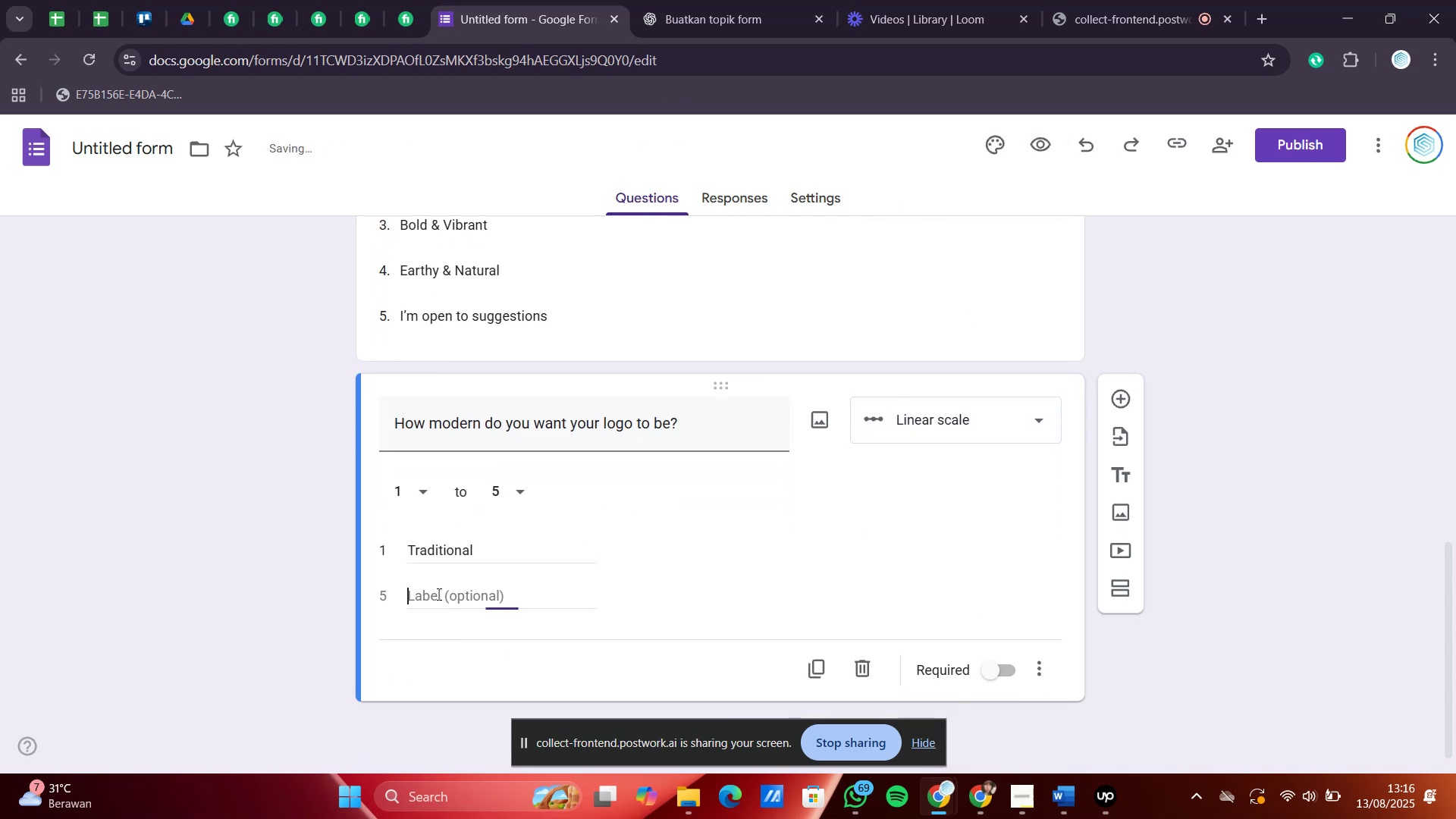 
key(Control+M)
 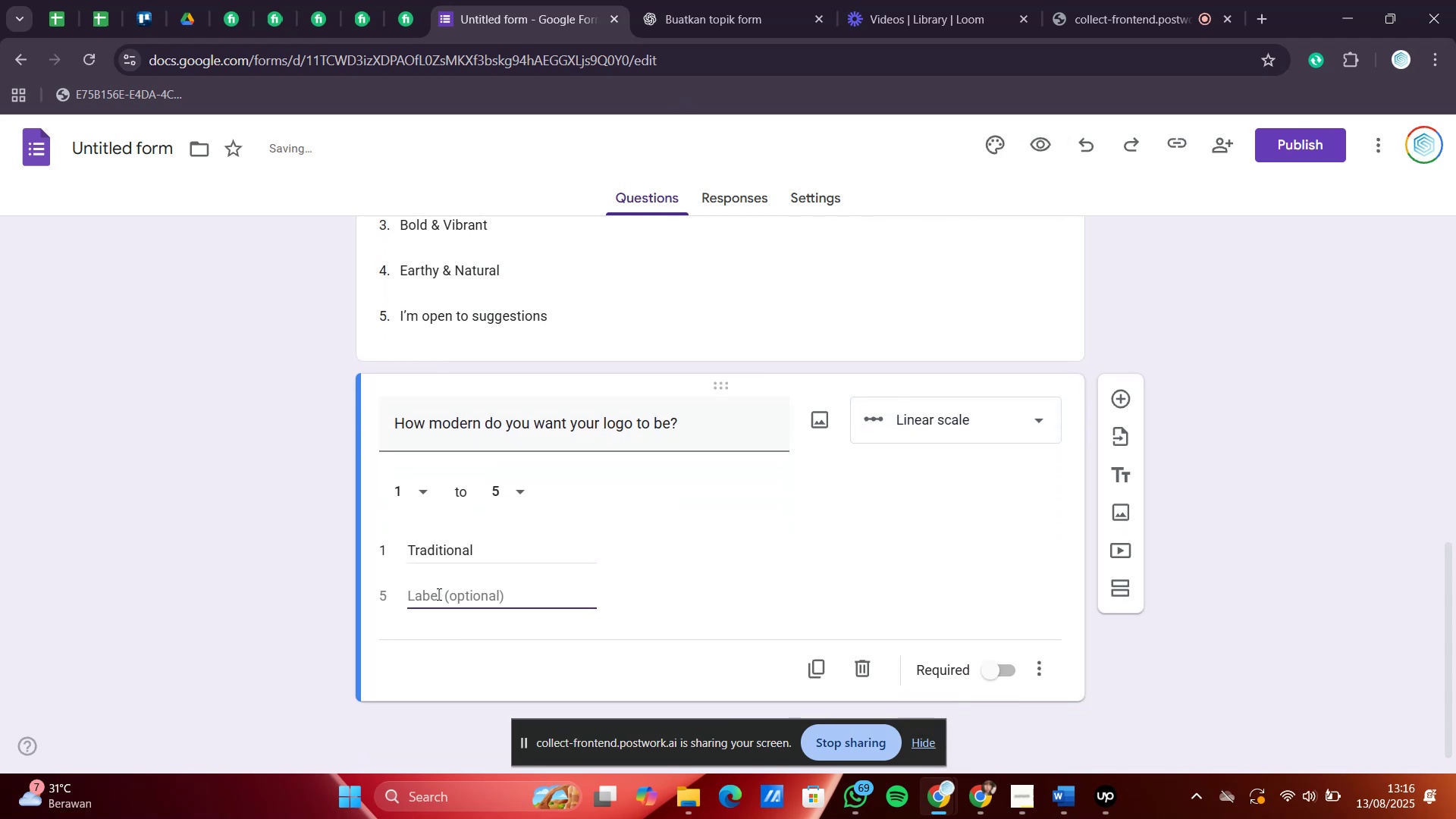 
type(od)
key(Backspace)
key(Backspace)
type(Moderm)
key(Backspace)
type(n)
 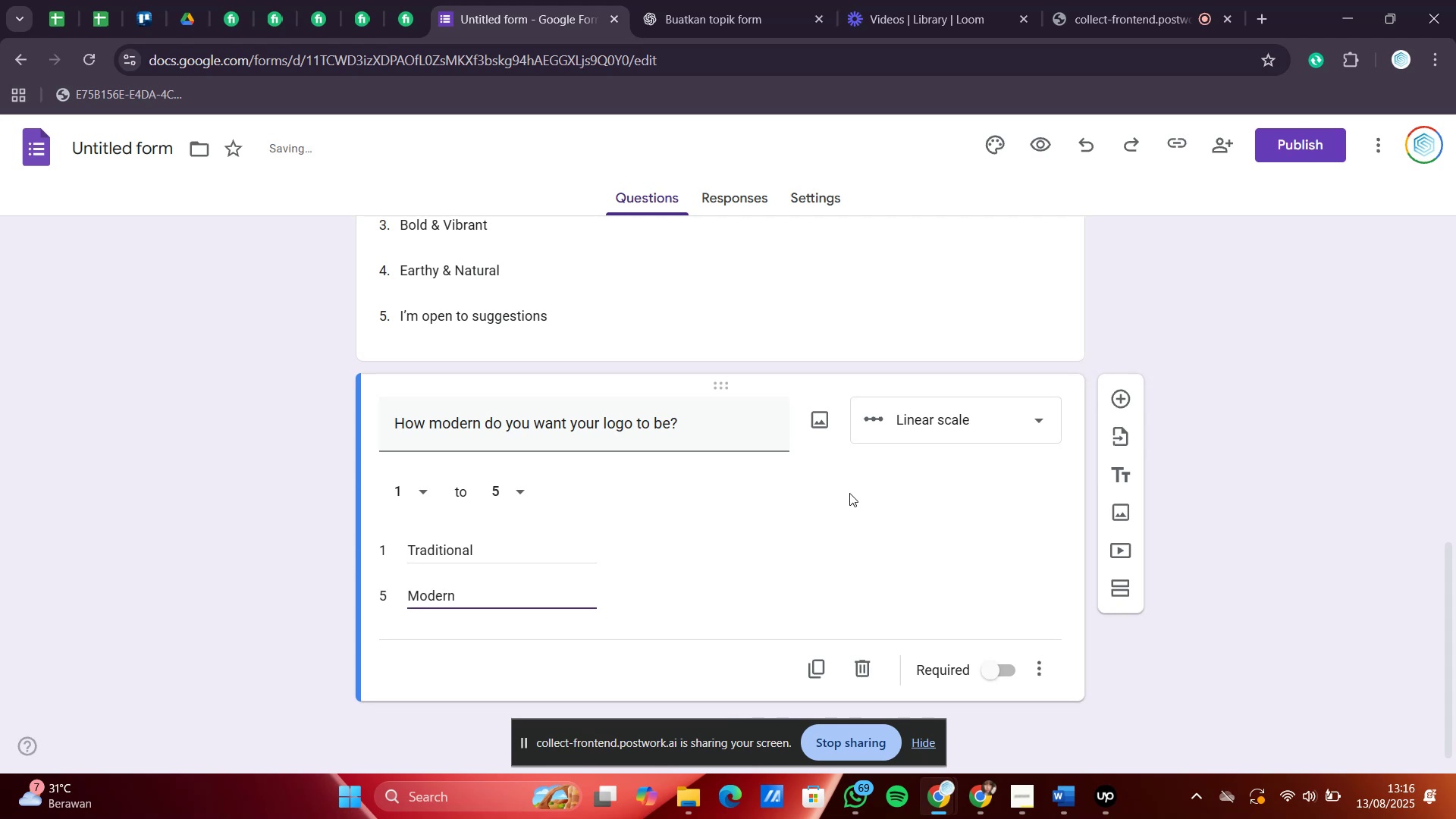 
left_click([880, 485])
 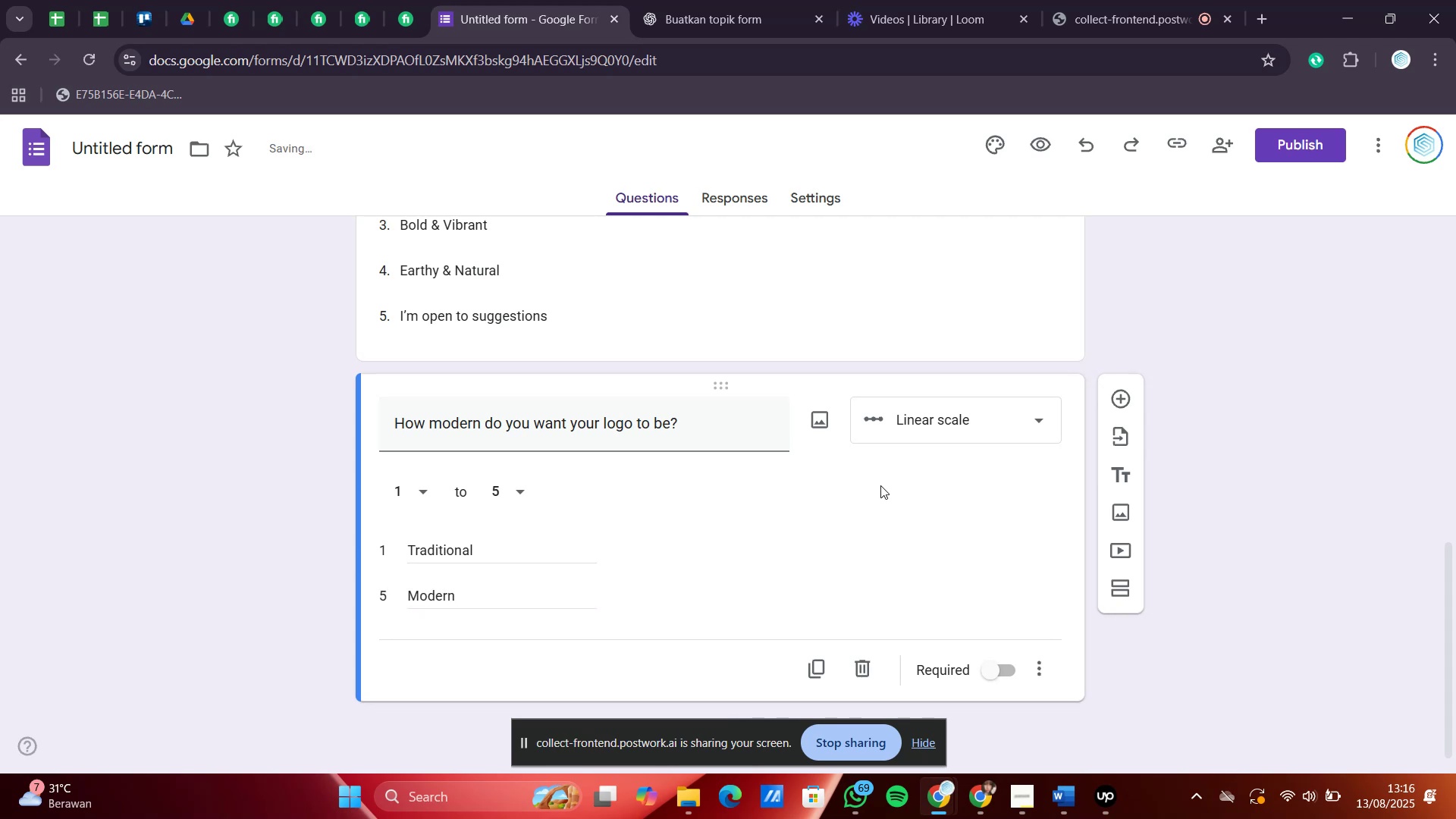 
scroll: coordinate [877, 429], scroll_direction: up, amount: 1.0
 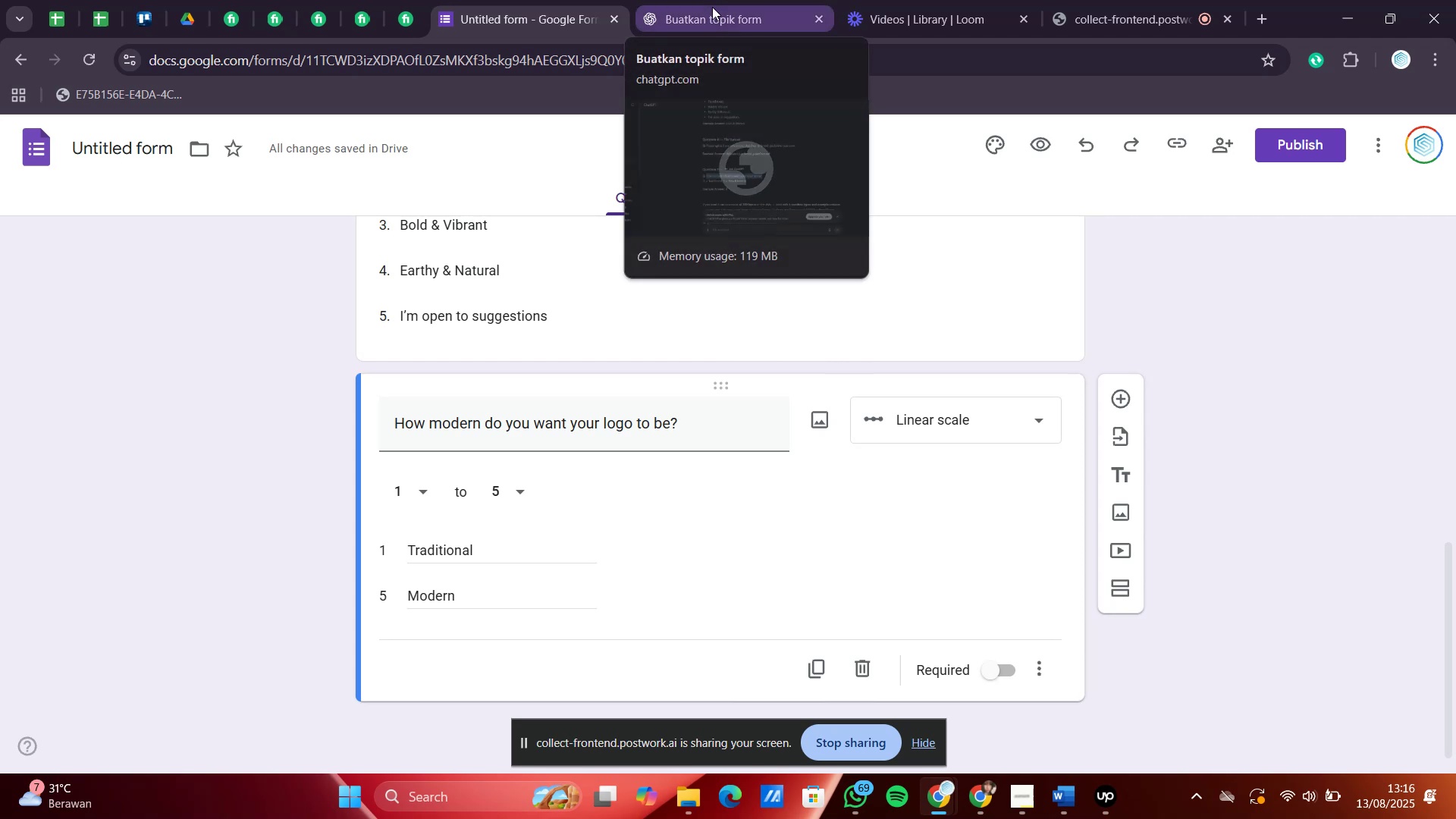 
wait(9.95)
 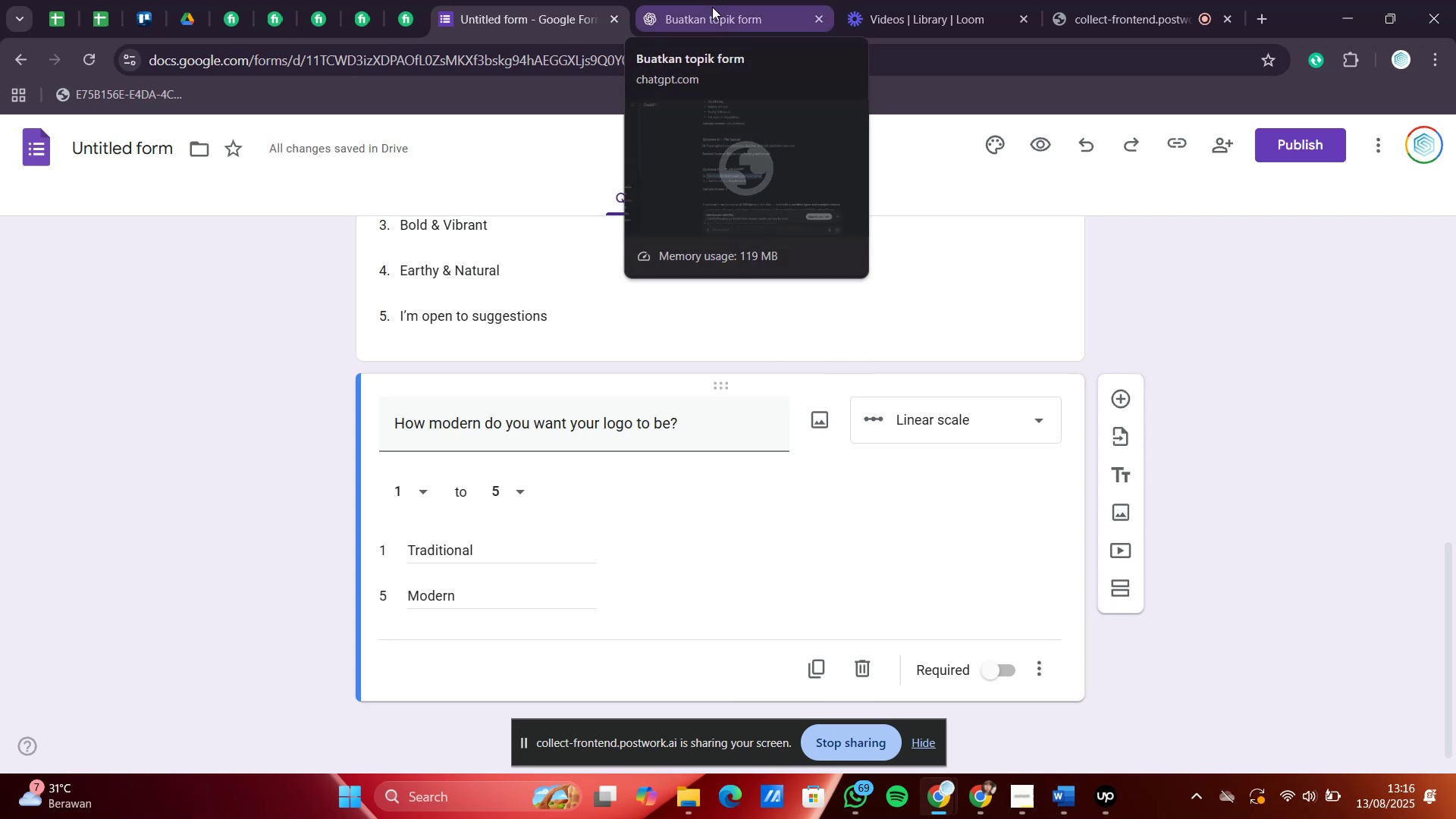 
left_click([712, 7])
 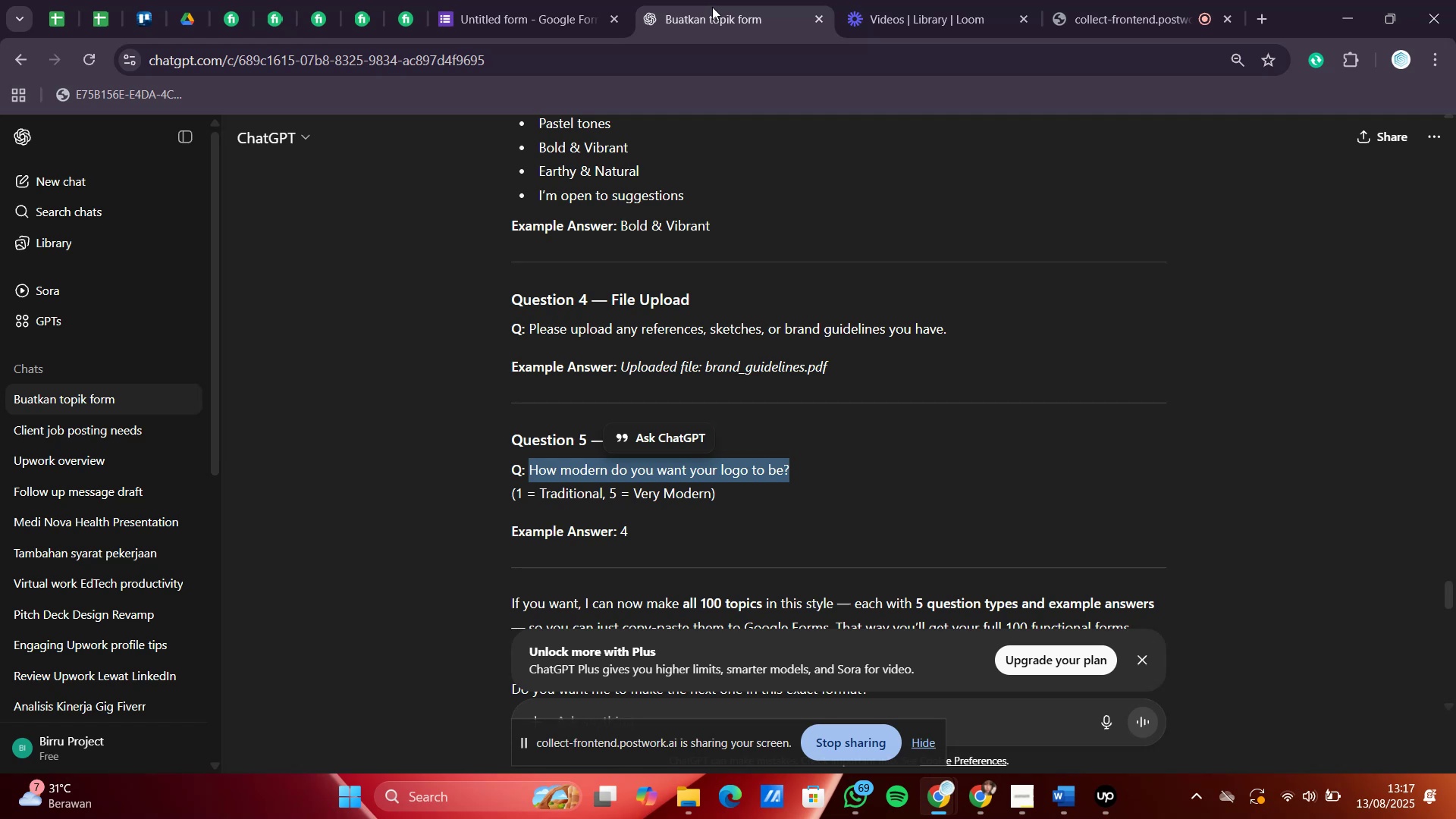 
wait(45.56)
 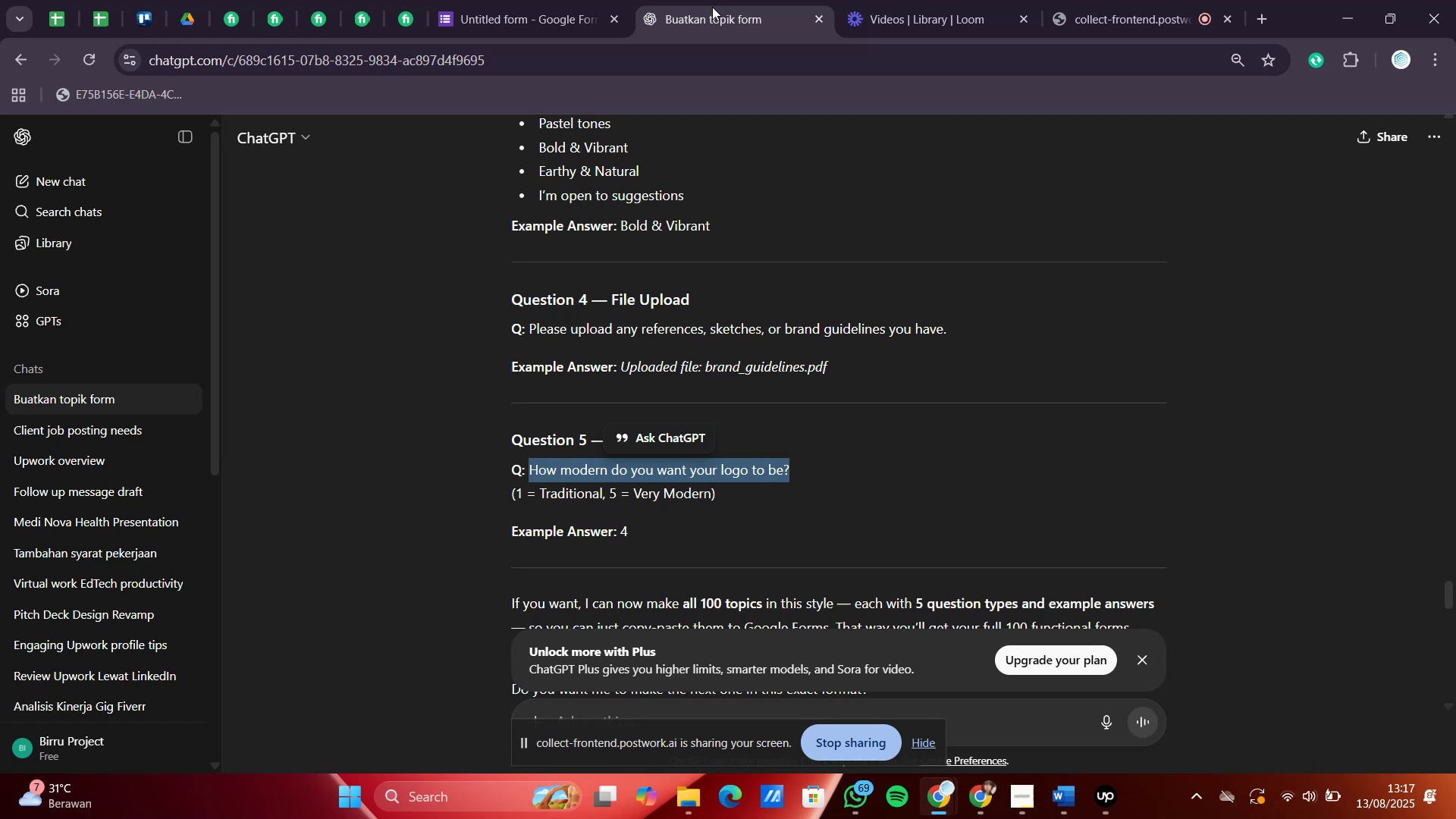 
scroll: coordinate [814, 210], scroll_direction: down, amount: 1.0
 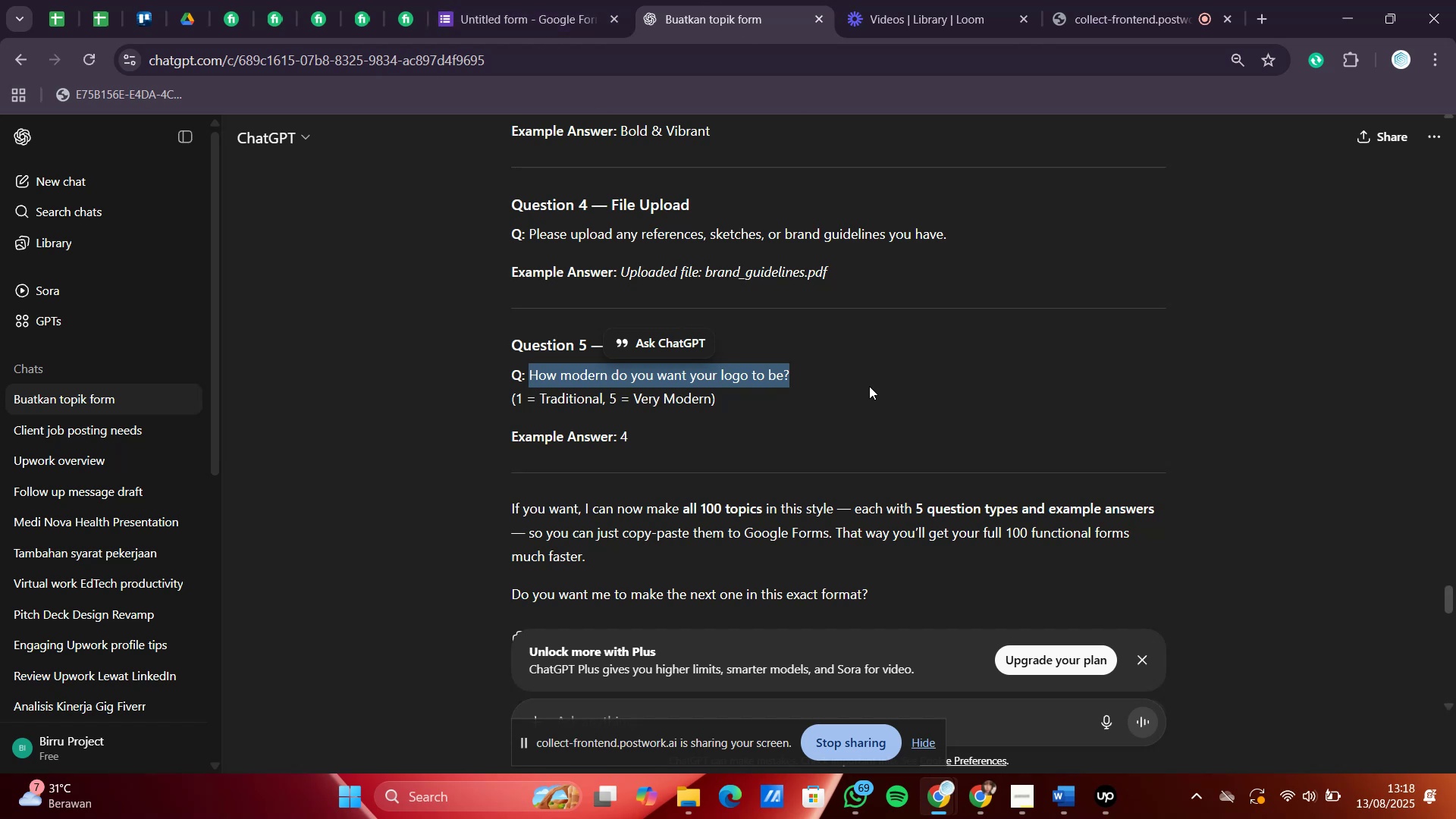 
wait(40.74)
 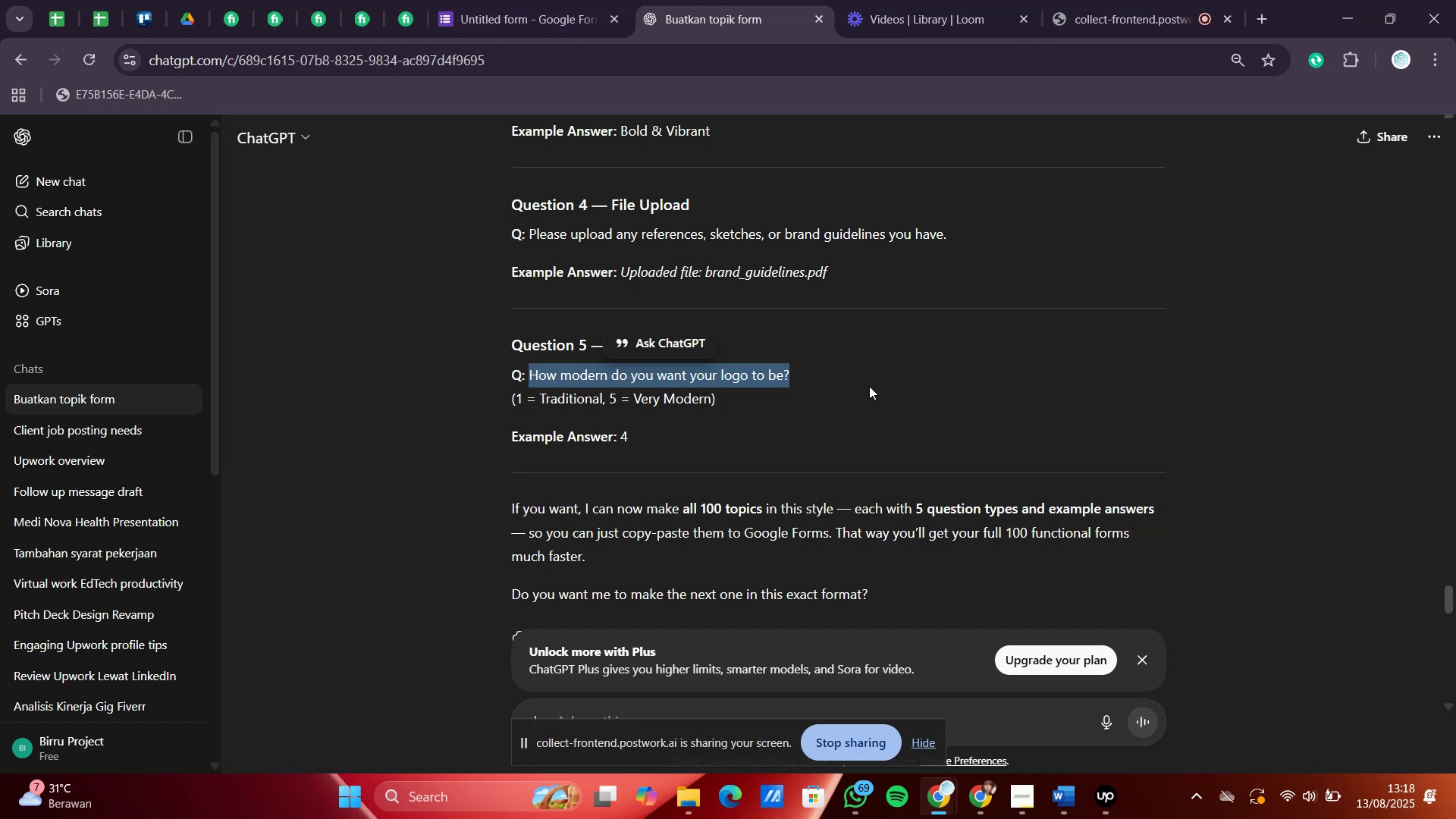 
mouse_move([523, 17])
 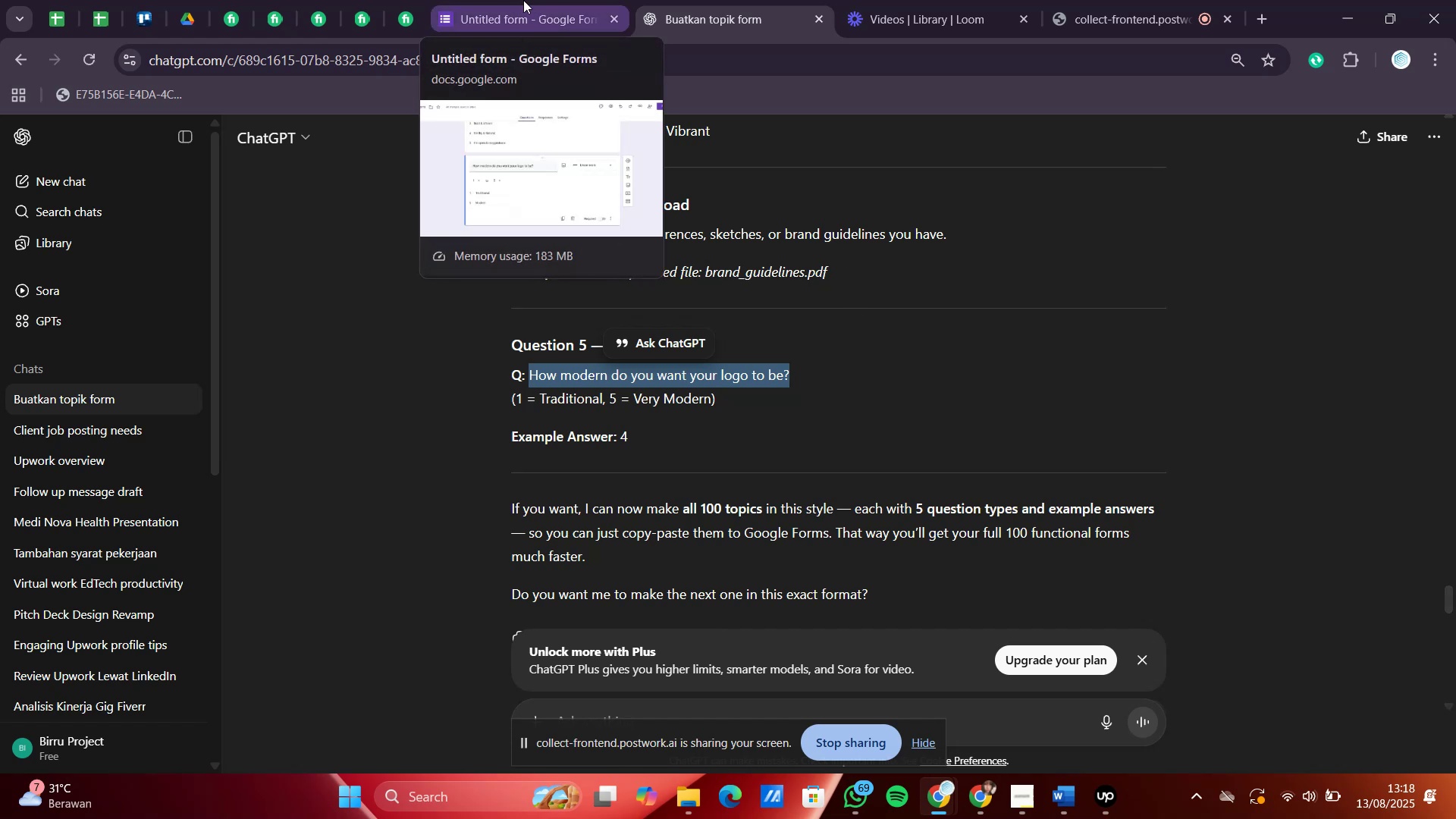 
left_click([523, 0])
 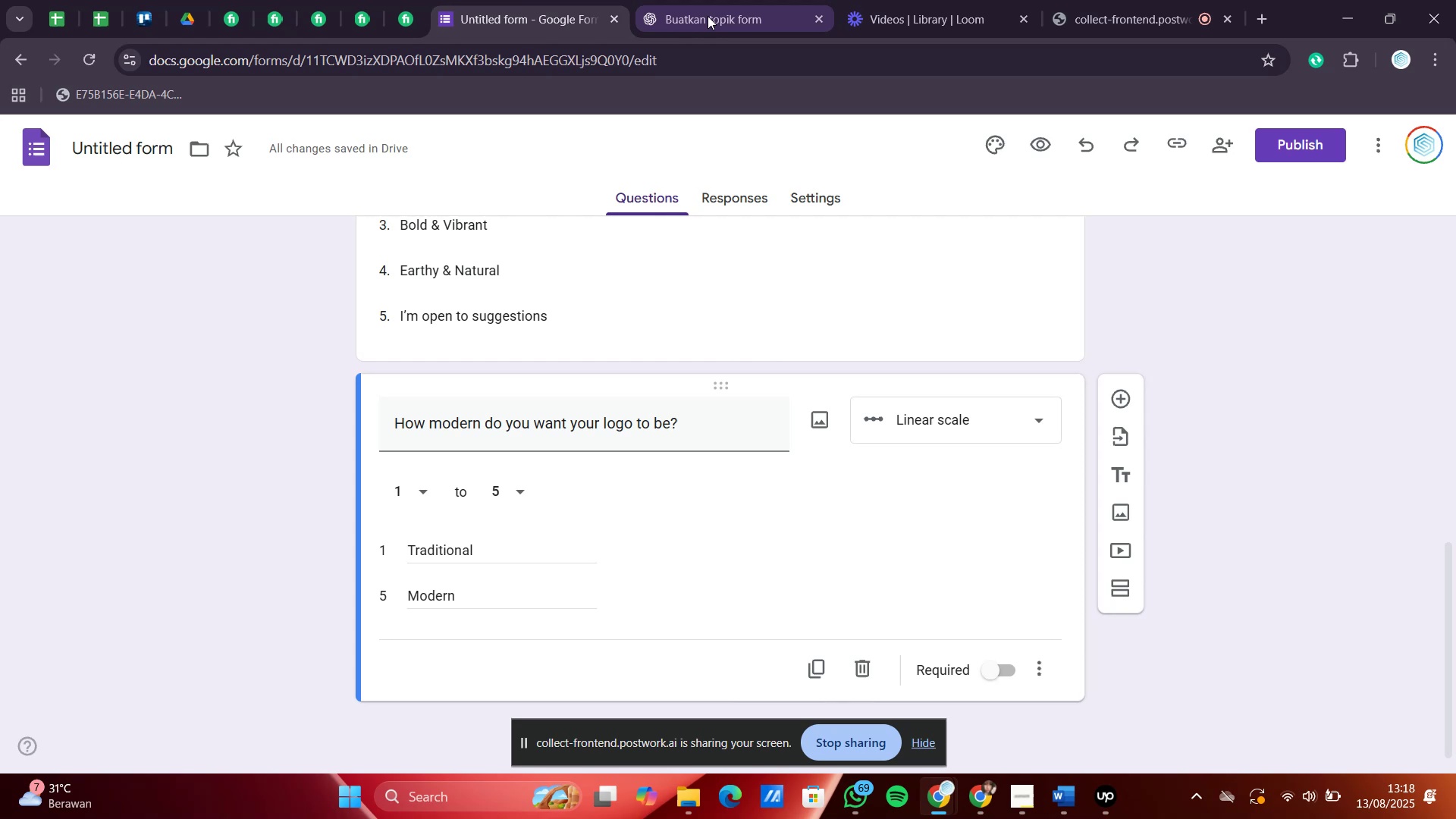 
scroll: coordinate [730, 400], scroll_direction: down, amount: 4.0
 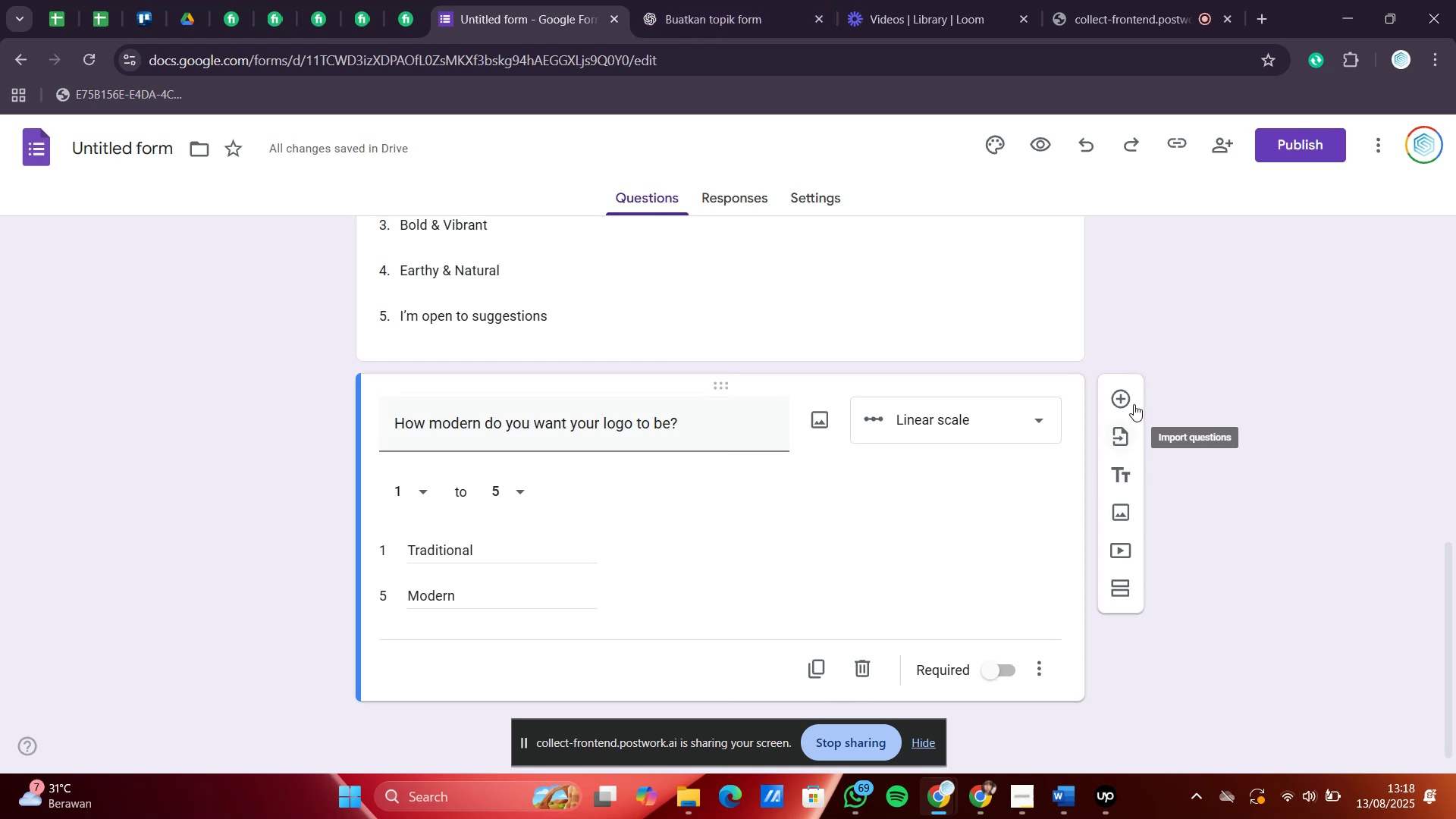 
left_click([1117, 392])
 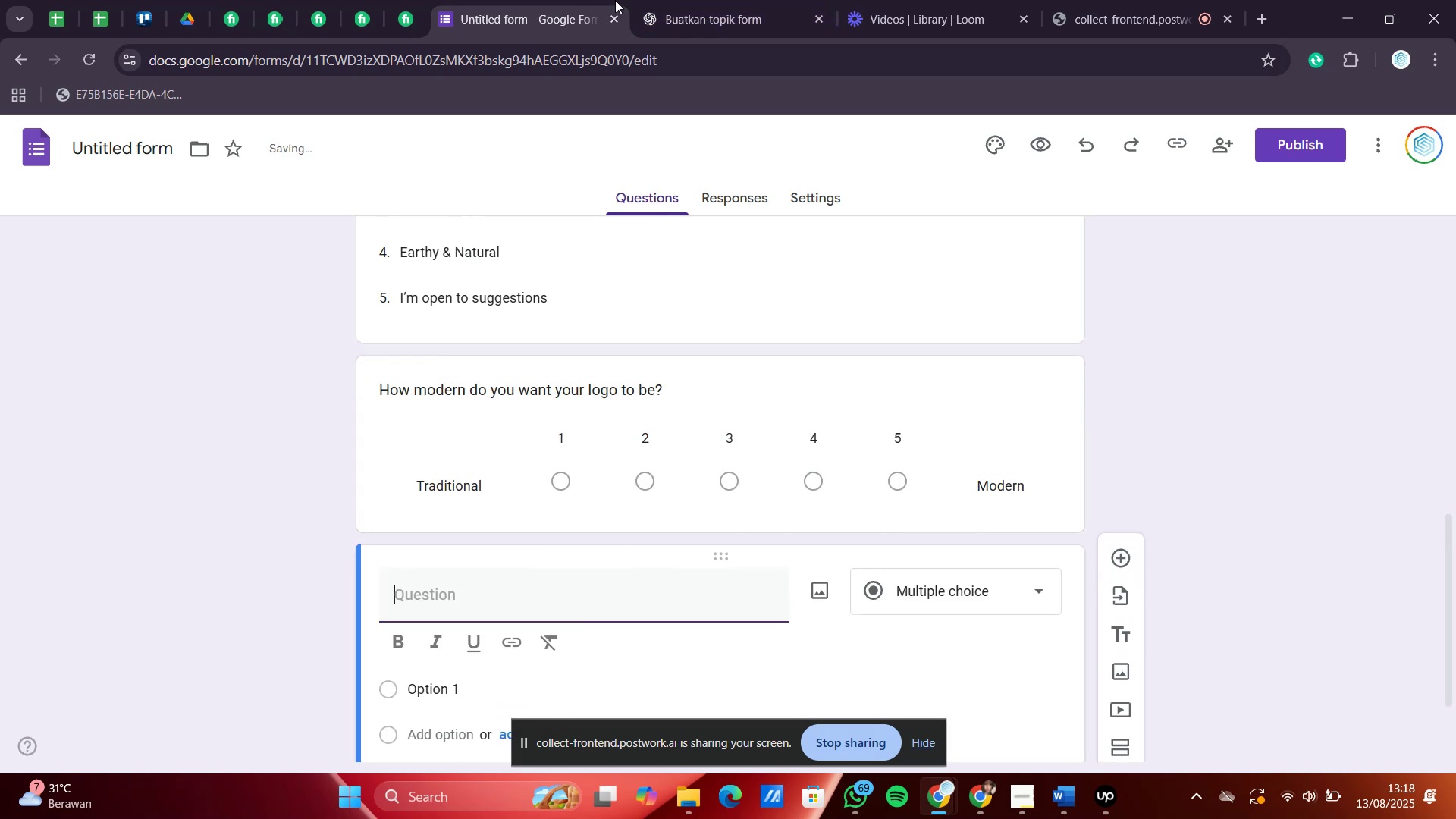 
left_click([715, 0])
 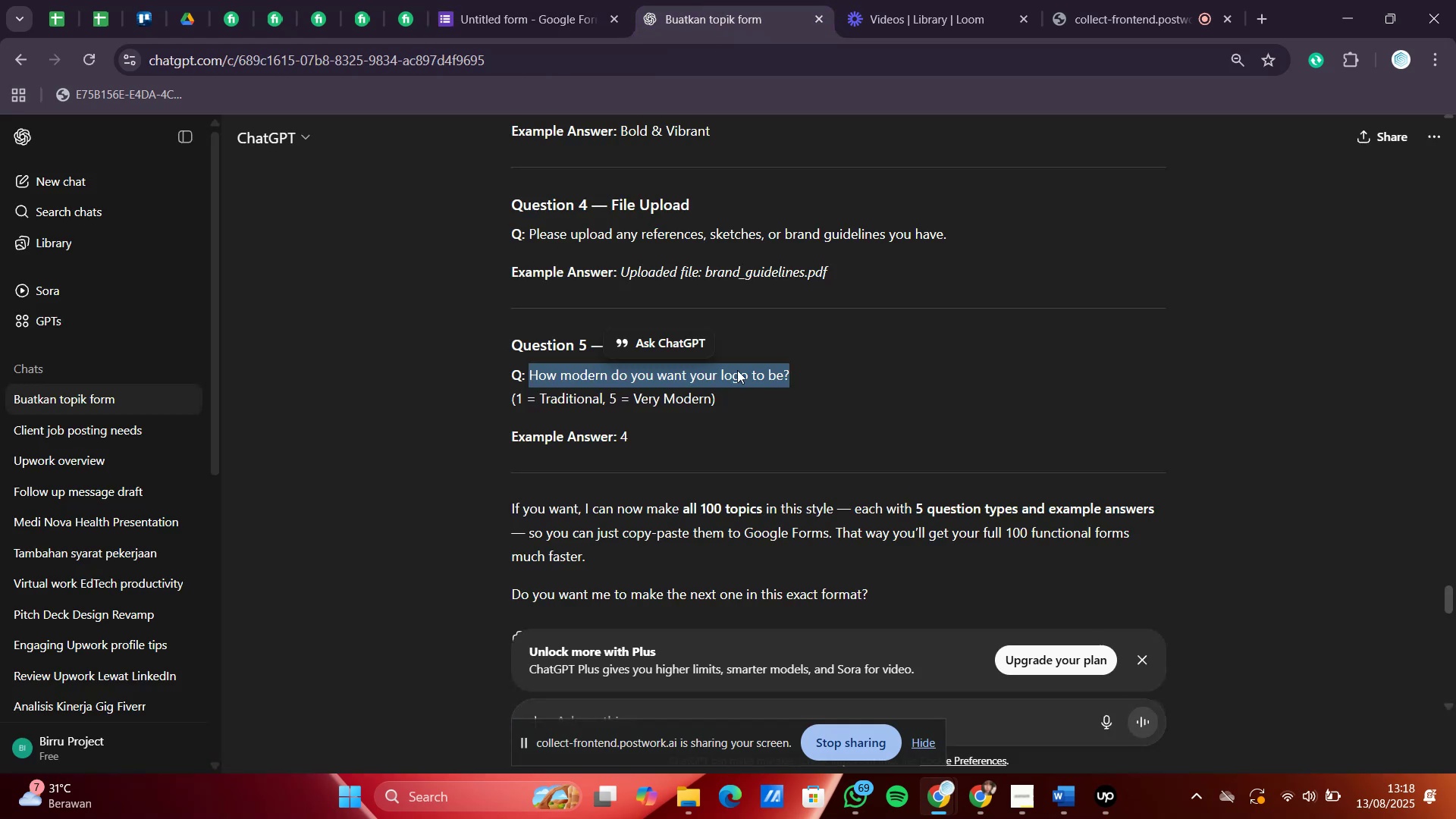 
scroll: coordinate [728, 463], scroll_direction: up, amount: 2.0
 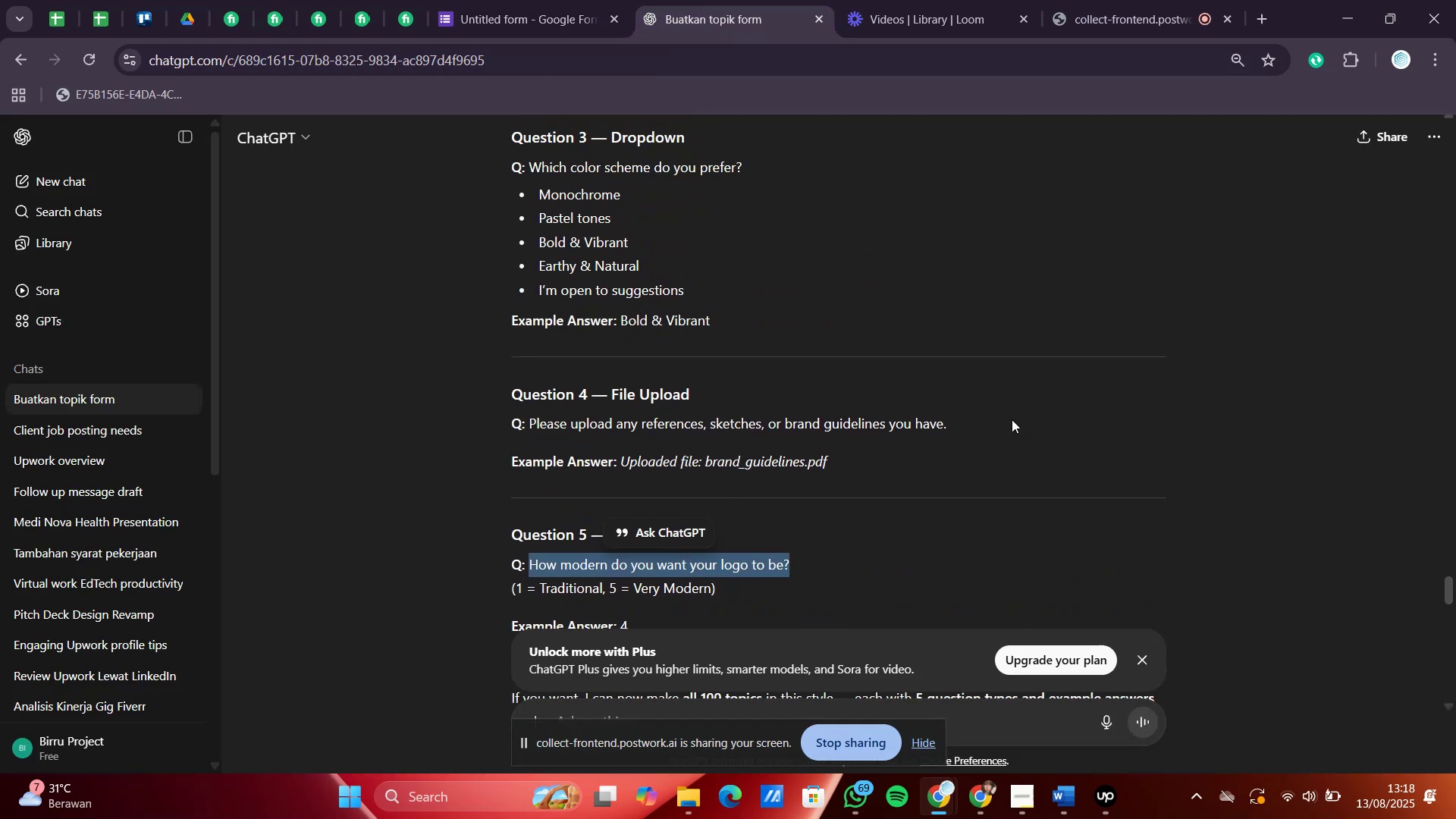 
left_click_drag(start_coordinate=[993, 417], to_coordinate=[527, 425])
 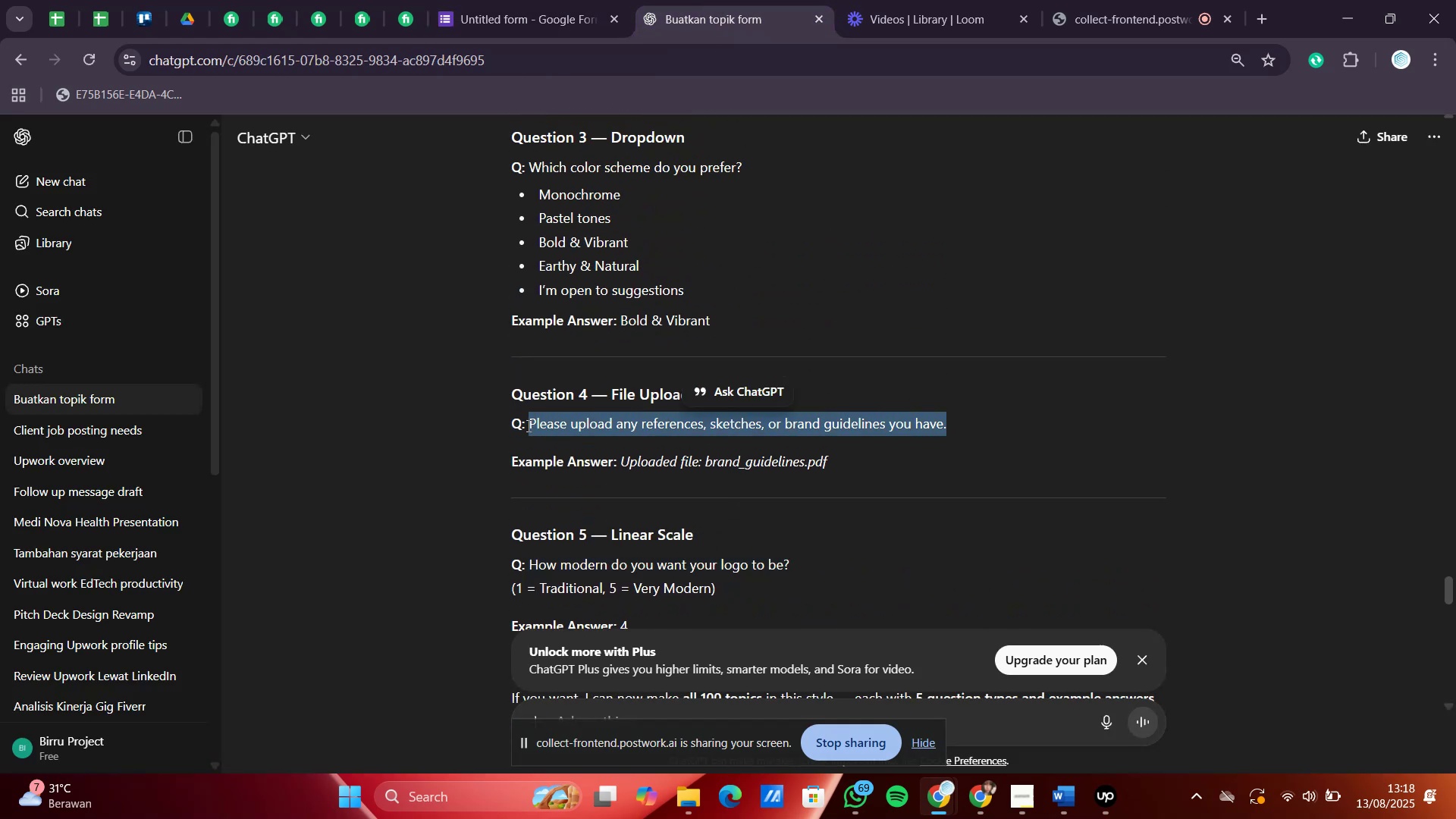 
key(Control+C)
 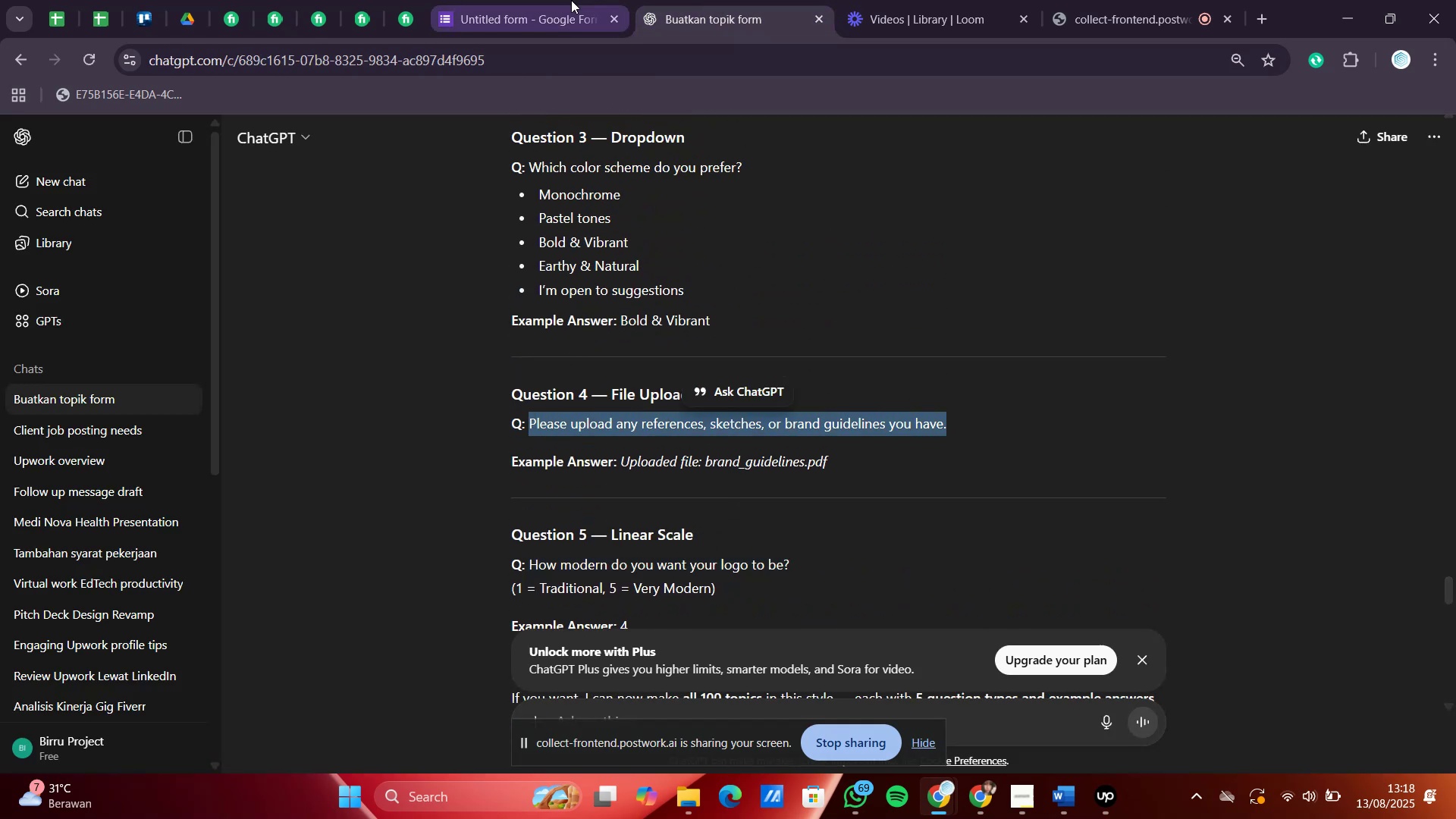 
left_click([571, 0])
 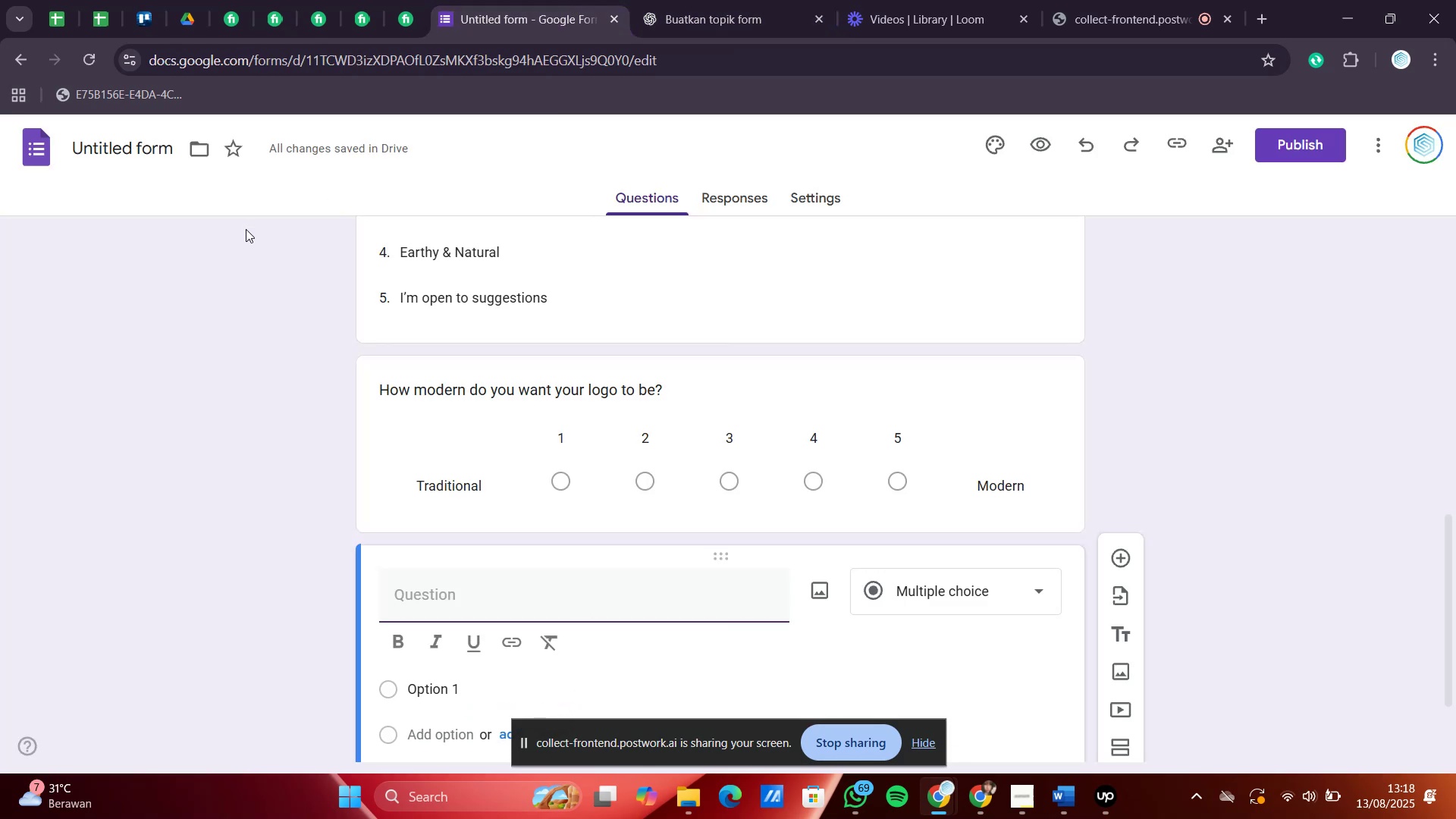 
scroll: coordinate [548, 364], scroll_direction: none, amount: 0.0
 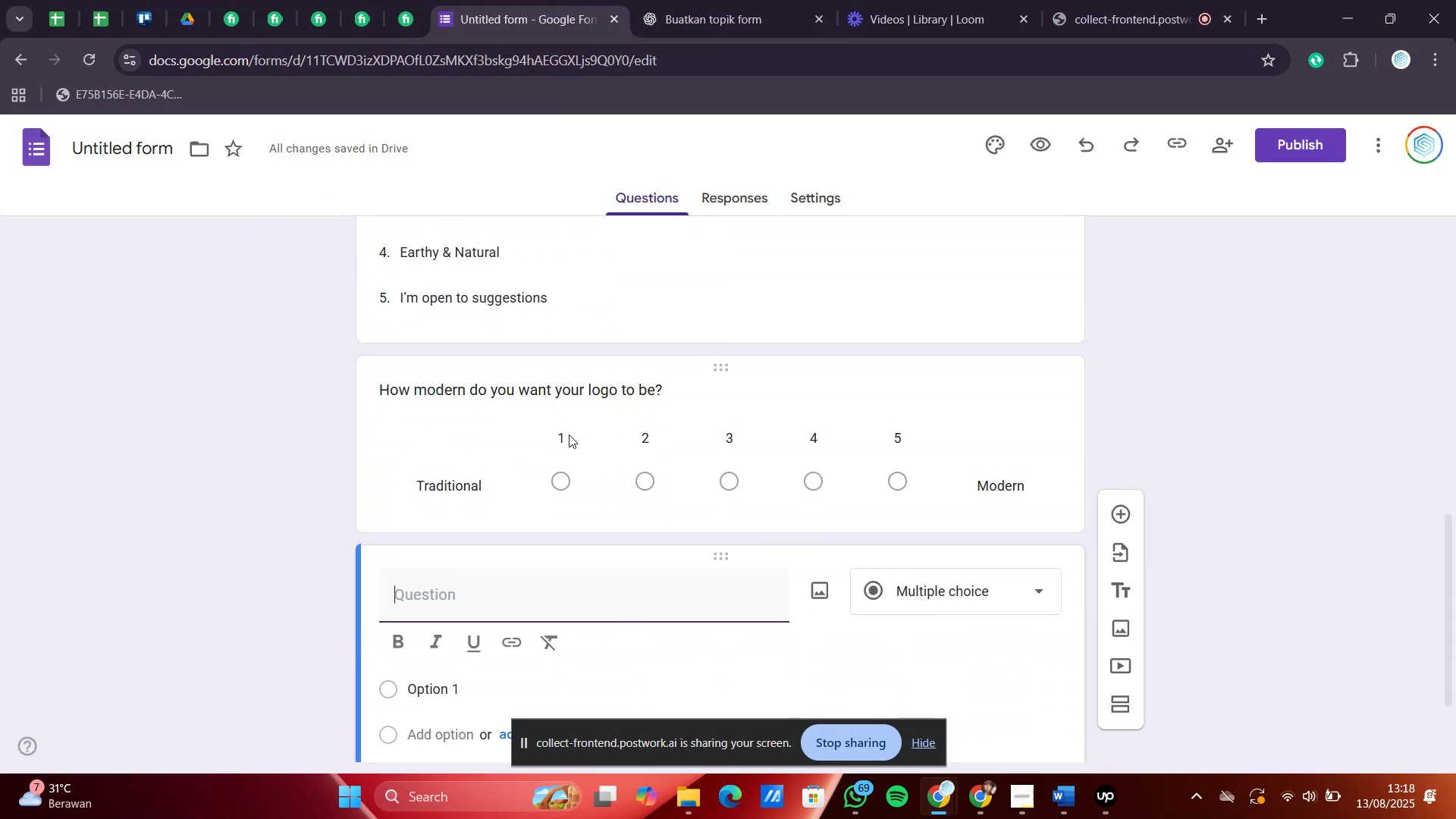 
key(Control+V)
 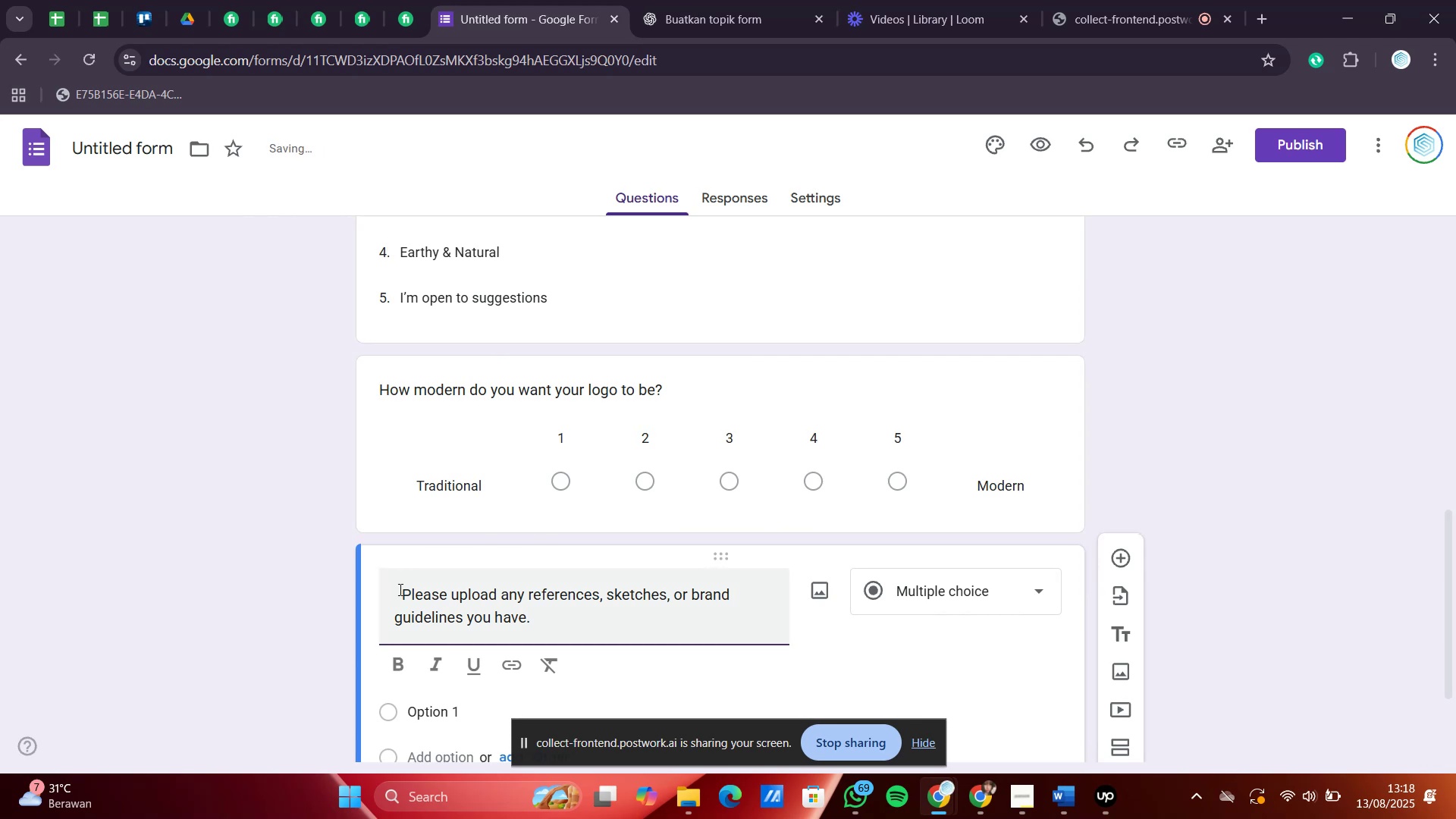 
left_click_drag(start_coordinate=[402, 591], to_coordinate=[369, 579])
 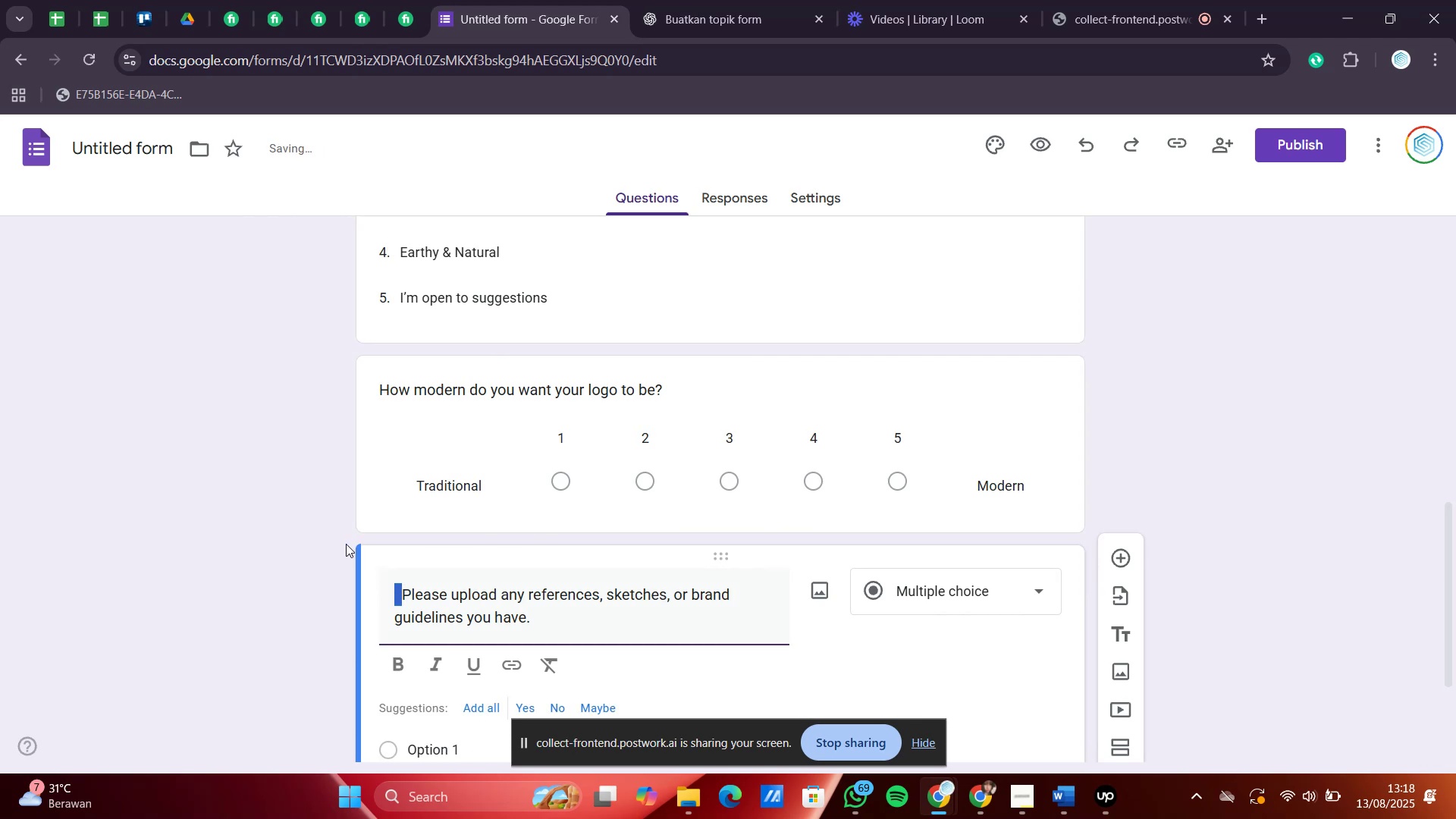 
key(Backspace)
 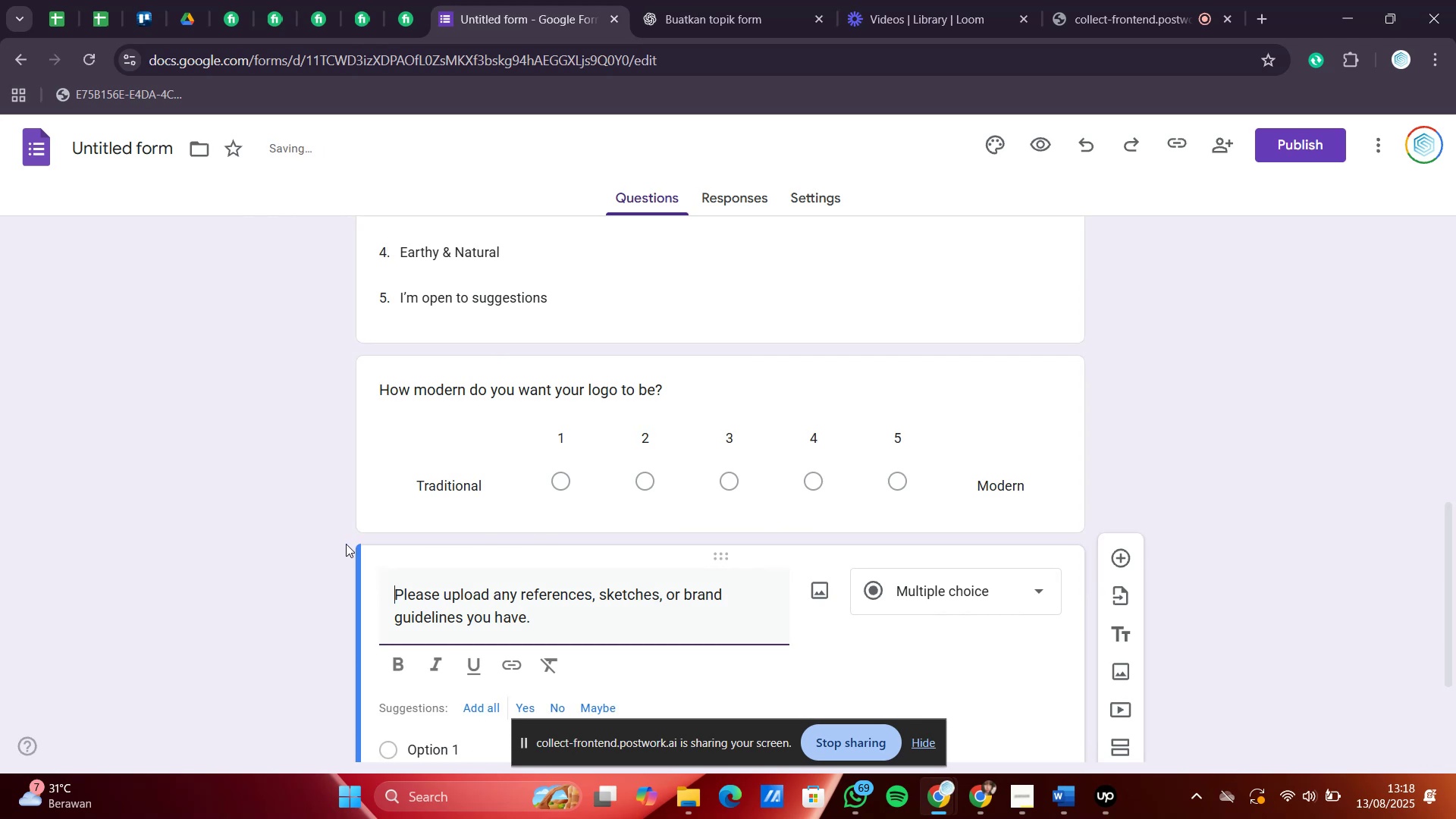 
scroll: coordinate [648, 483], scroll_direction: down, amount: 2.0
 